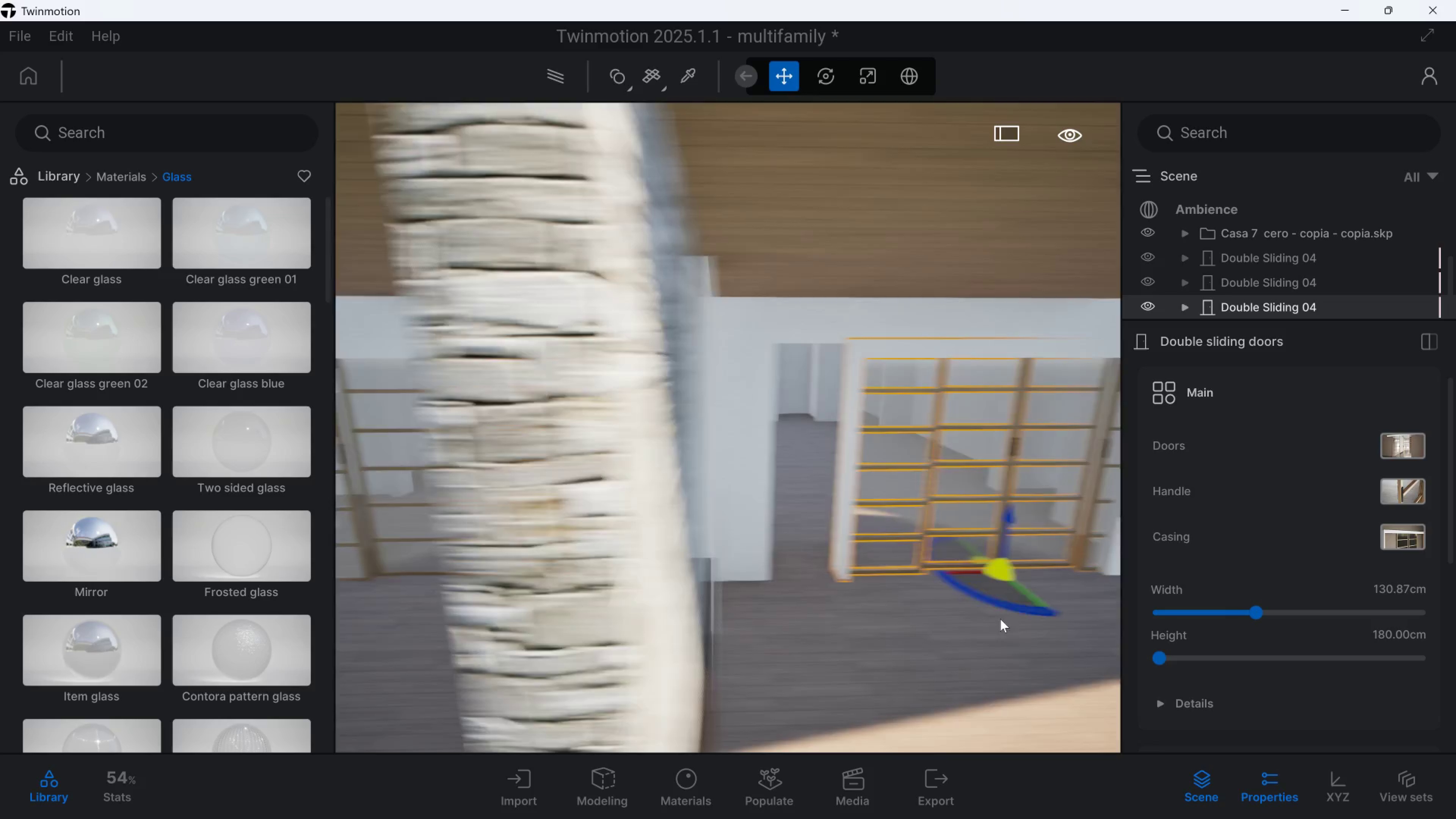 
hold_key(key=D, duration=0.33)
 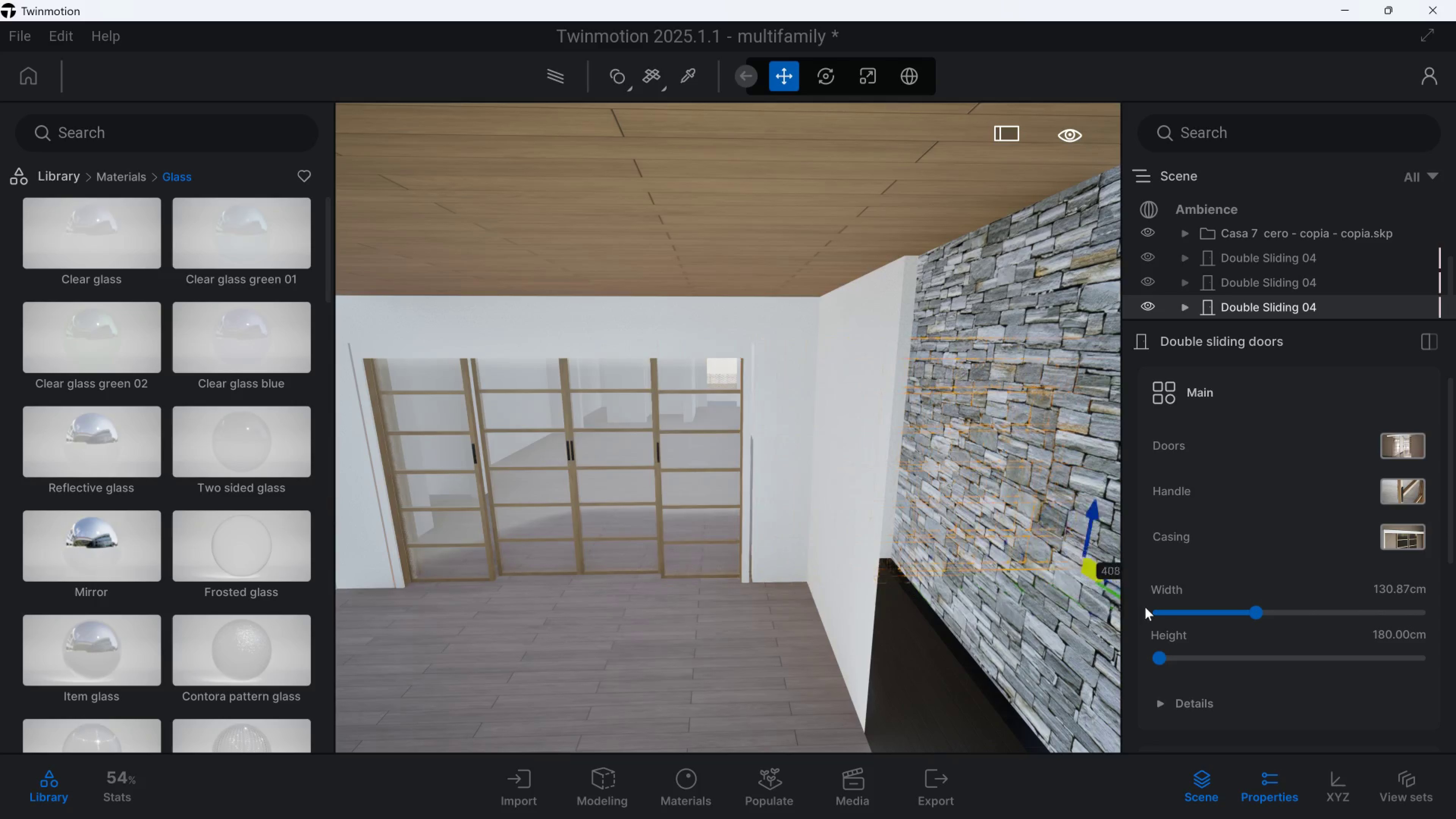 
hold_key(key=D, duration=0.54)
 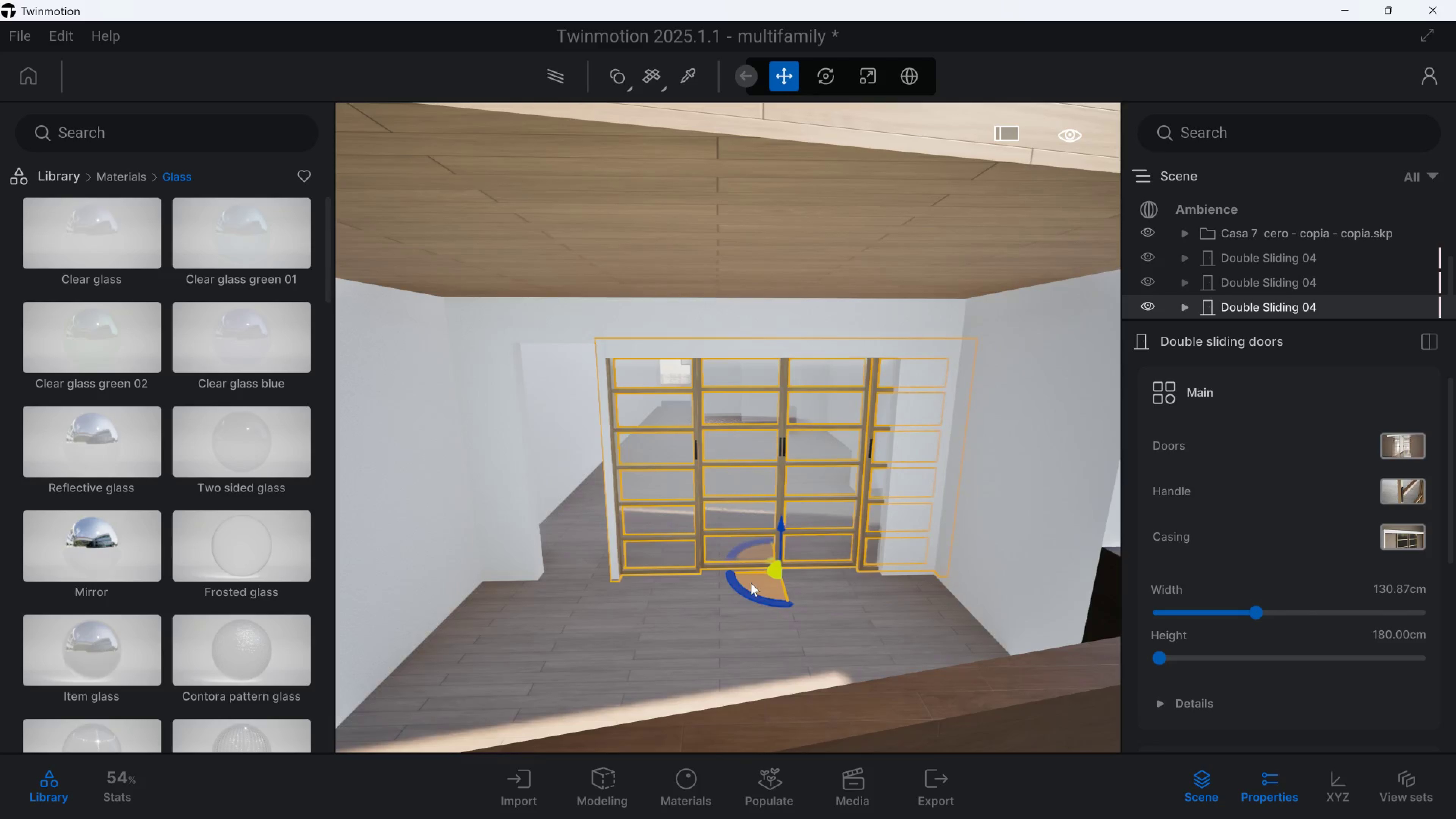 
key(W)
 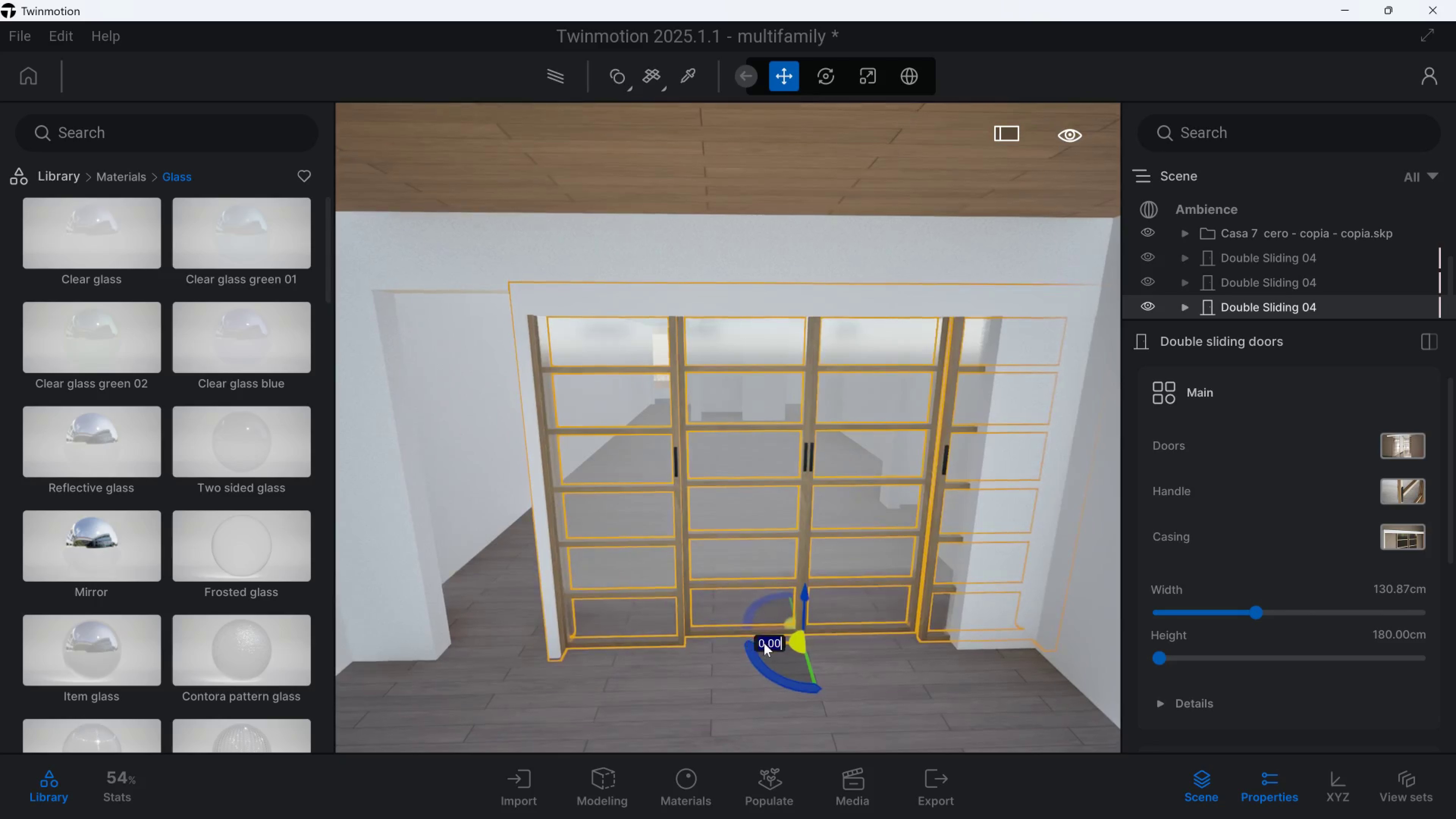 
left_click_drag(start_coordinate=[765, 643], to_coordinate=[663, 643])
 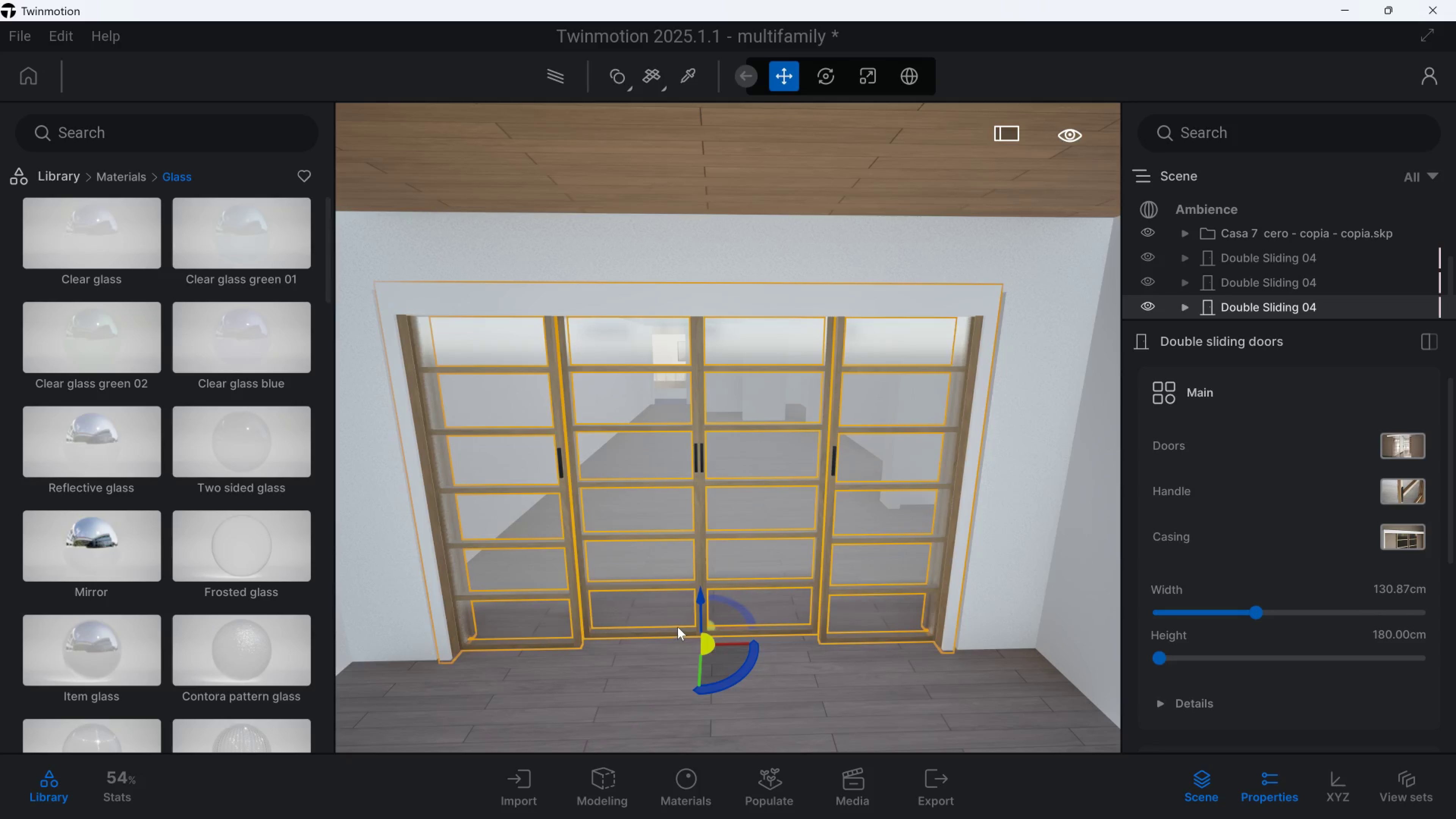 
key(A)
 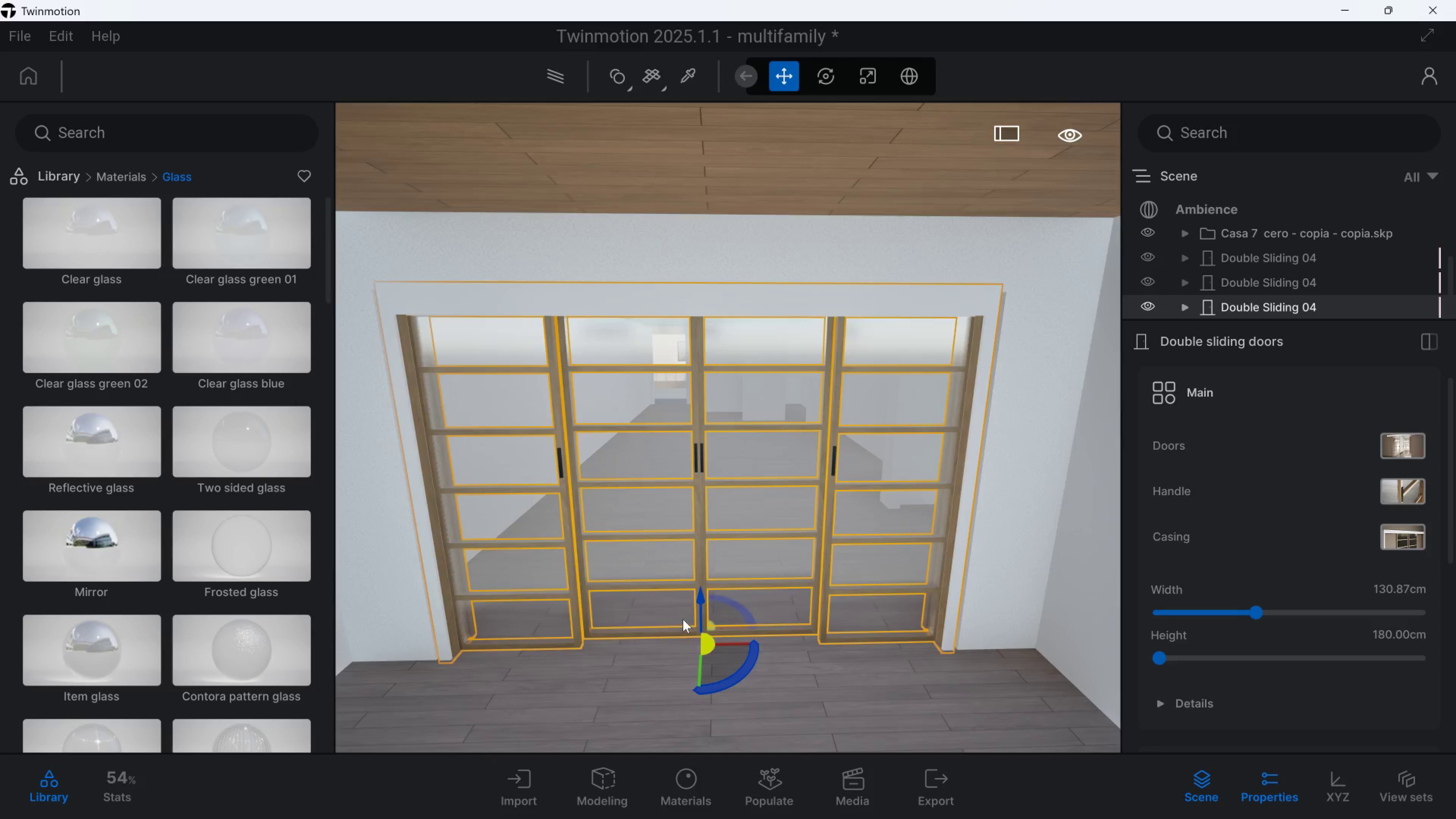 
hold_key(key=S, duration=0.66)
 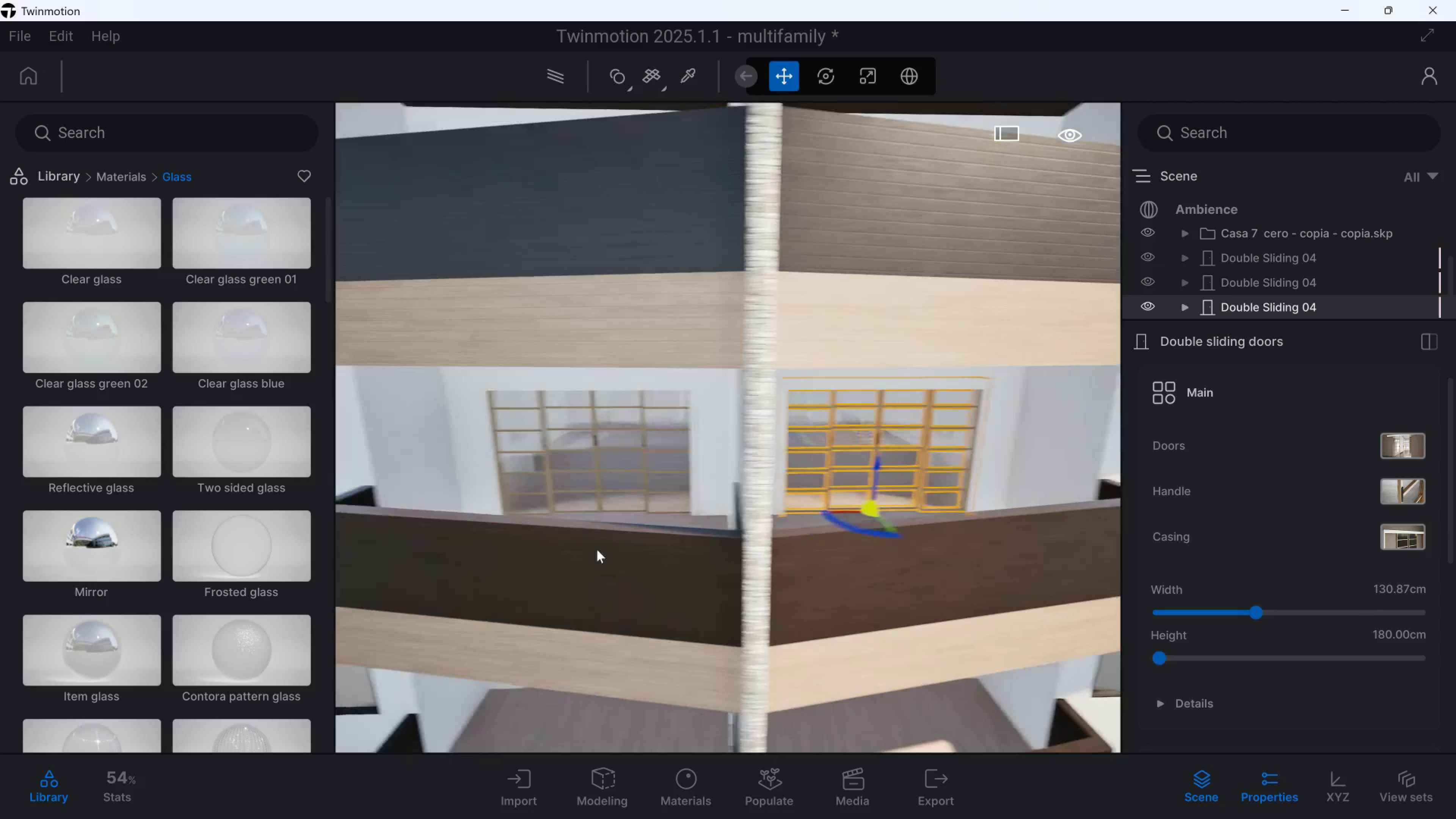 
hold_key(key=A, duration=0.46)
 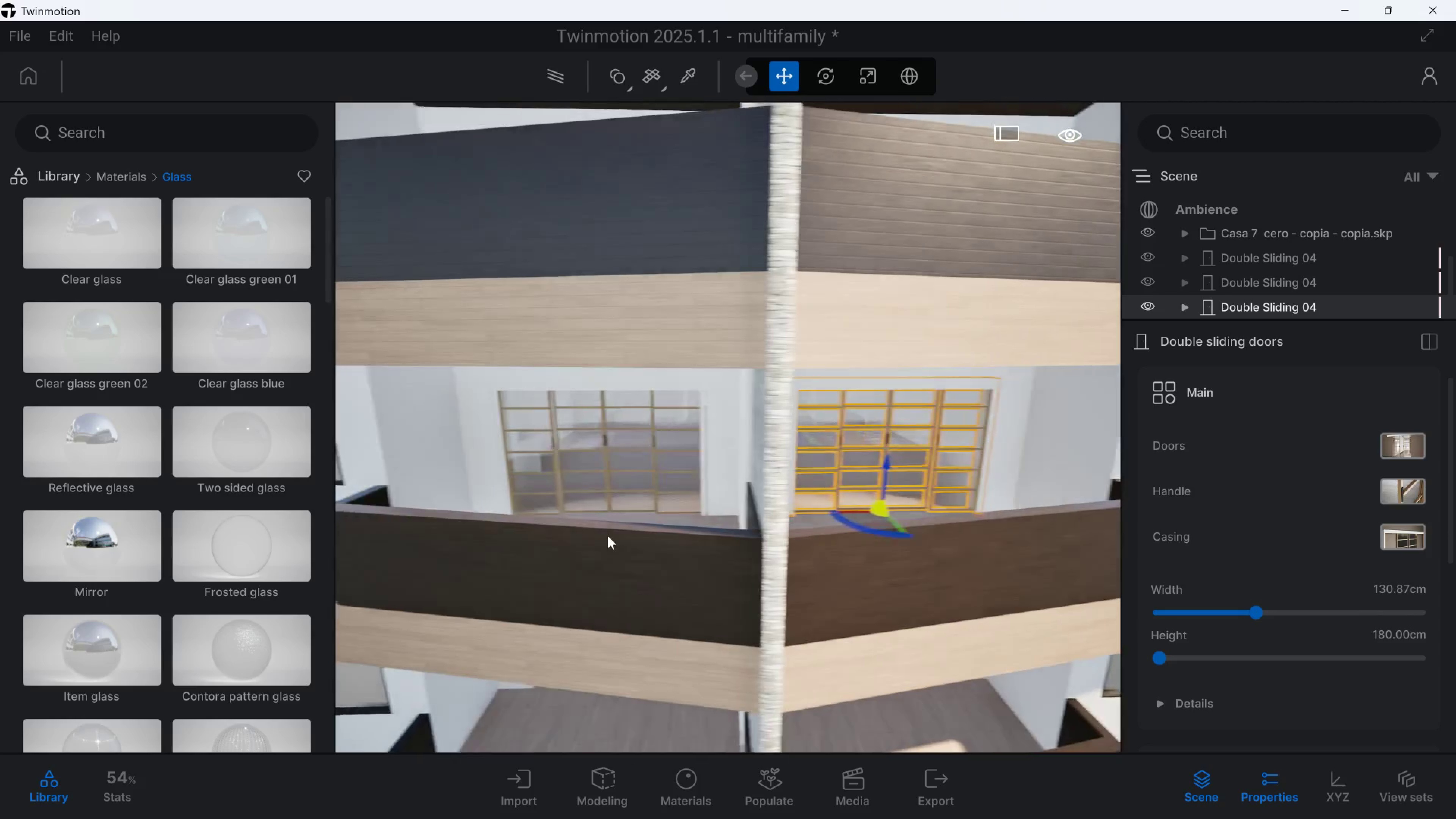 
hold_key(key=ControlLeft, duration=0.67)
left_click([632, 492])
 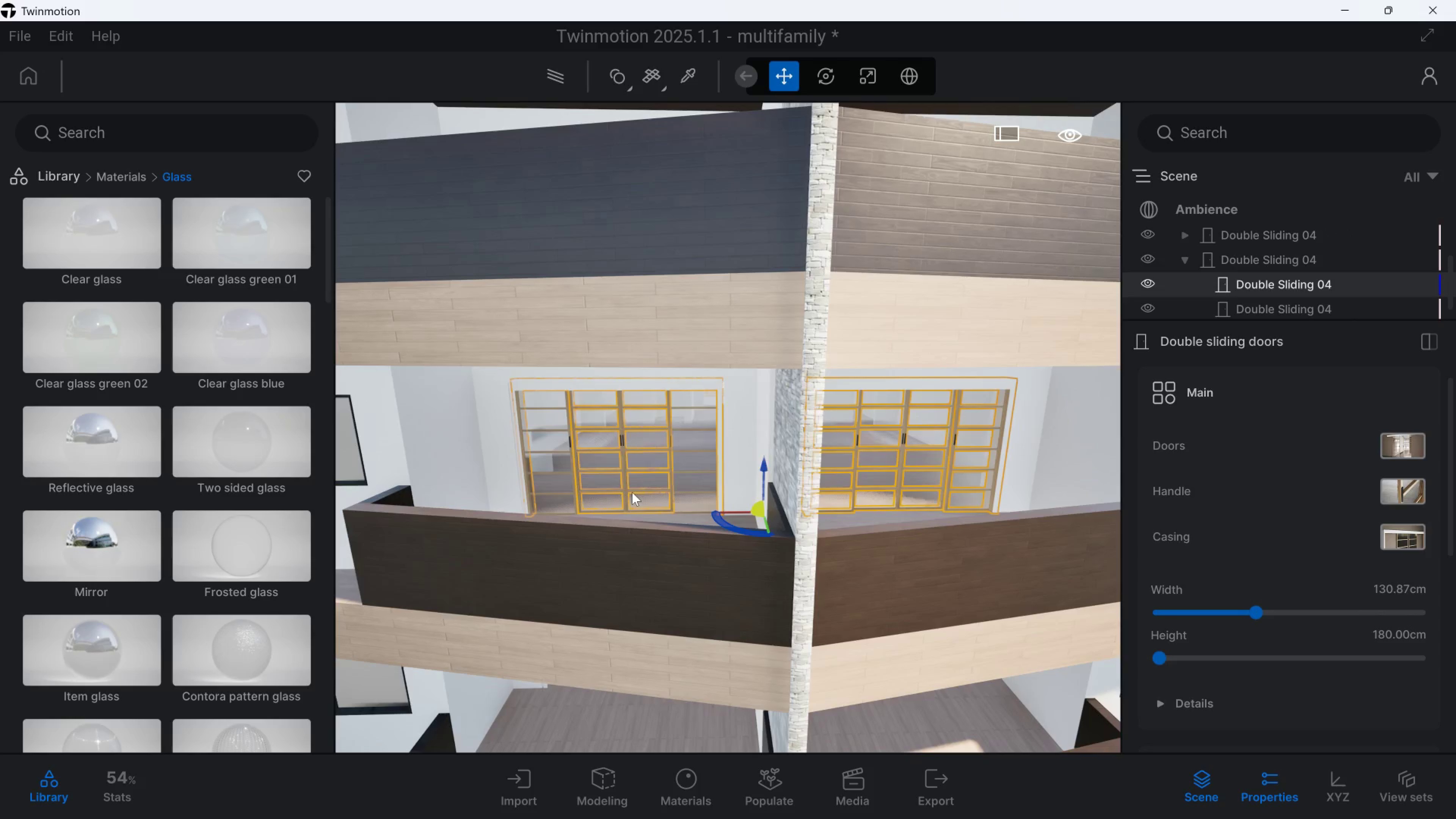 
key(Control+C)
 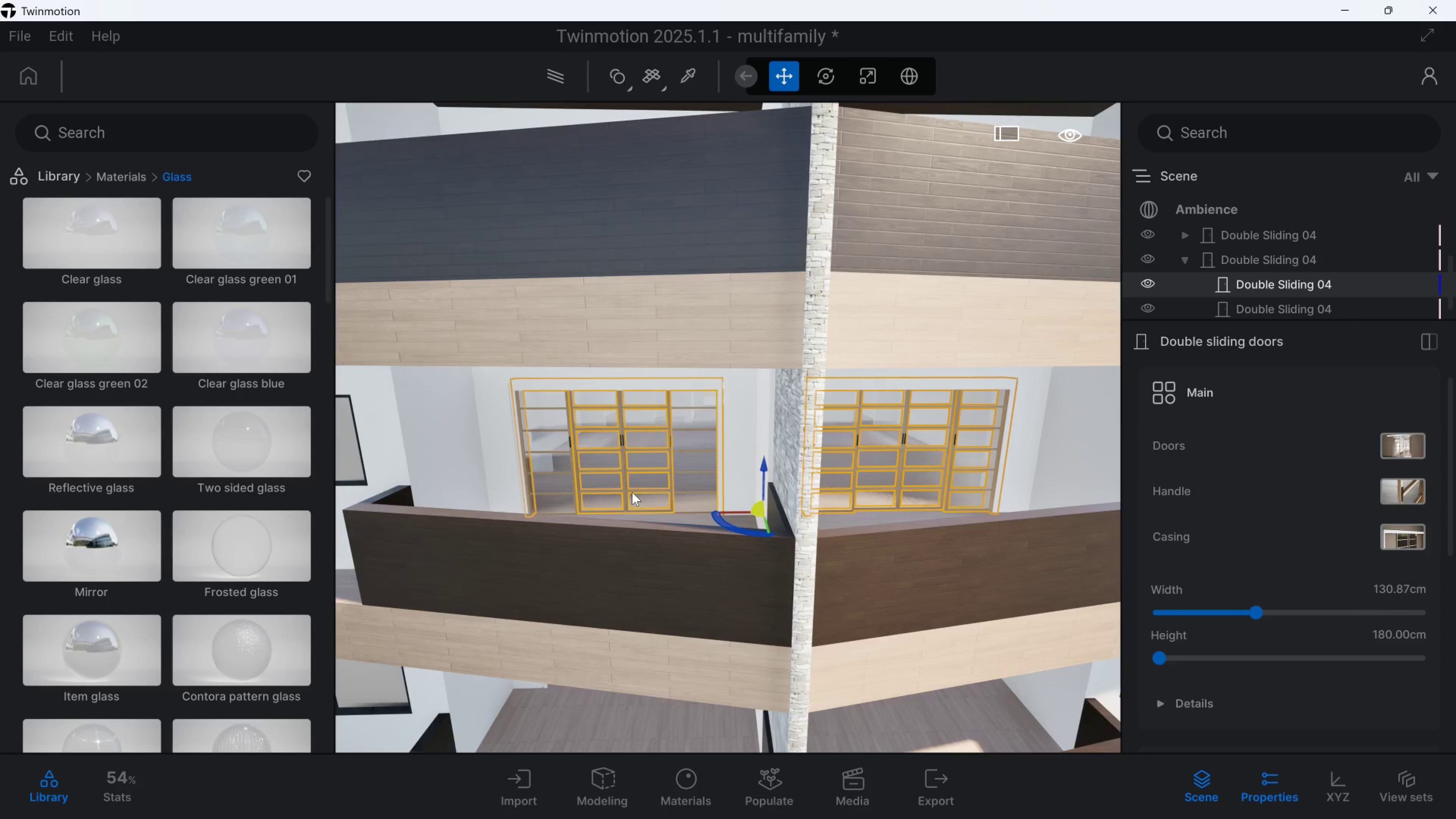 
key(Control+V)
 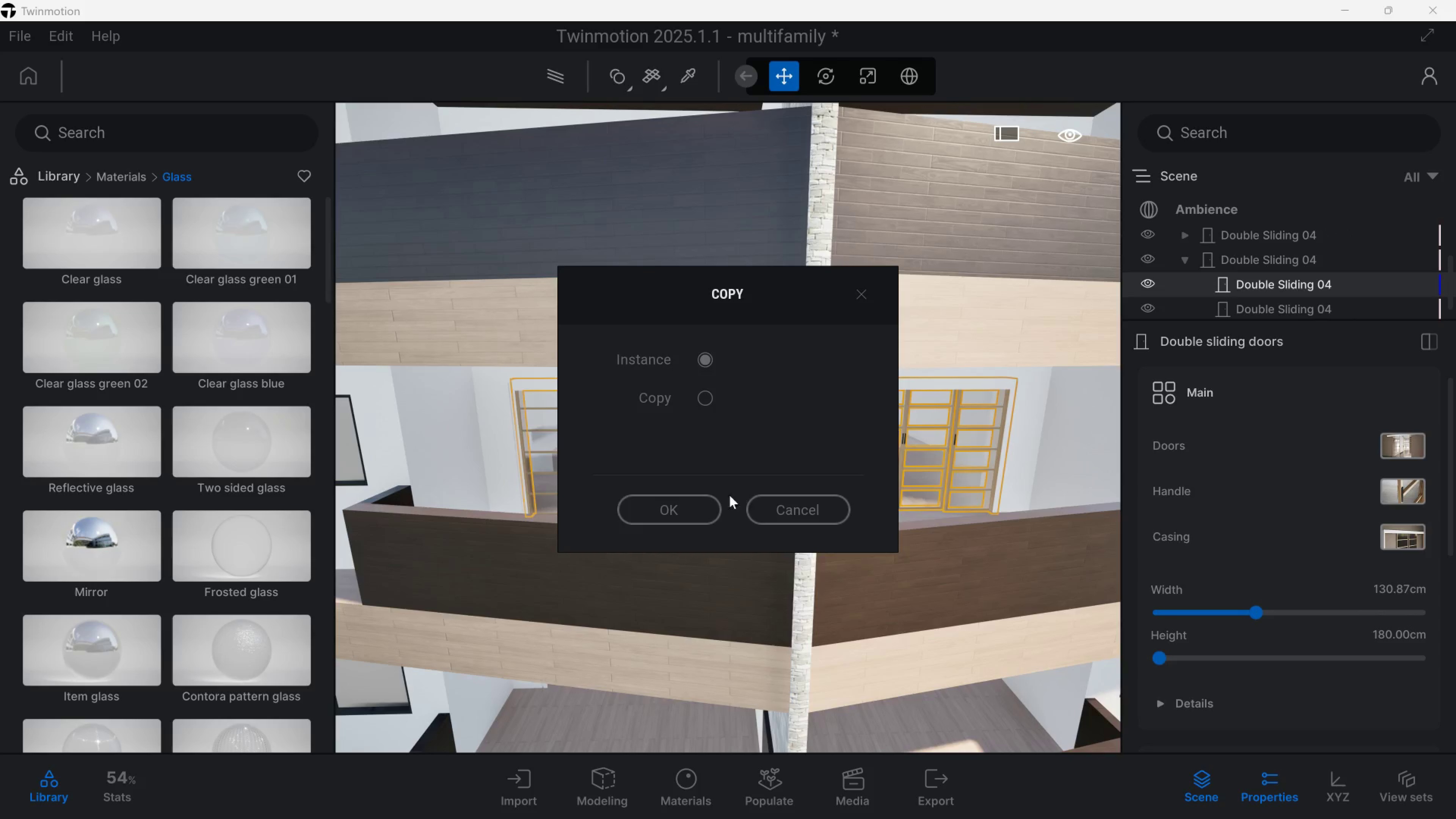 
left_click([689, 505])
 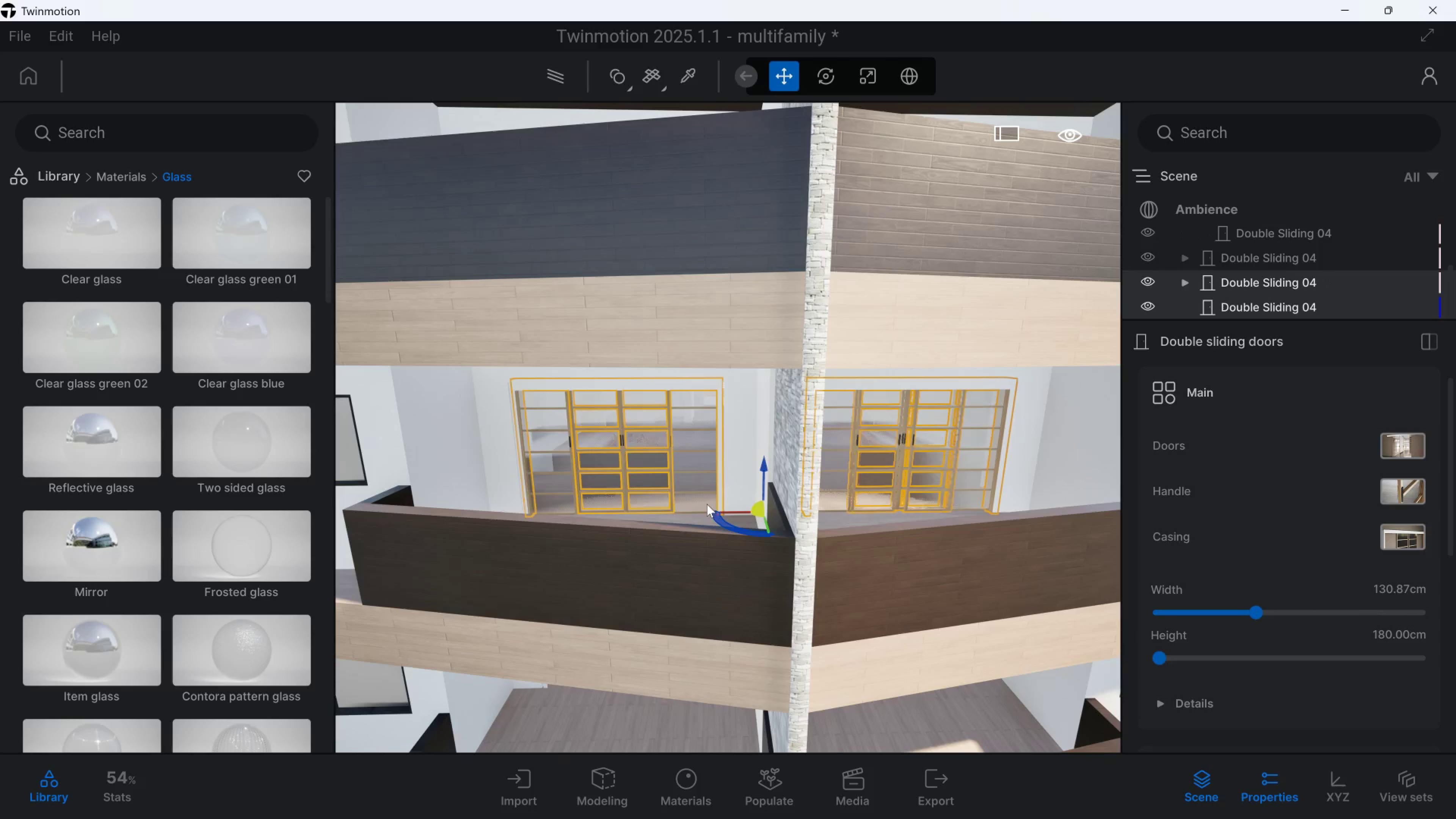 
type(wq)
 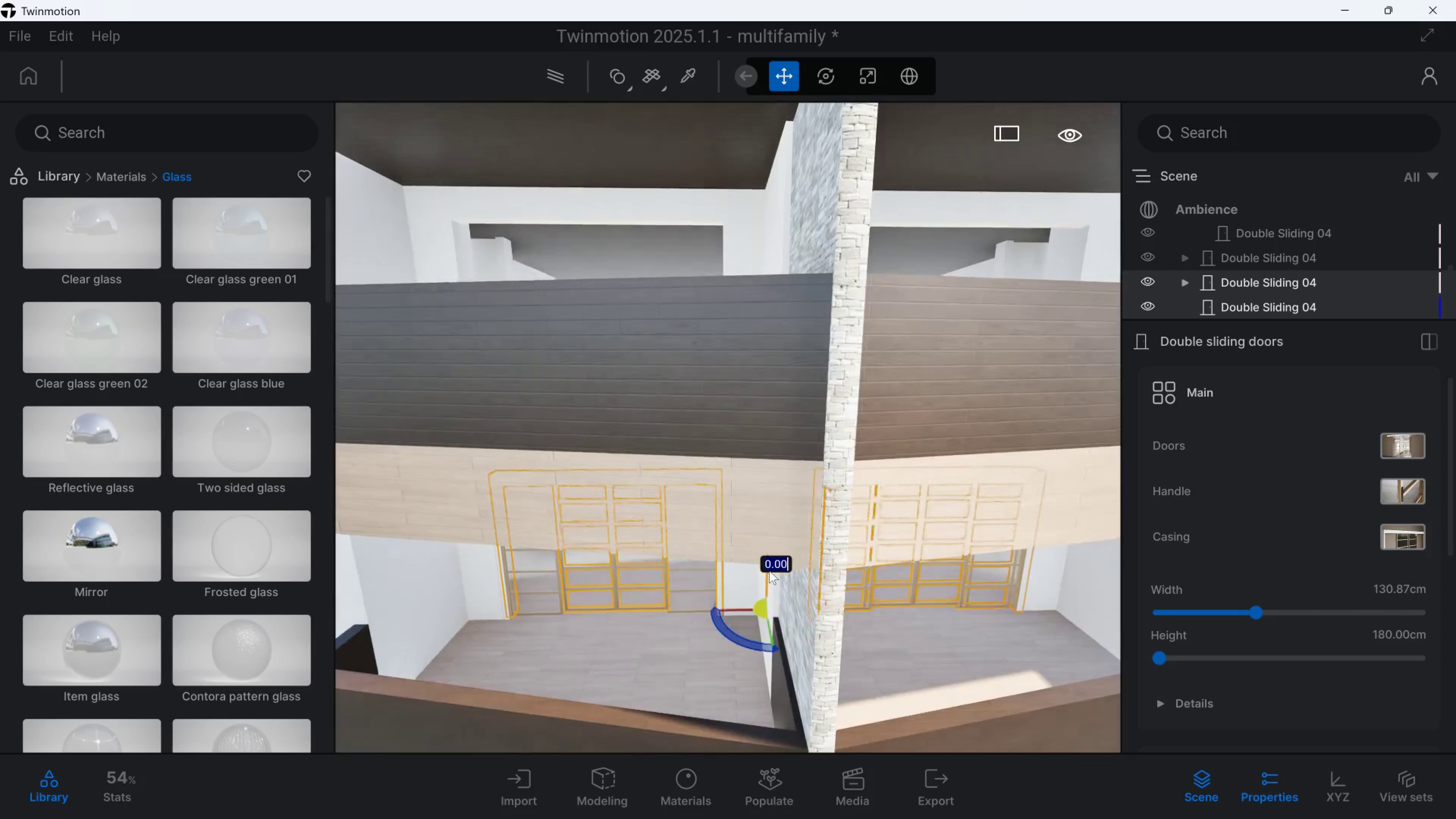 
left_click_drag(start_coordinate=[769, 572], to_coordinate=[766, 545])
 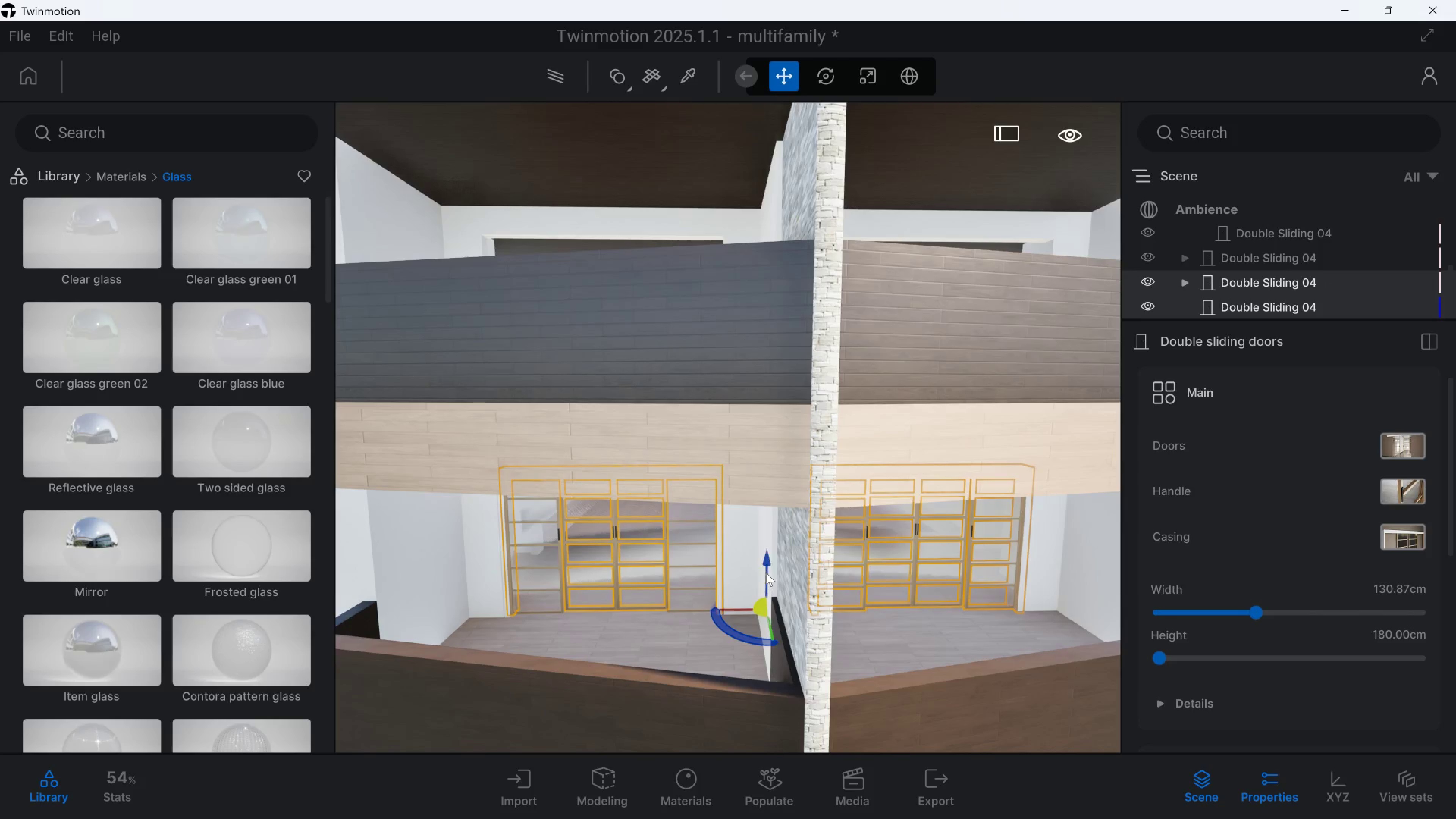 
left_click_drag(start_coordinate=[766, 572], to_coordinate=[747, 356])
 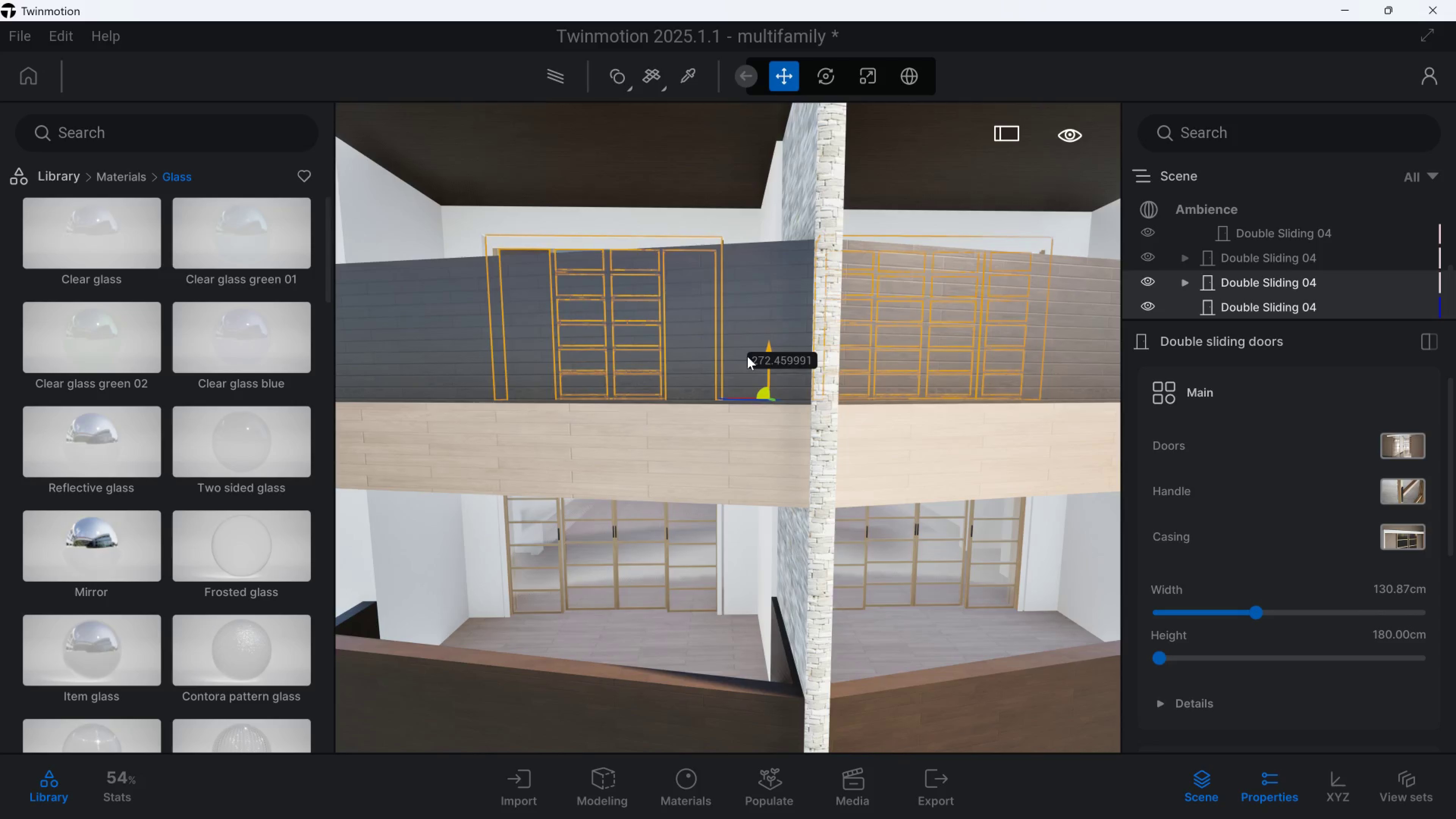 
type(qqww)
 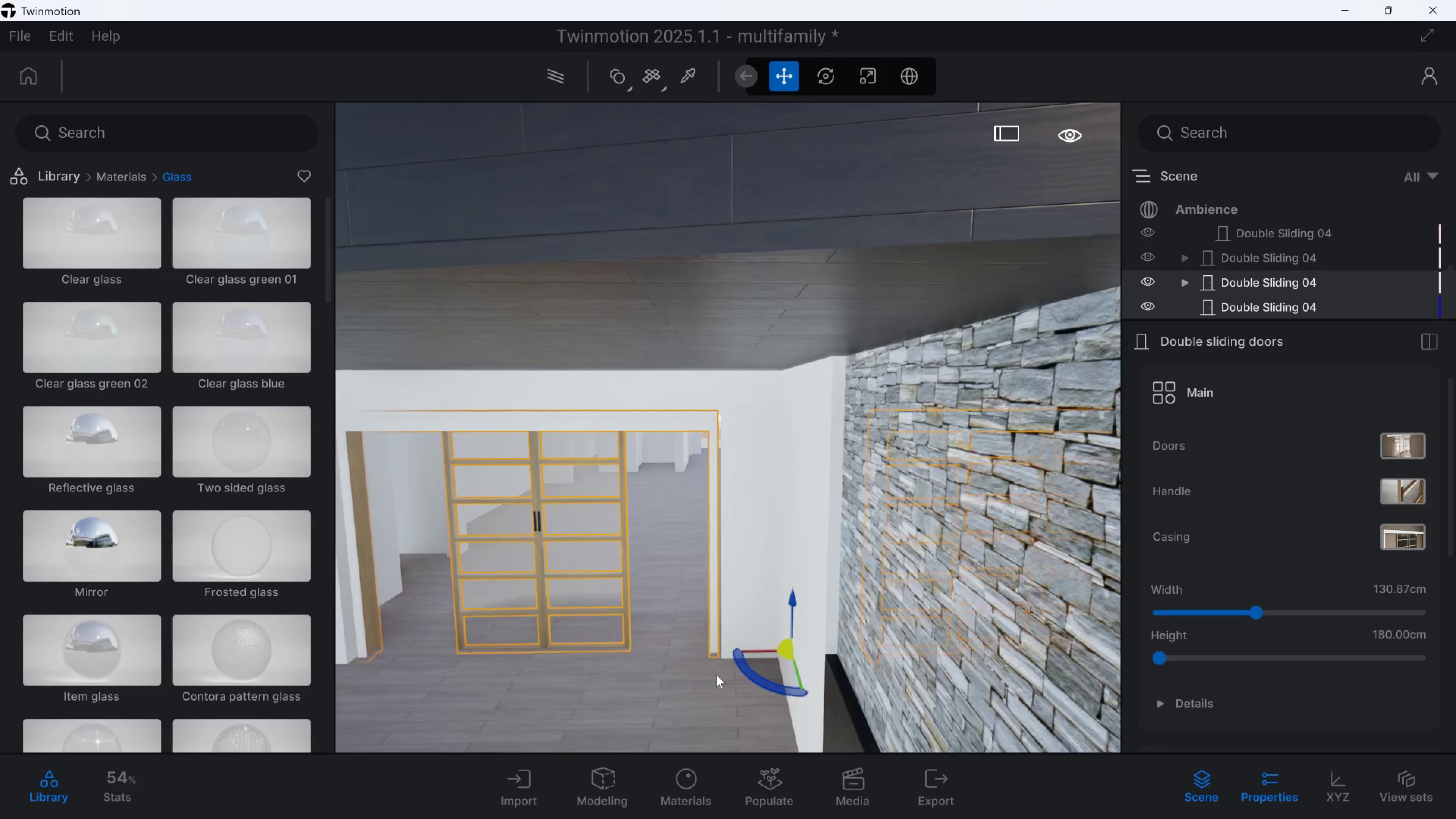 
hold_key(key=S, duration=0.47)
 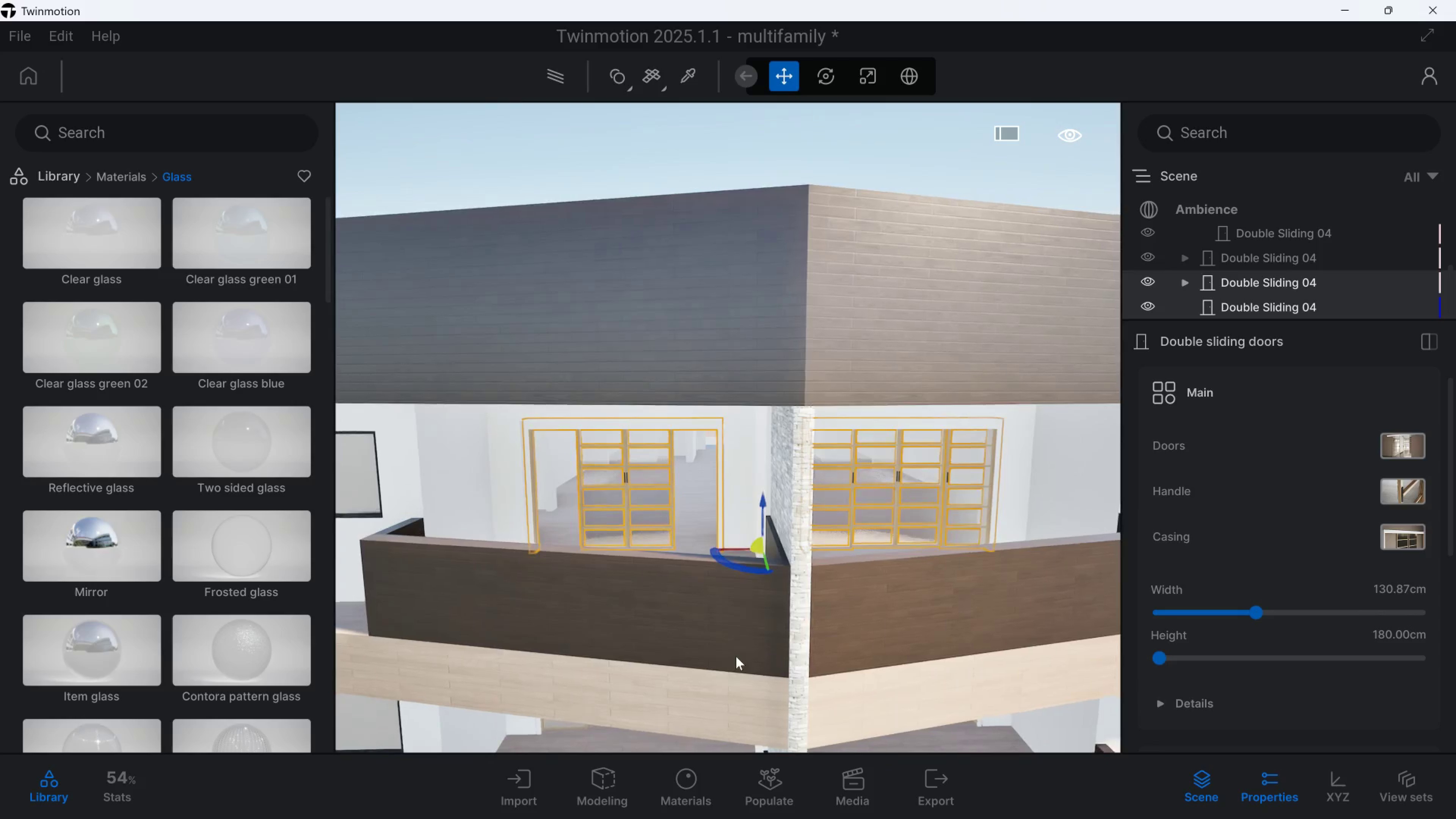 
key(Control+Z)
 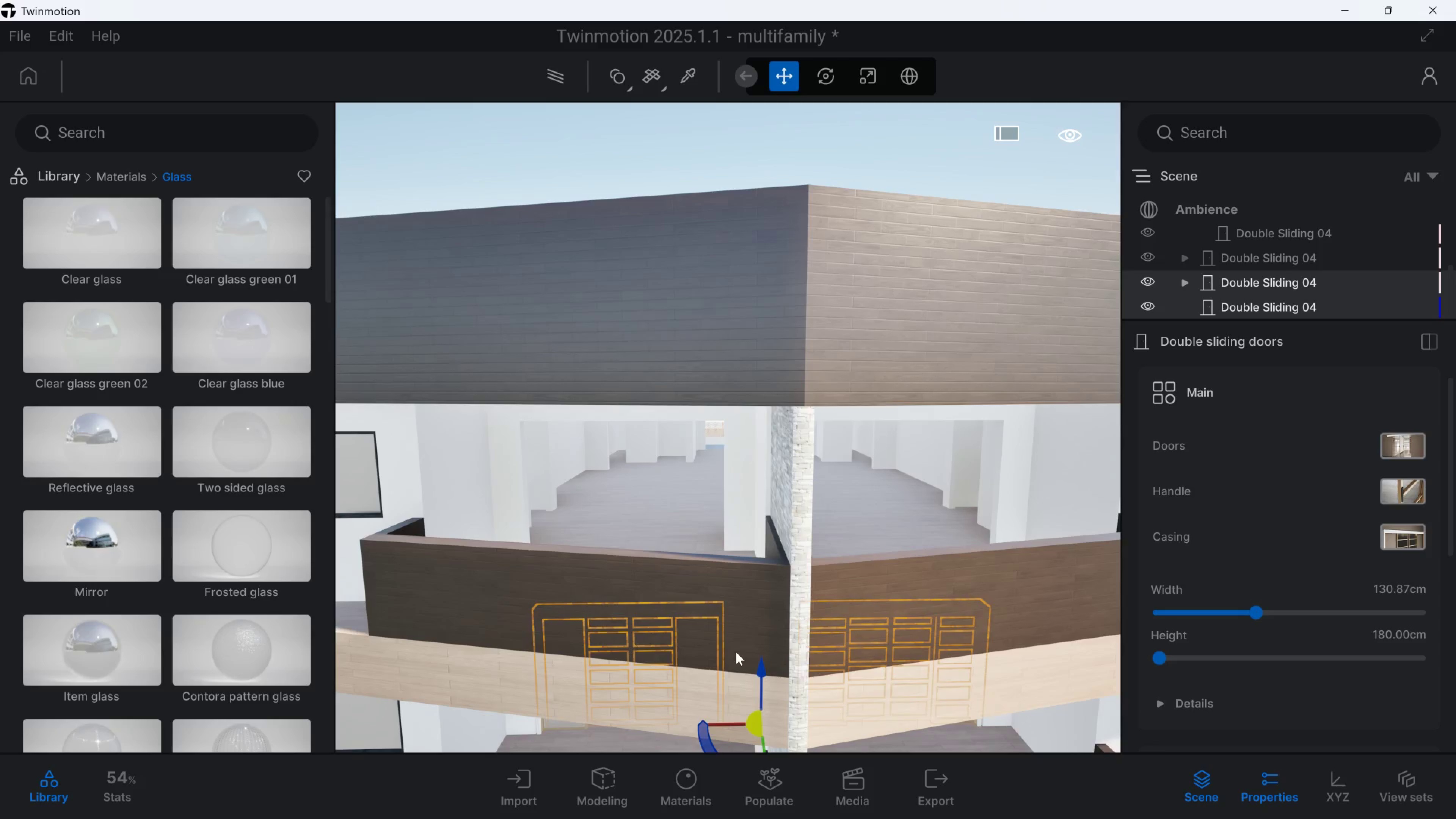 
key(S)
 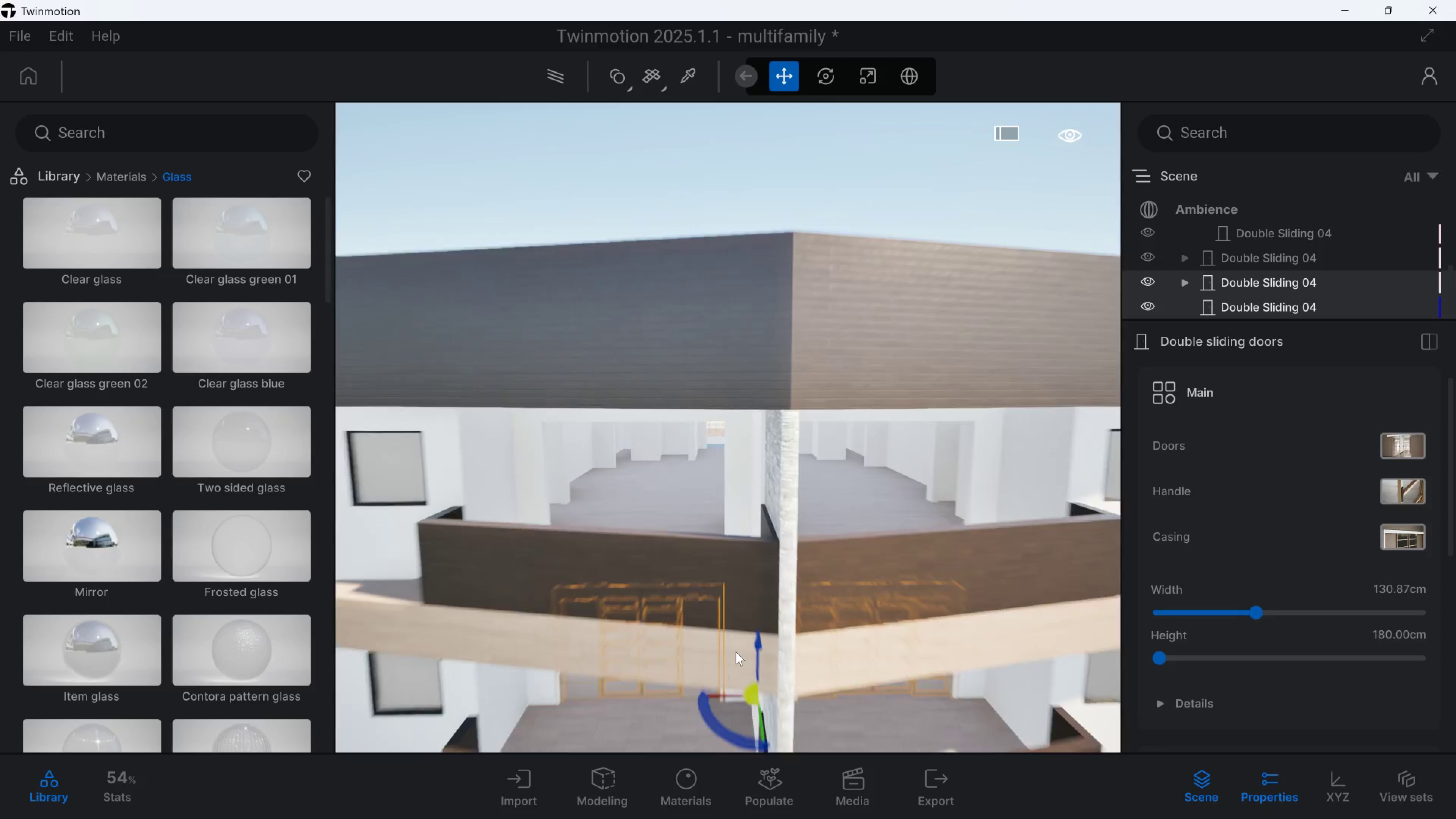 
hold_key(key=E, duration=0.31)
 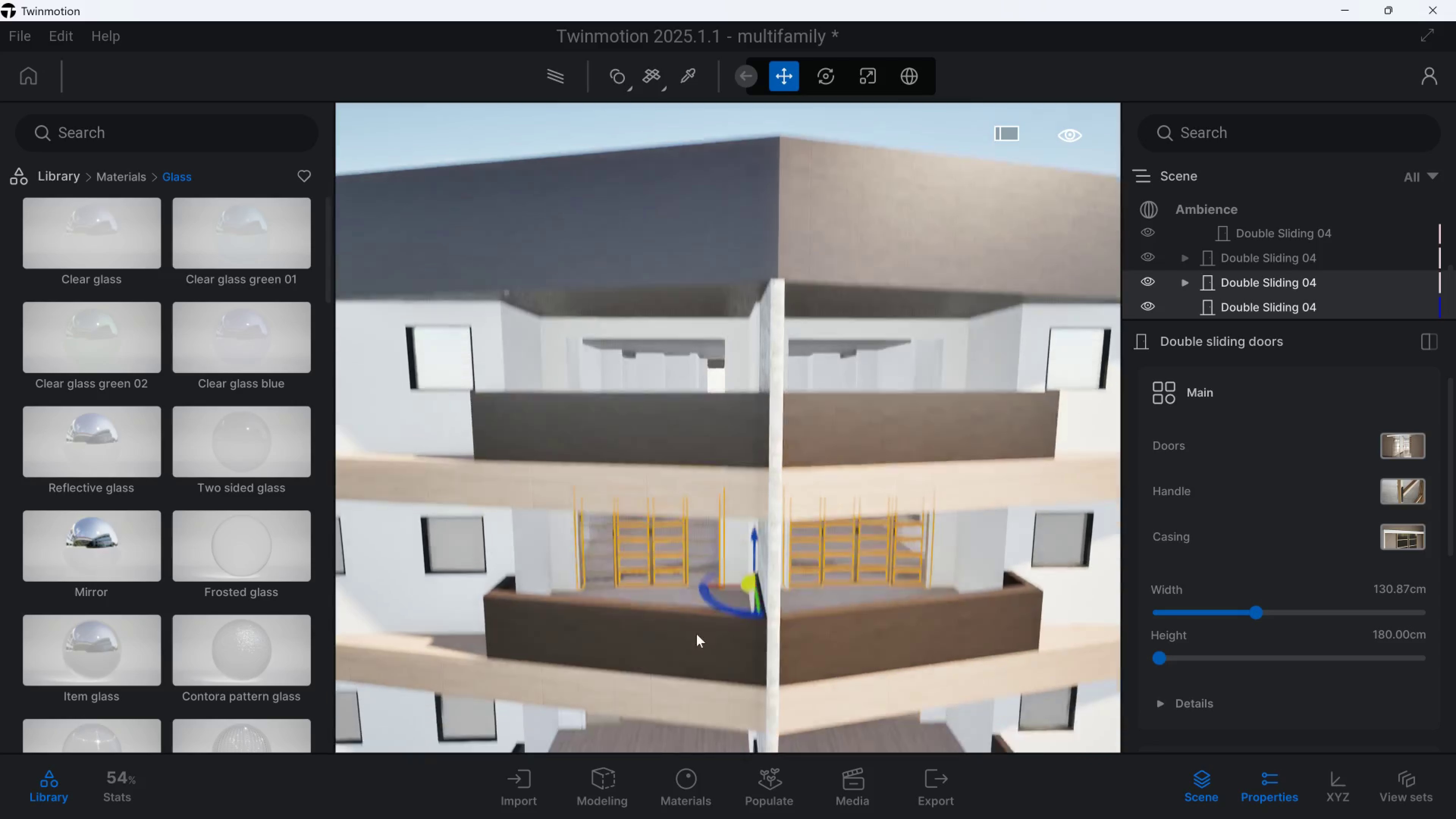 
hold_key(key=W, duration=0.32)
 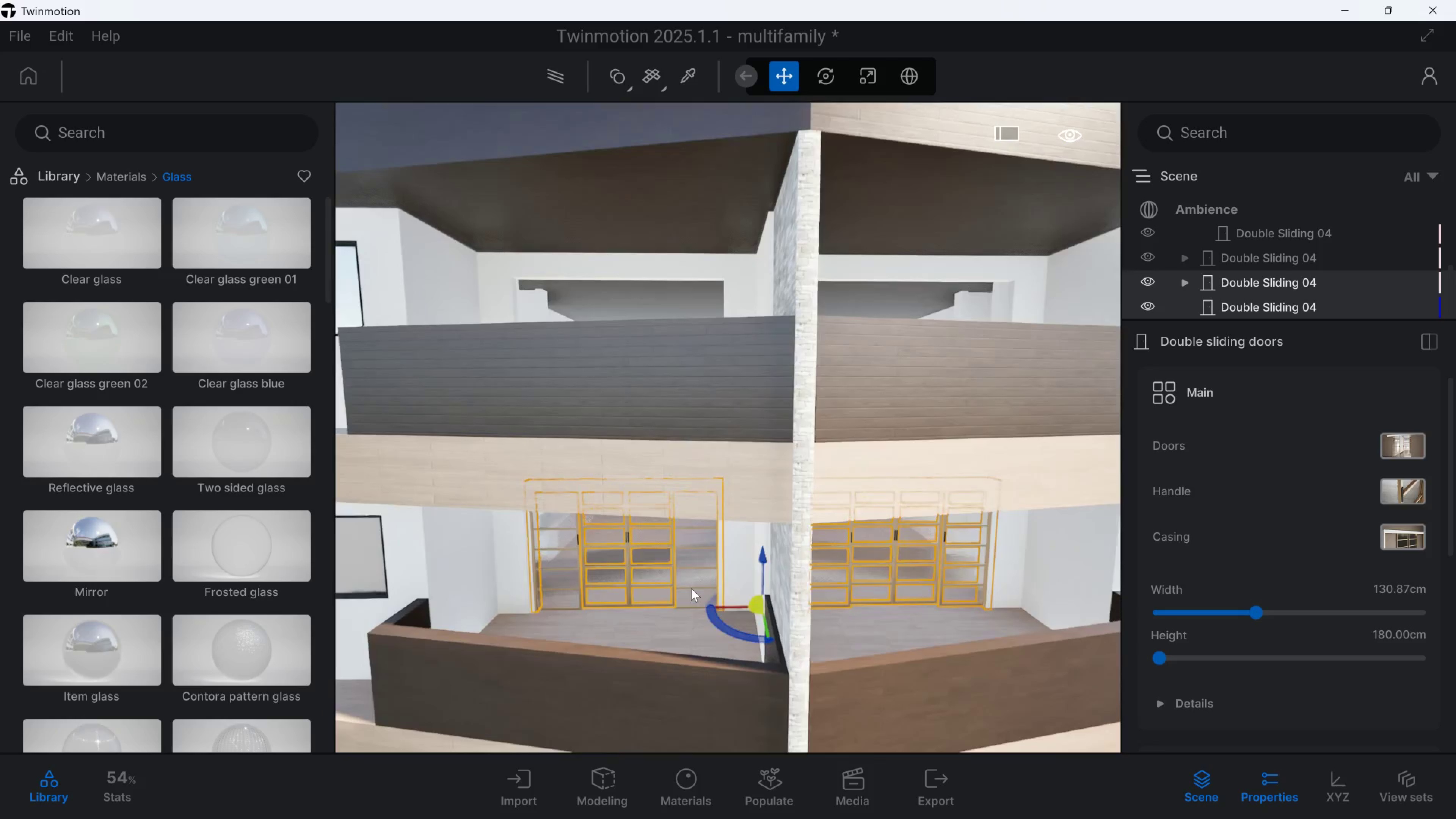 
hold_key(key=ControlLeft, duration=0.65)
left_click([691, 588])
 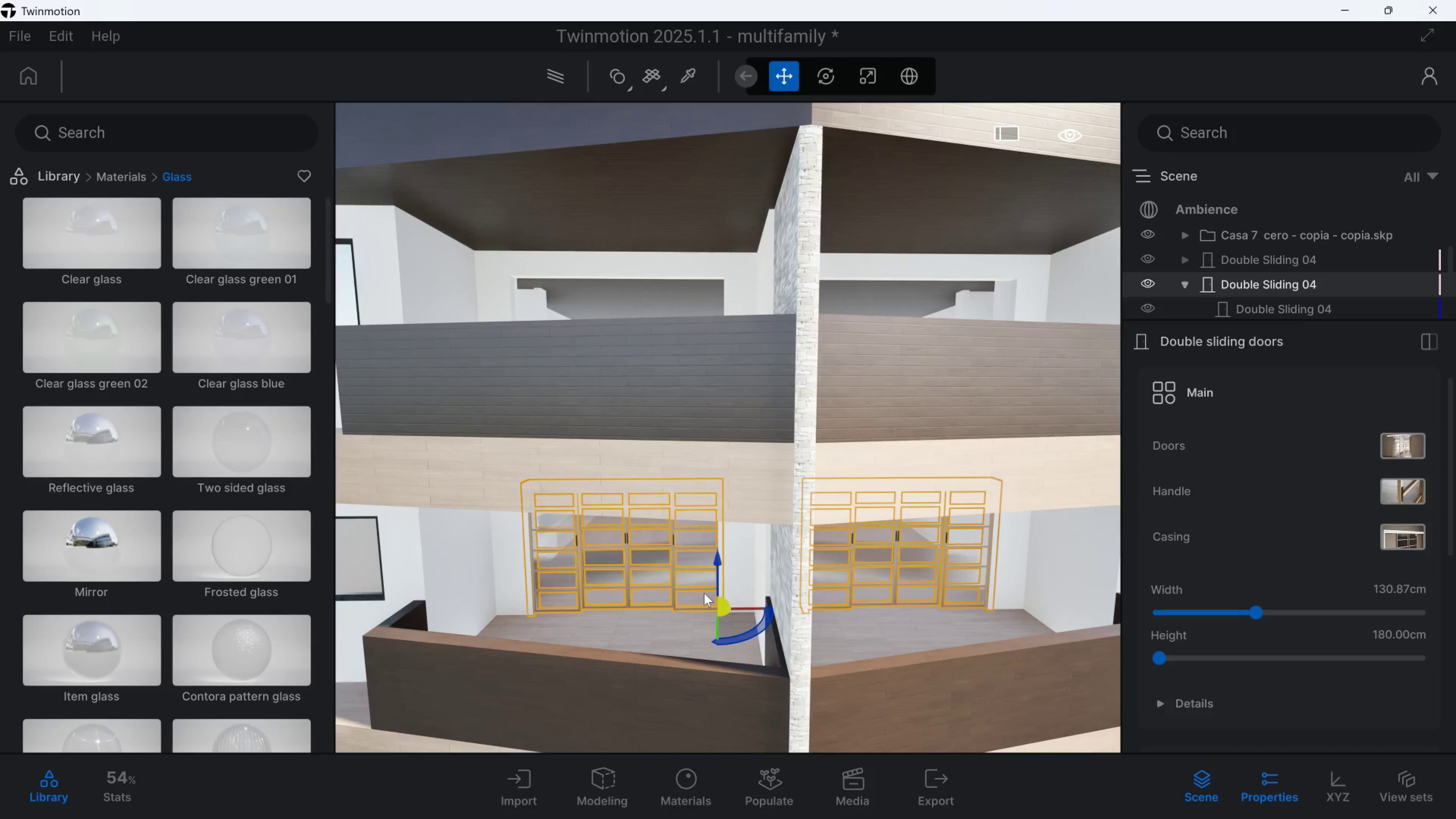 
key(Control+Z)
 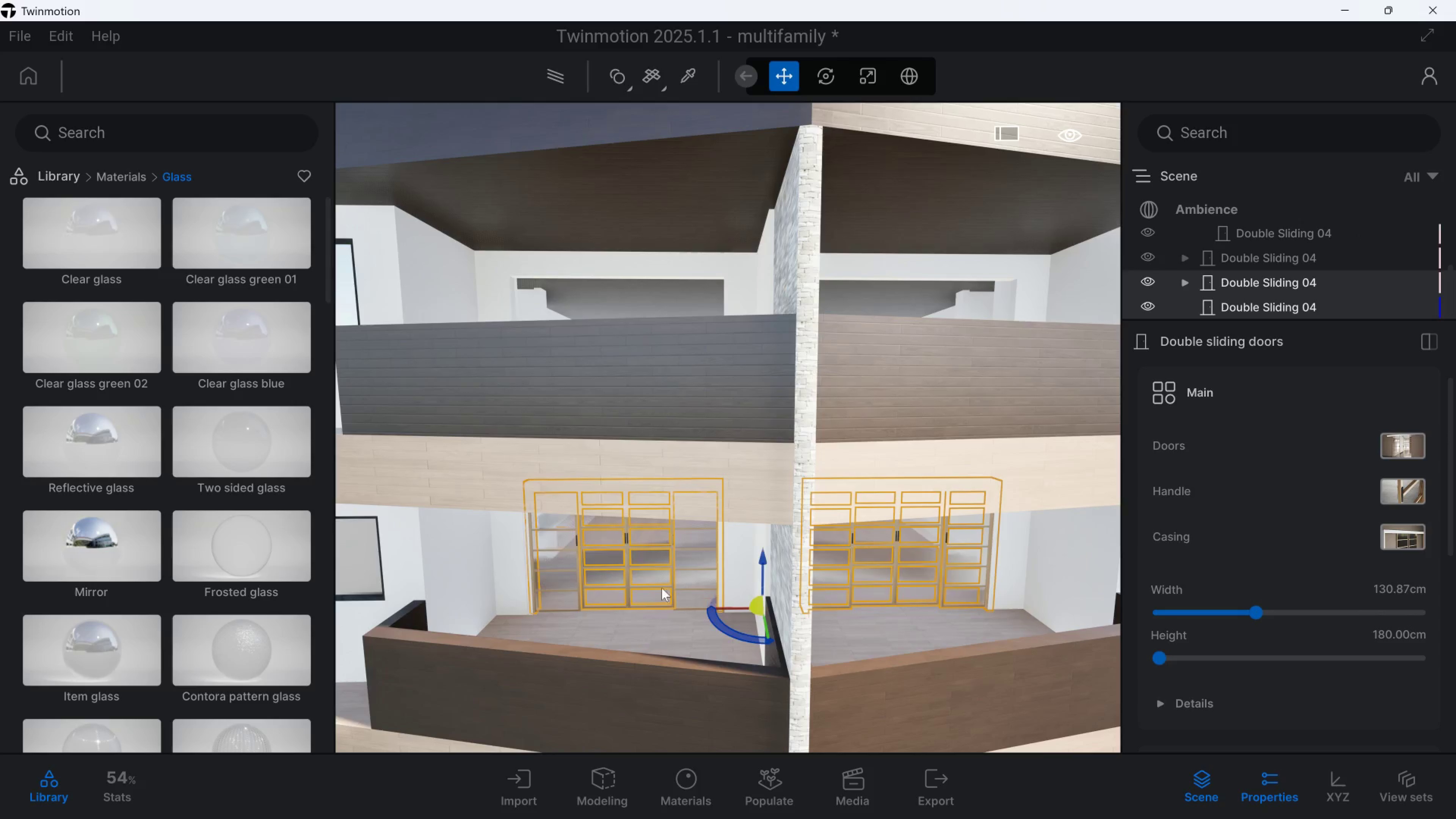 
hold_key(key=ControlLeft, duration=0.83)
left_click([686, 586])
 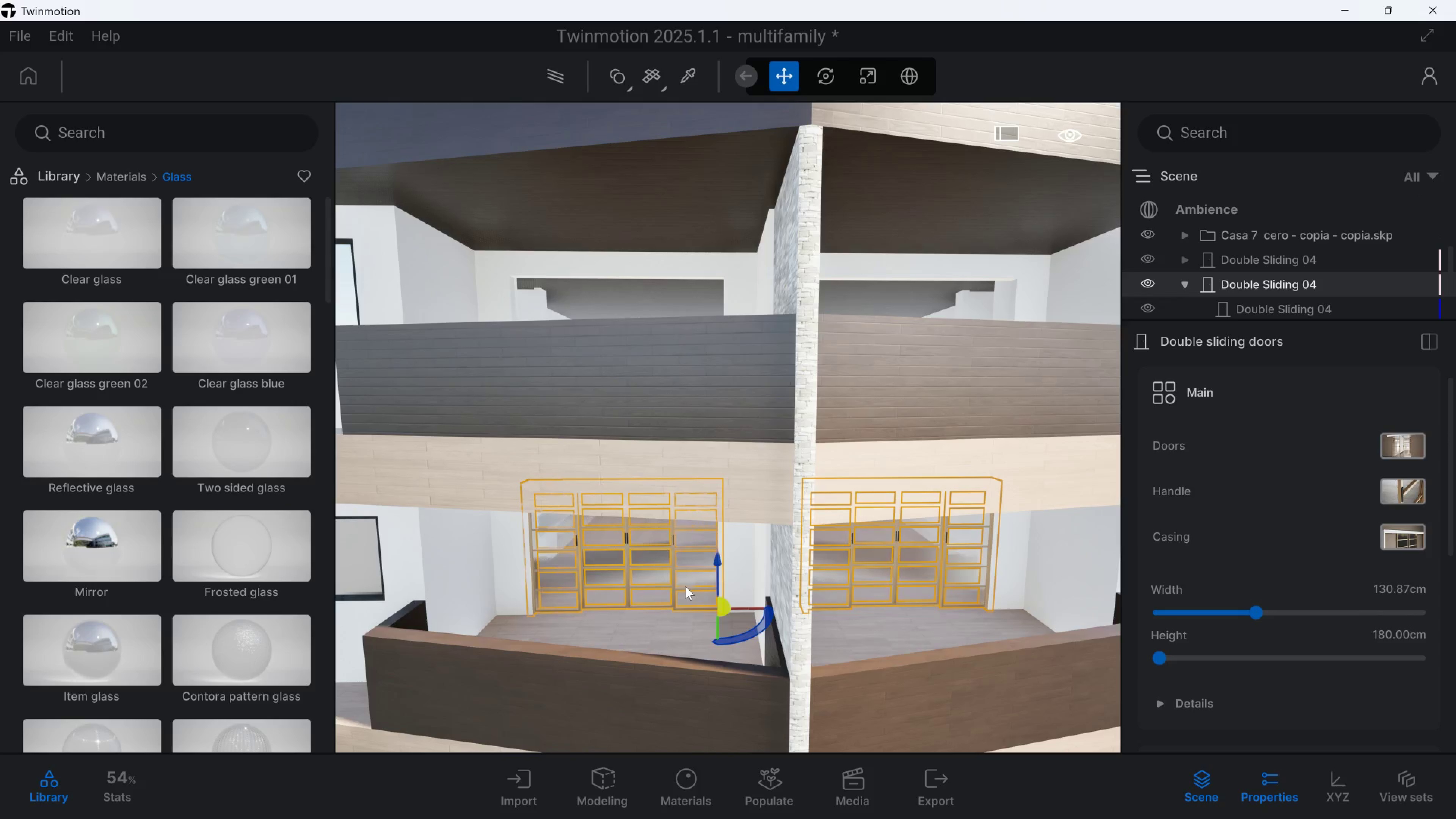 
key(Control+C)
 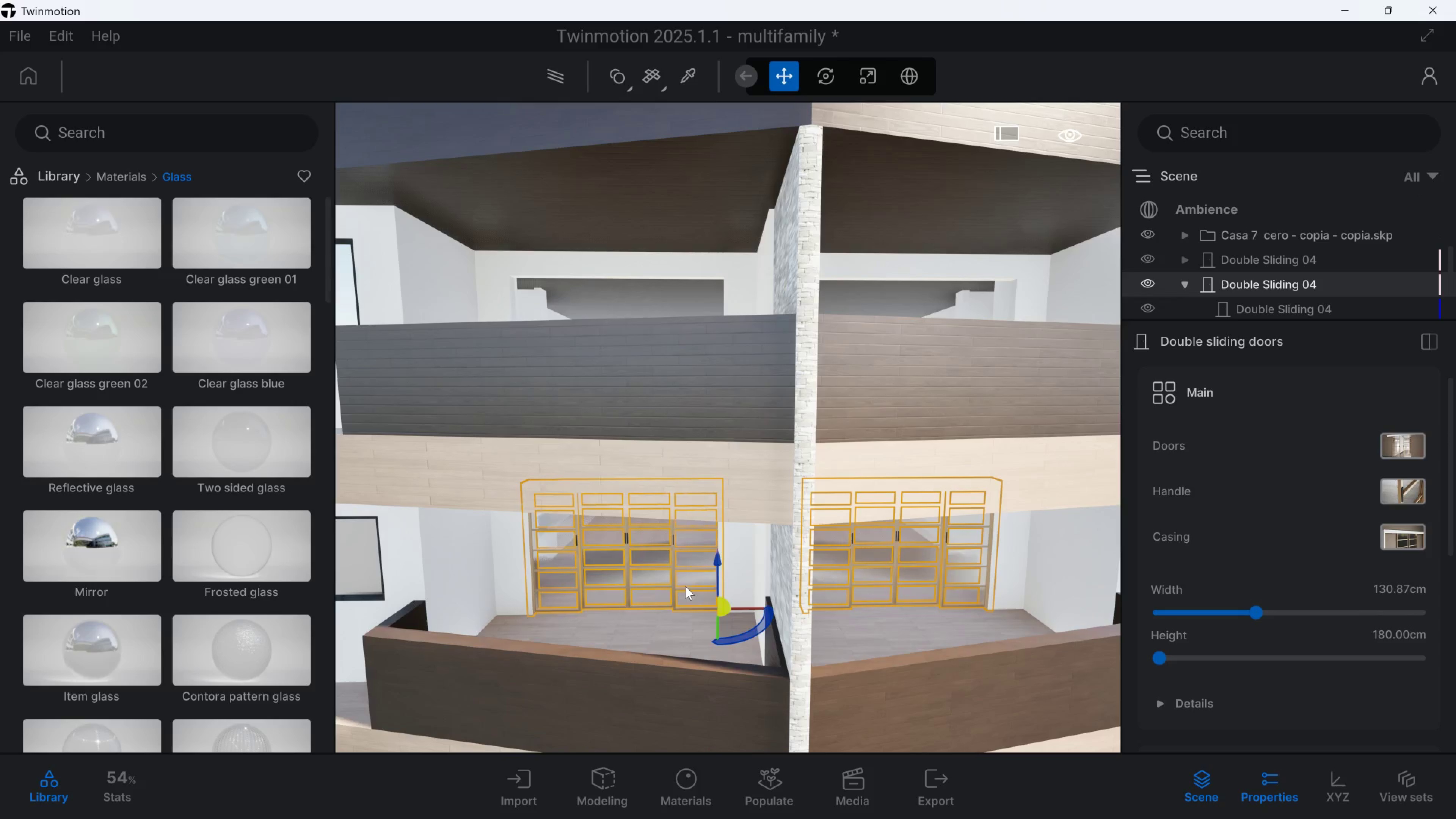 
key(Control+V)
 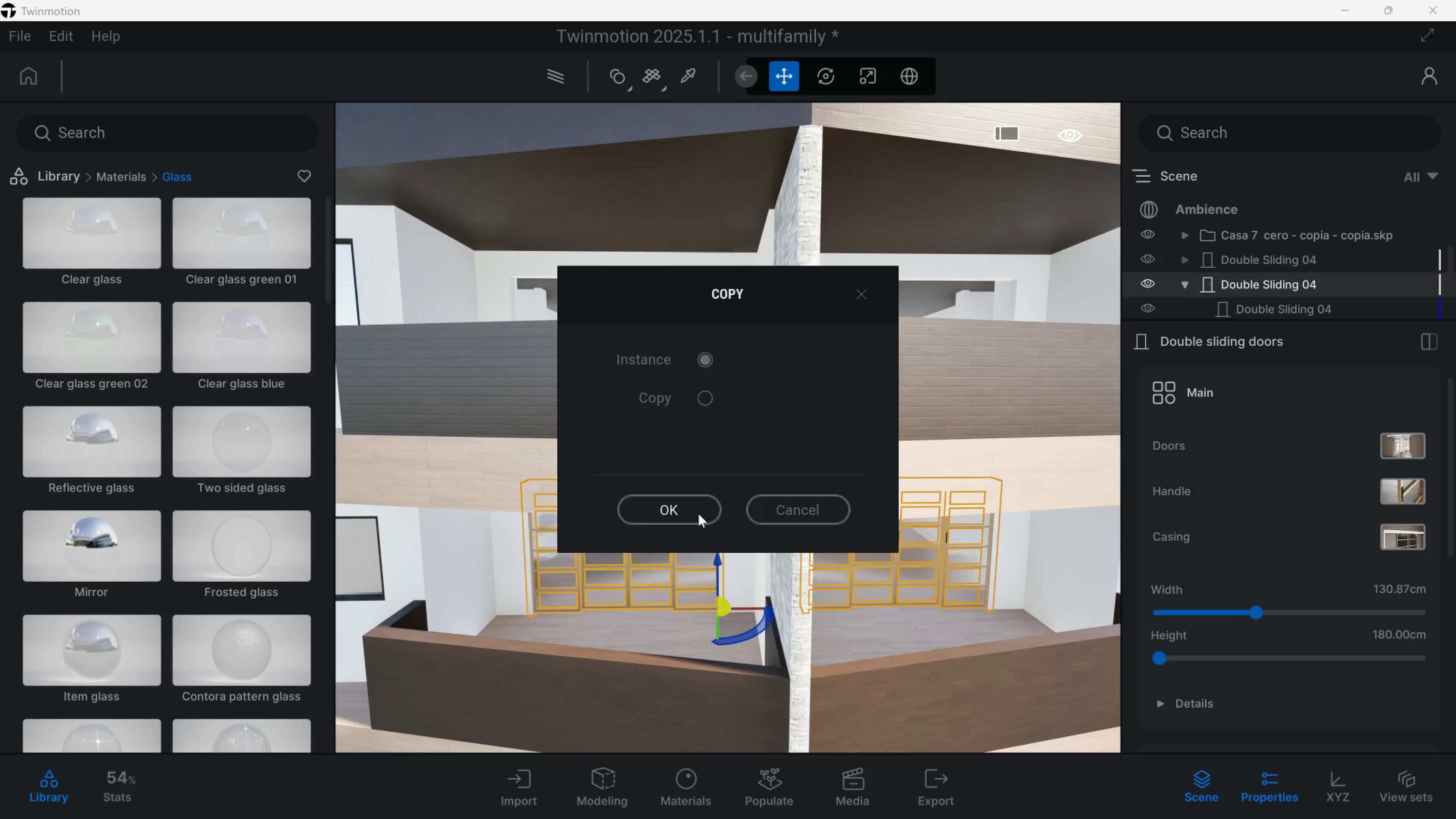 
left_click([698, 514])
 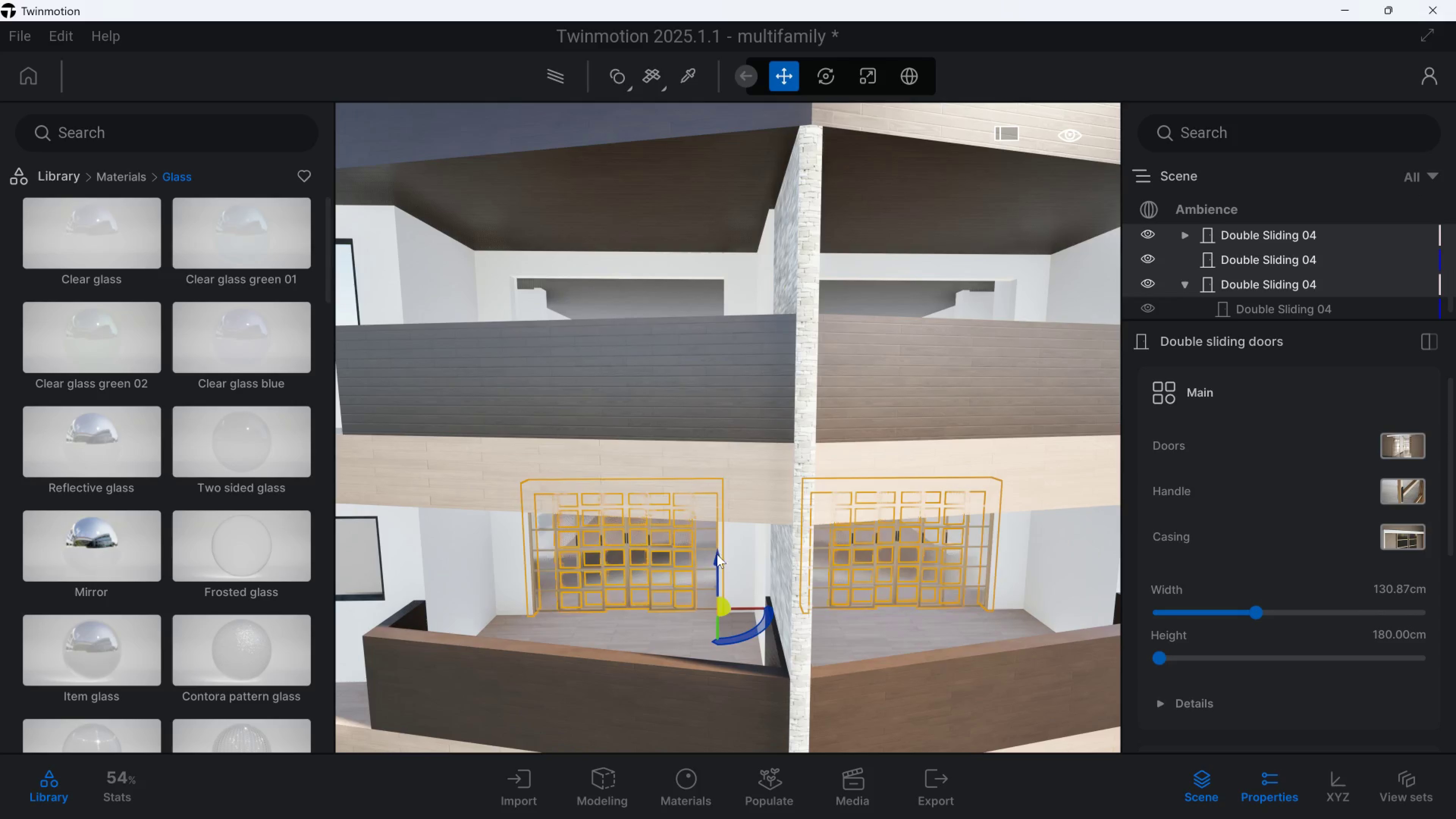 
left_click_drag(start_coordinate=[717, 561], to_coordinate=[722, 371])
 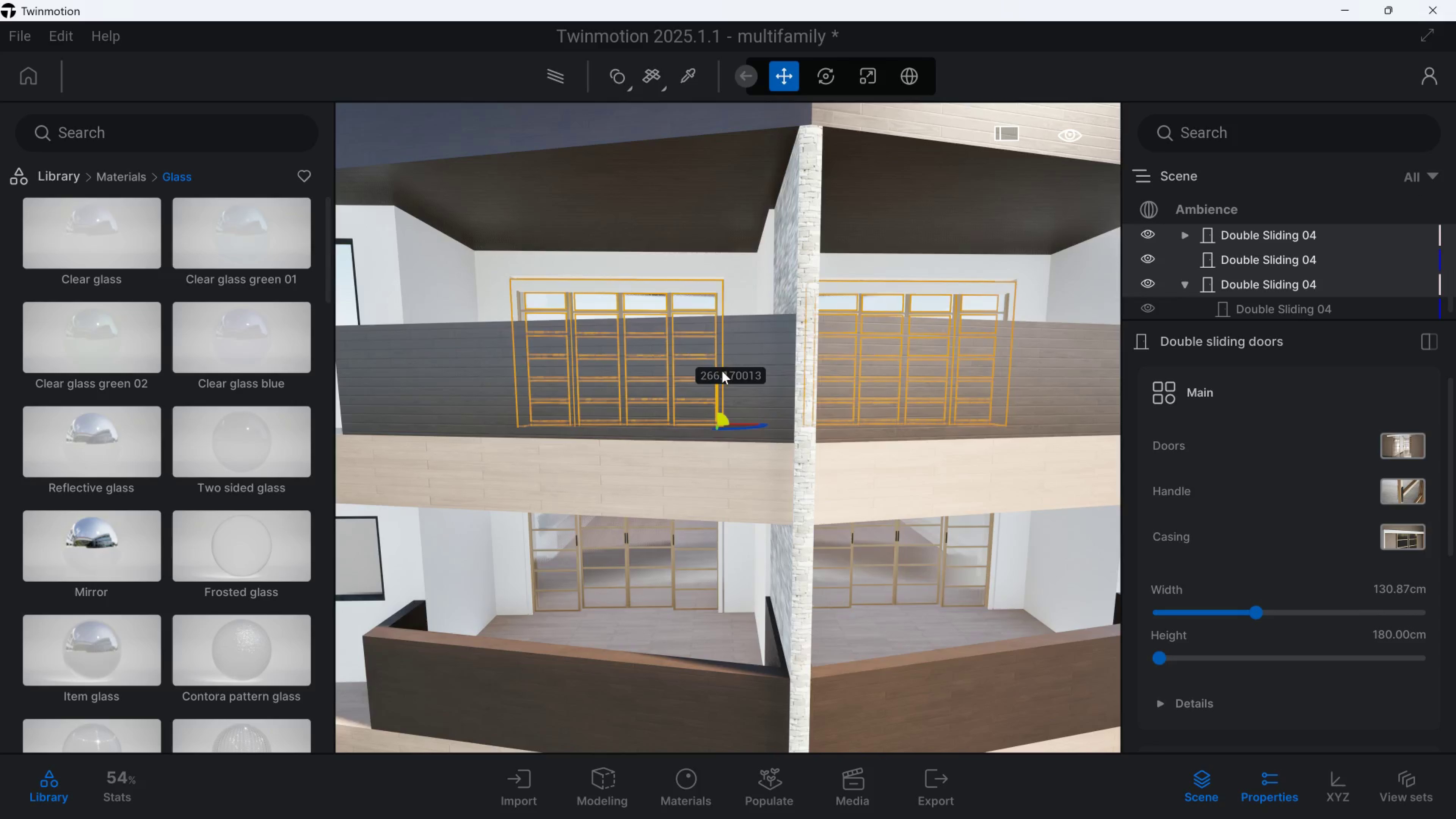 
type(wqqqwqewe)
 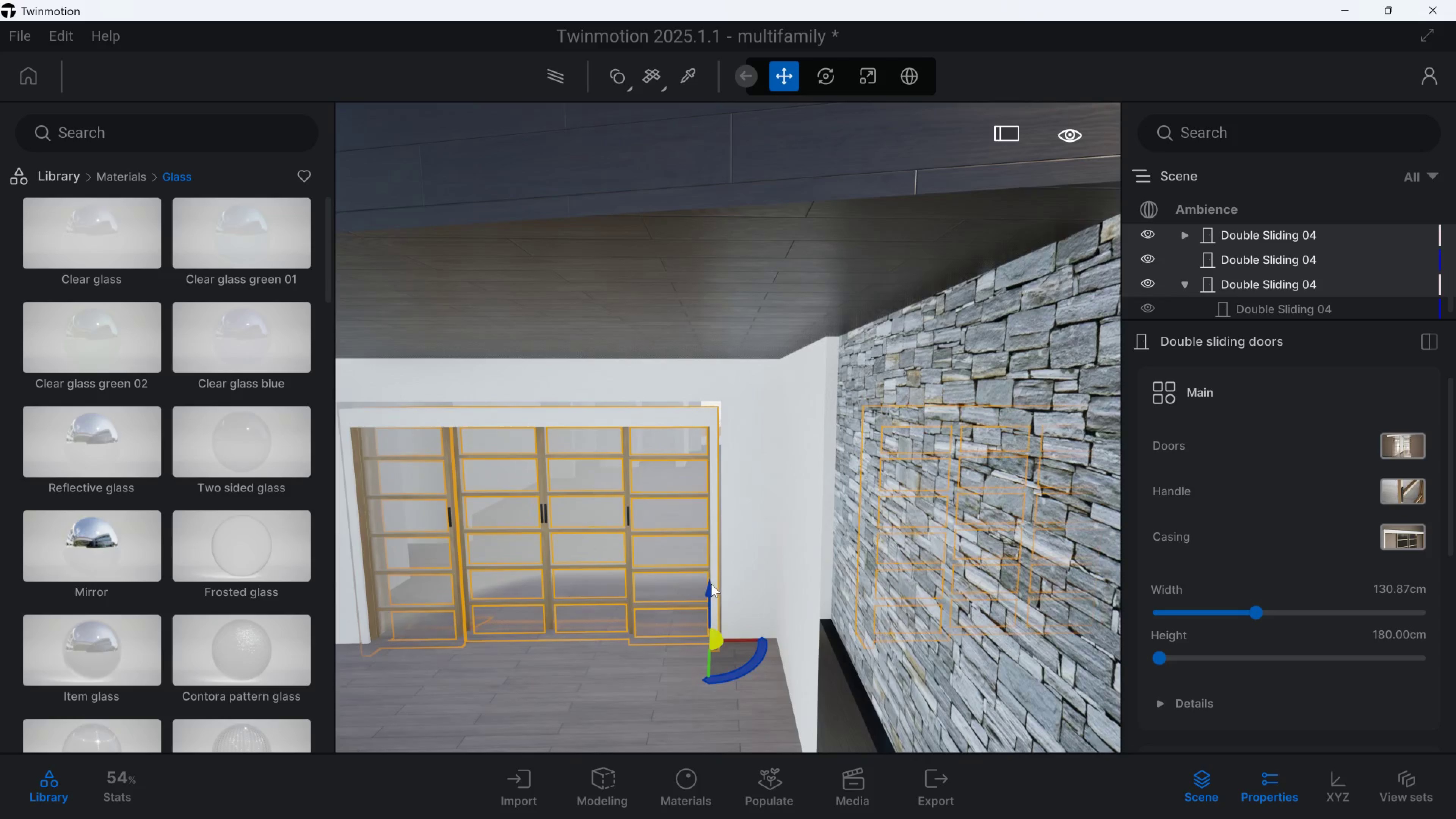 
left_click_drag(start_coordinate=[711, 588], to_coordinate=[715, 581])
 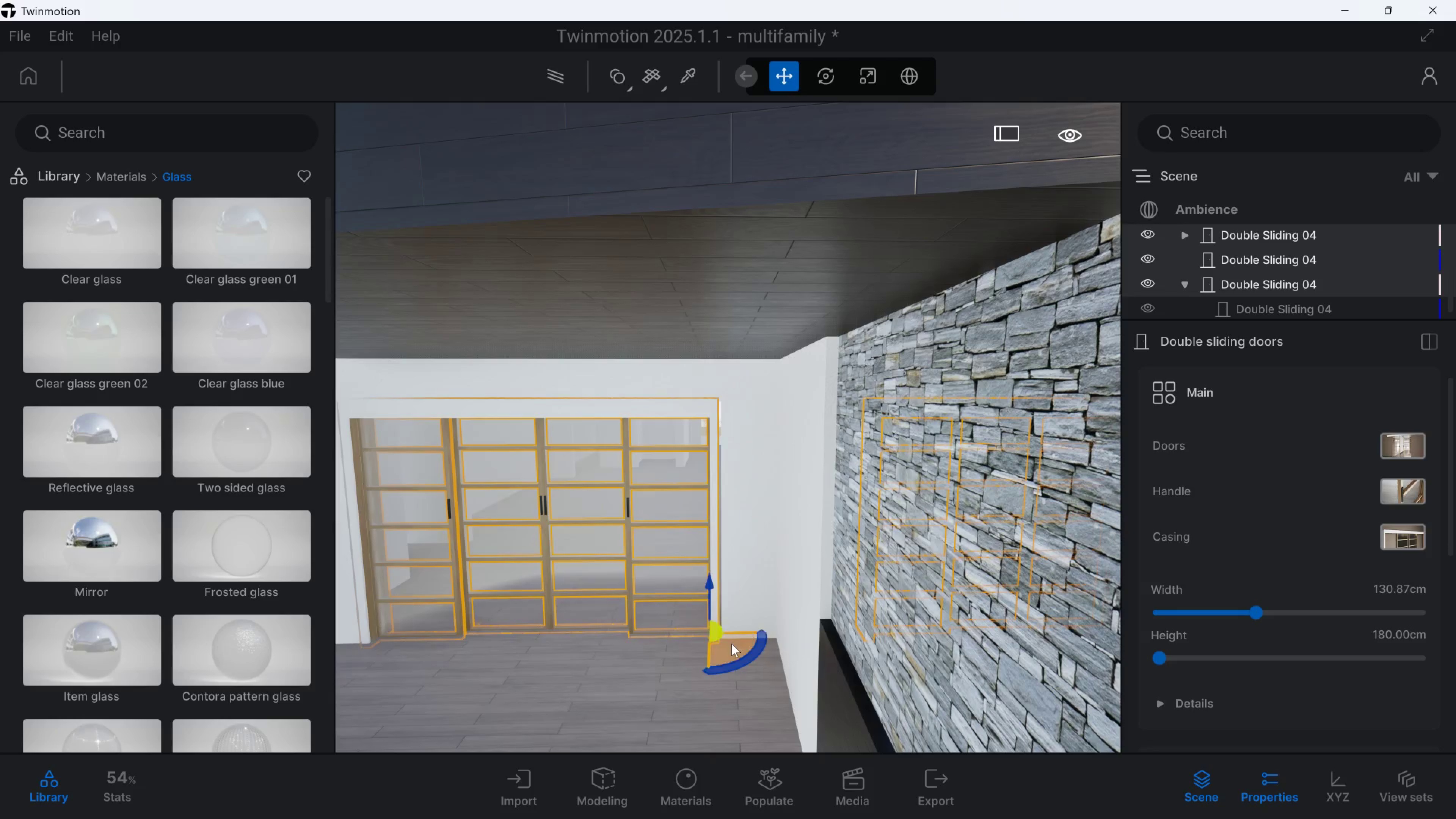 
left_click_drag(start_coordinate=[730, 644], to_coordinate=[728, 645])
 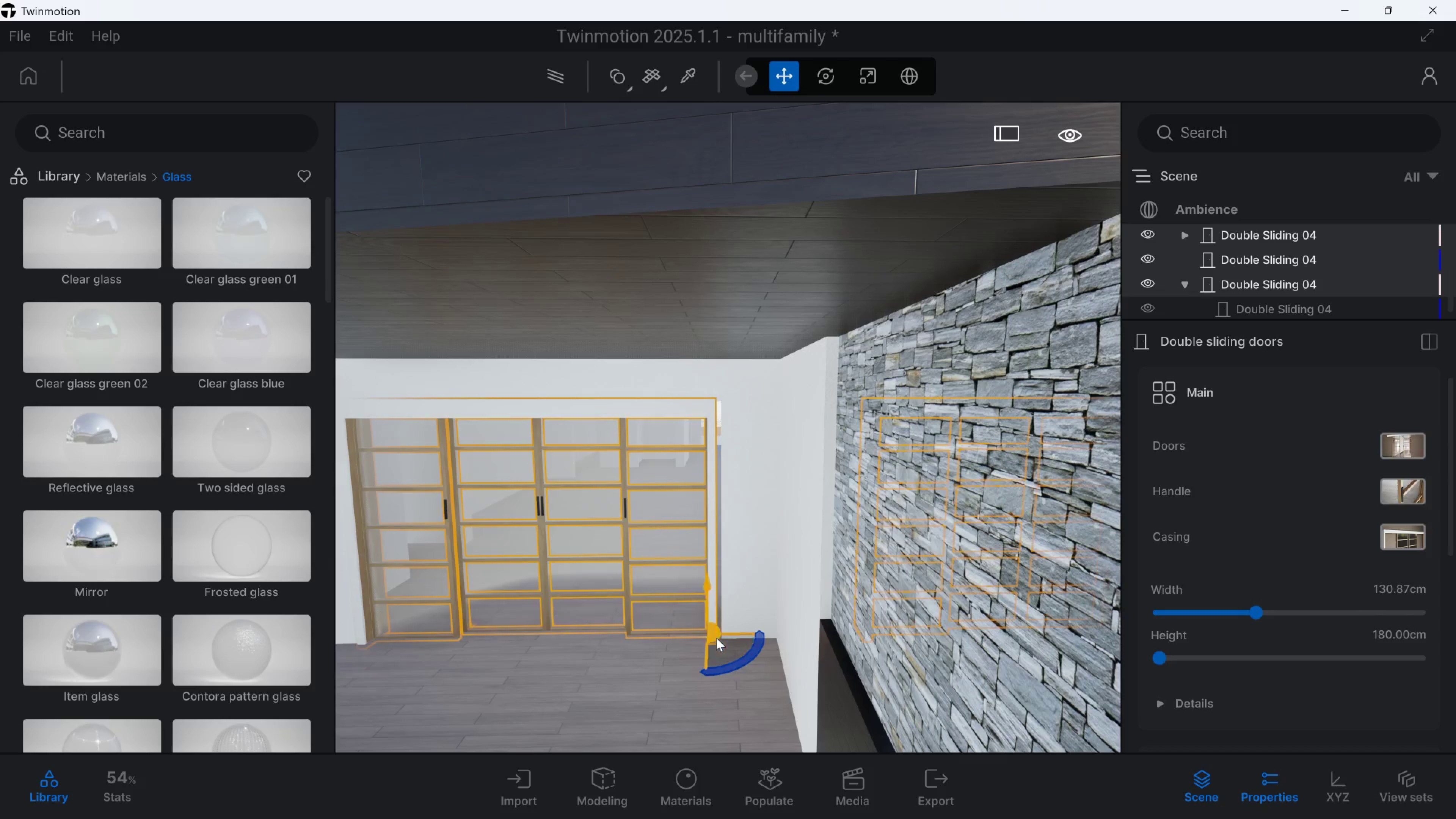 
left_click_drag(start_coordinate=[715, 635], to_coordinate=[710, 629])
 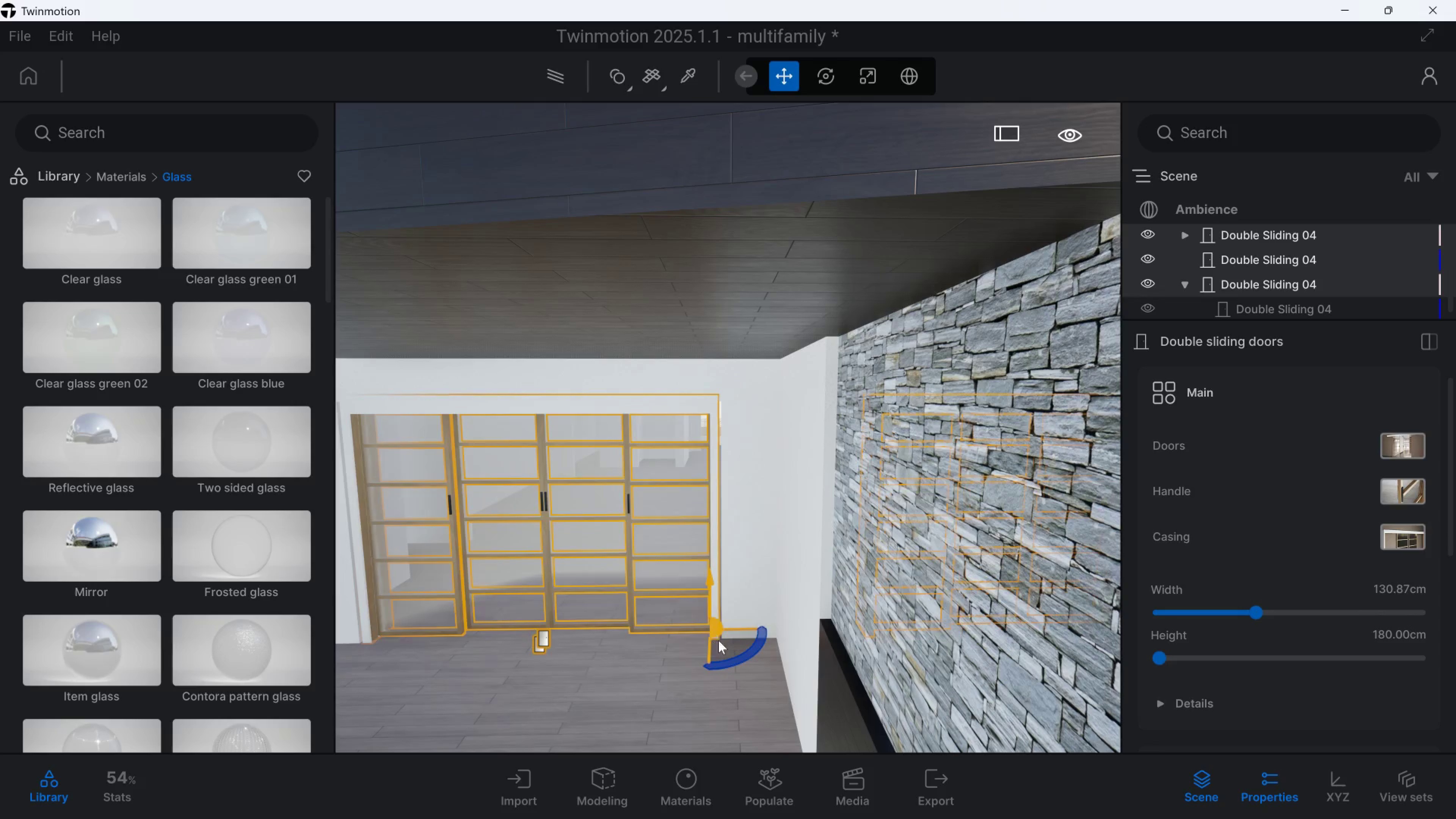 
type(sawsdw)
 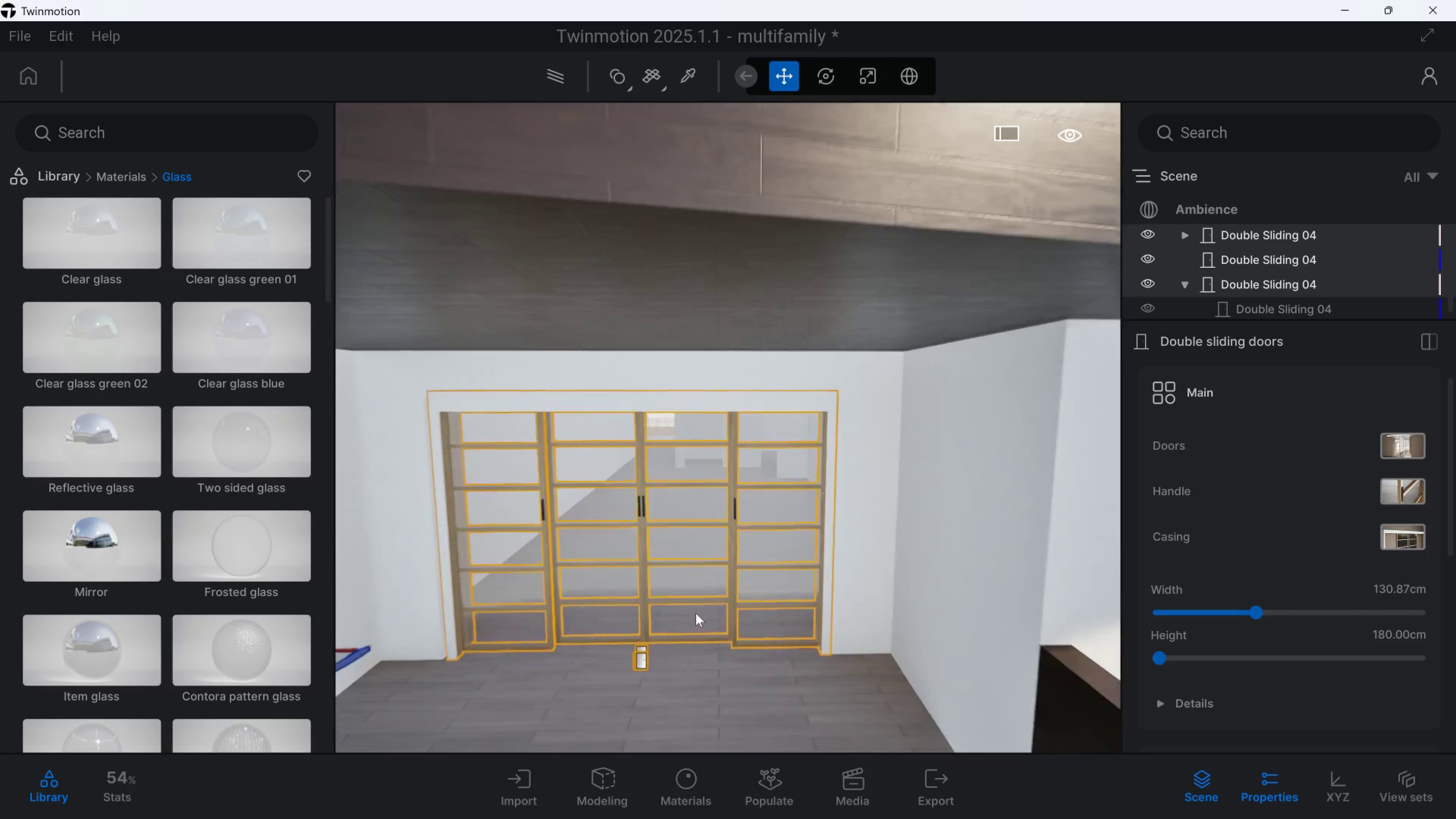 
hold_key(key=S, duration=0.56)
 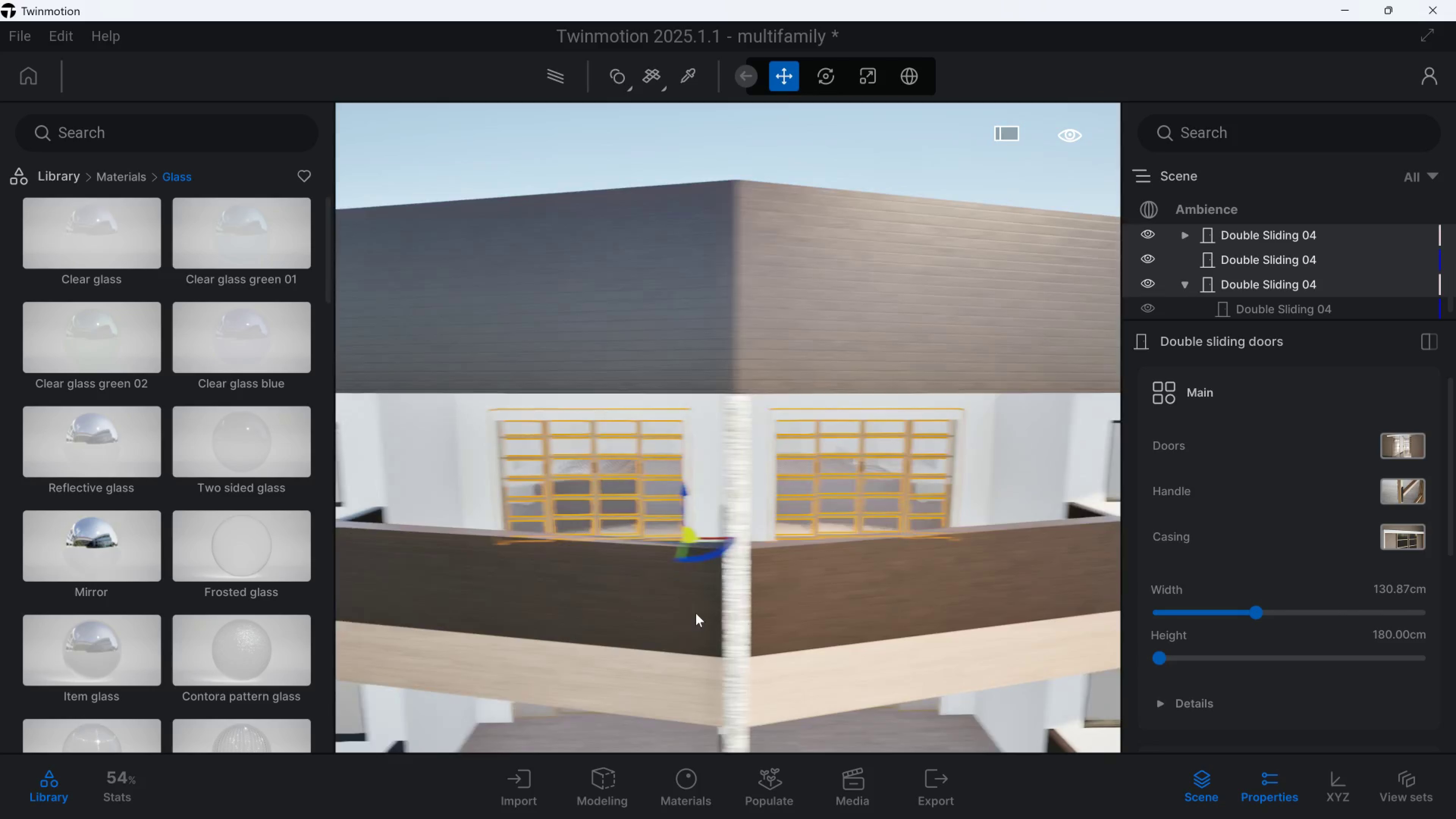 
hold_key(key=A, duration=0.59)
 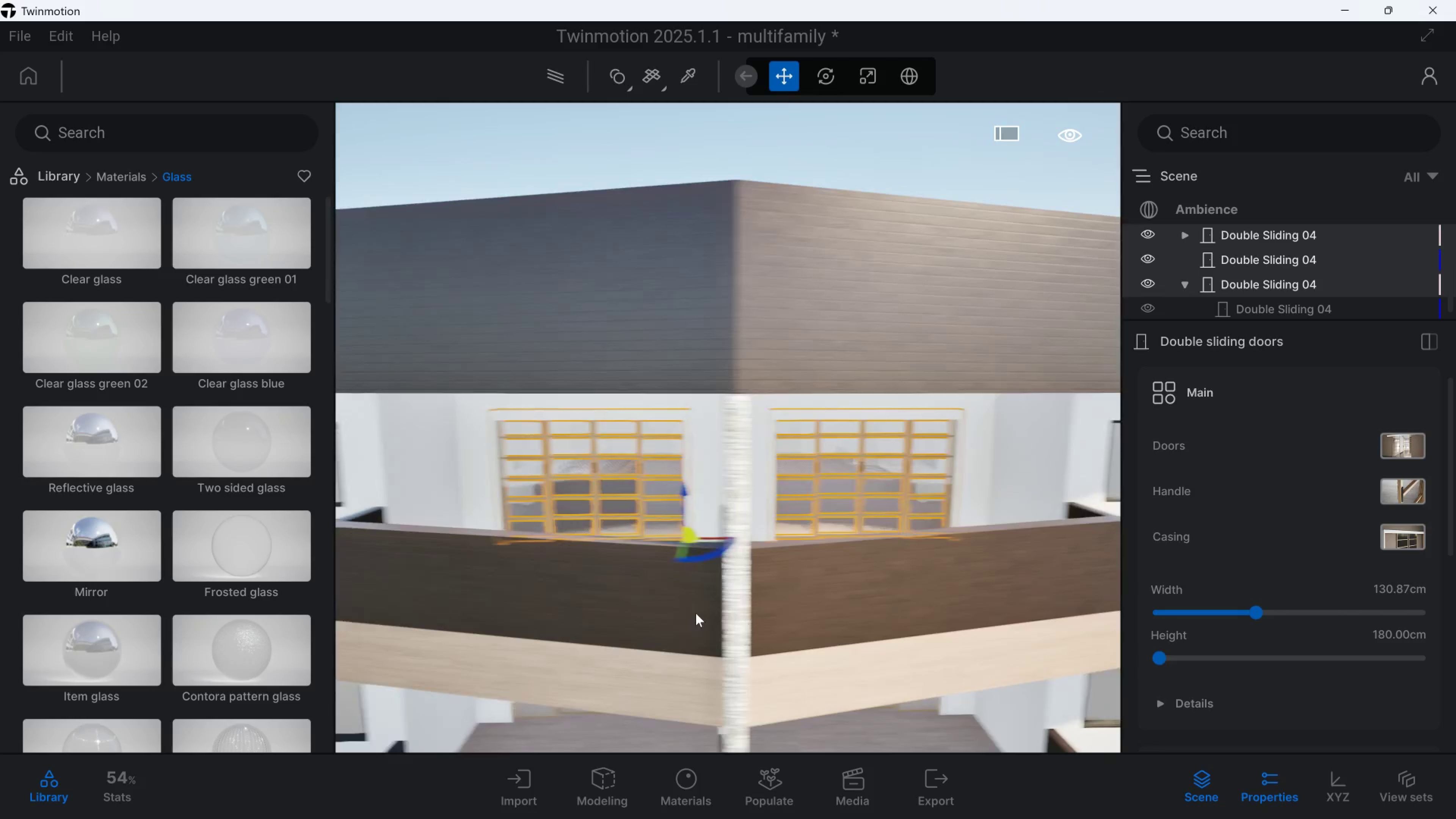 
hold_key(key=S, duration=0.57)
 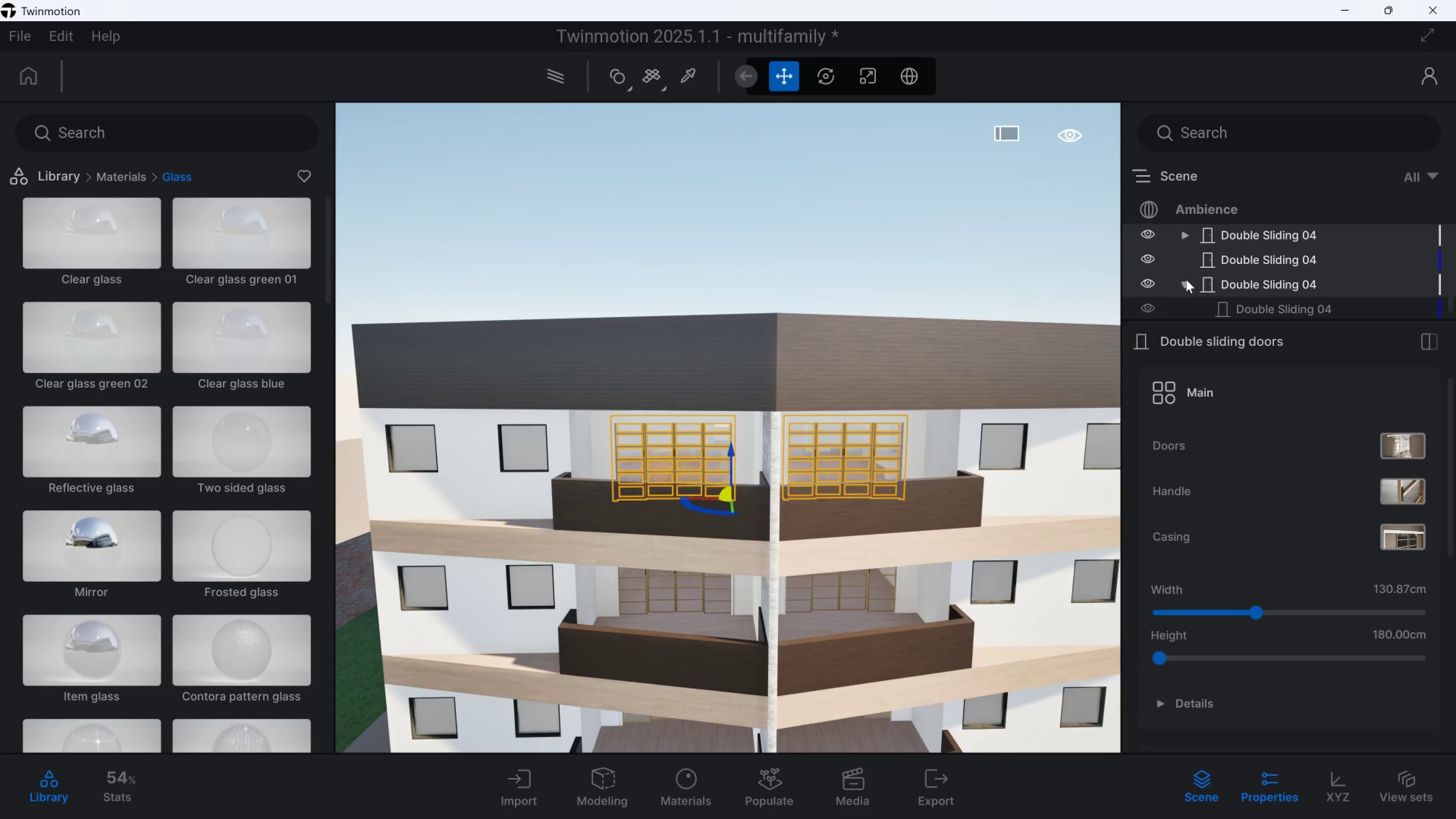 
left_click([1183, 283])
 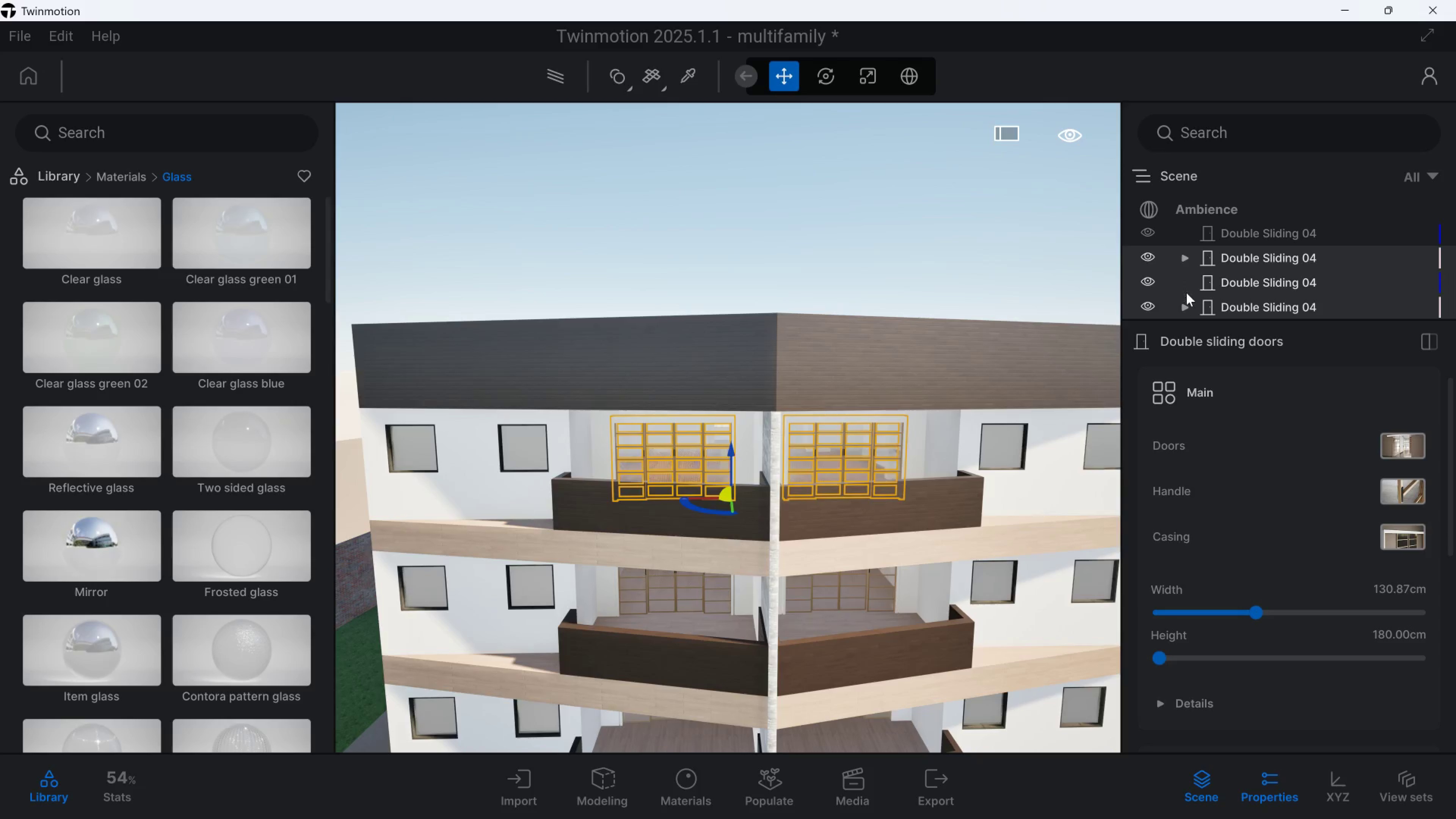 
scroll: coordinate [1246, 273], scroll_direction: up, amount: 6.0
 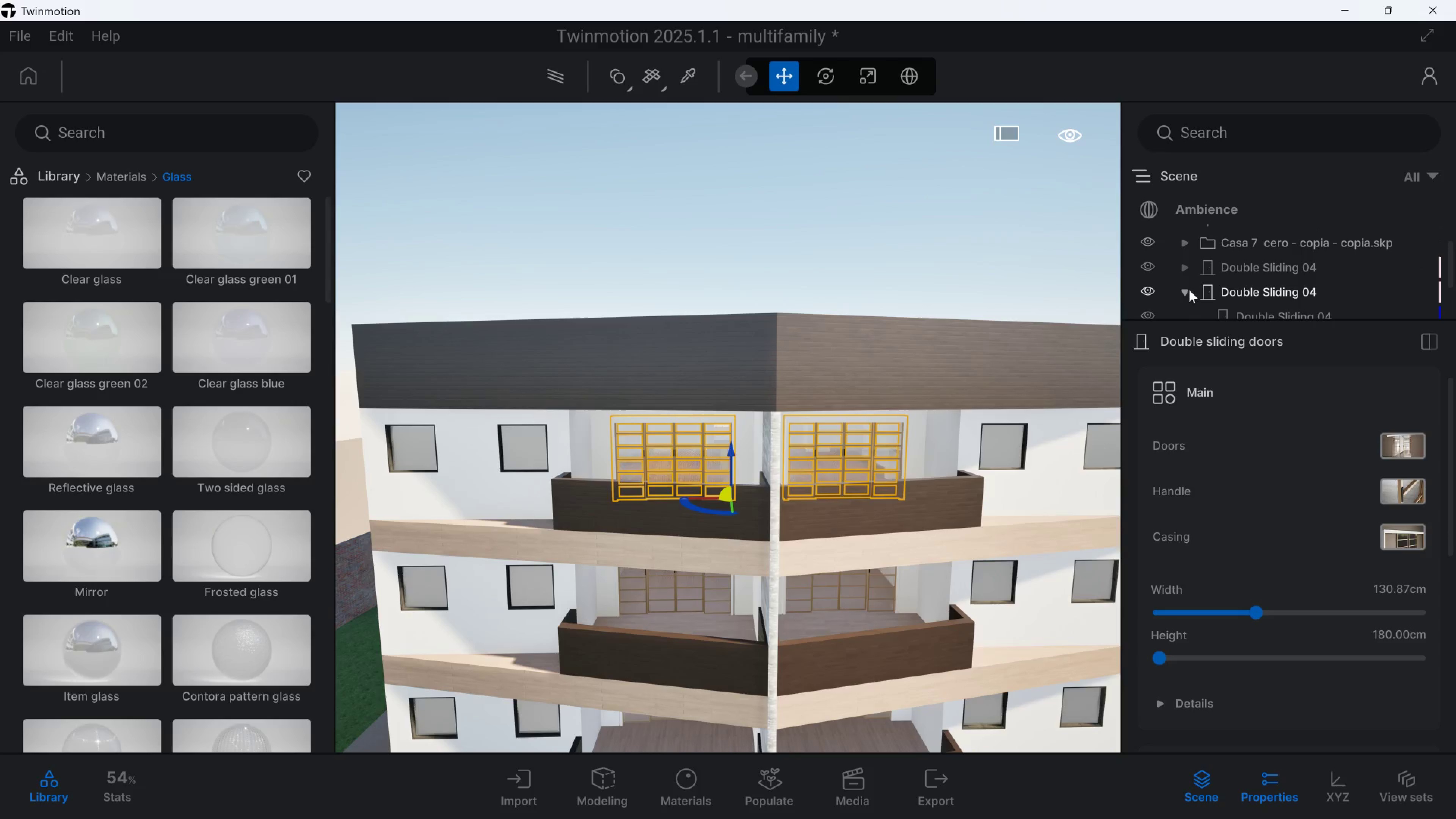 
left_click([1189, 290])
 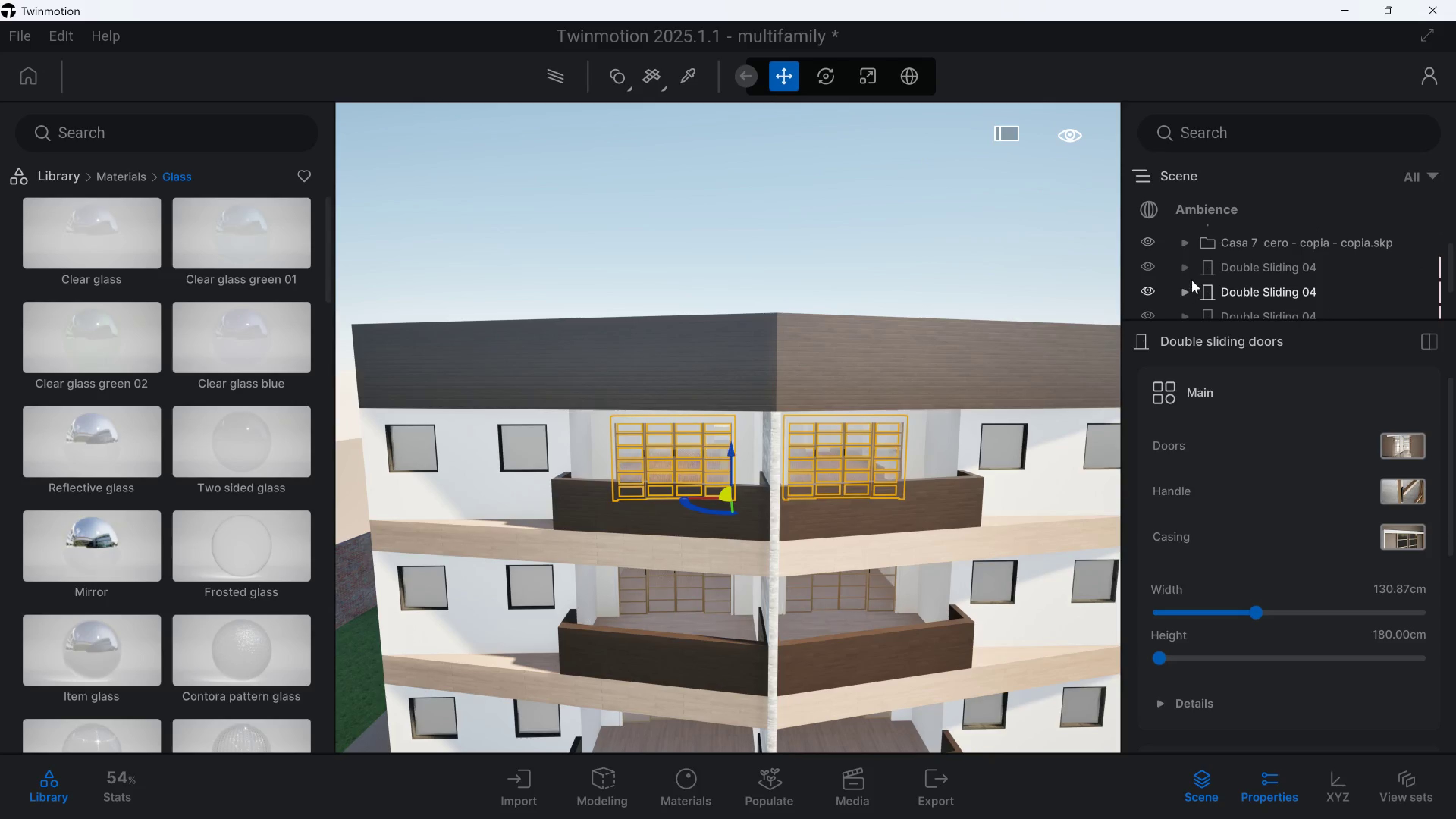 
scroll: coordinate [1198, 300], scroll_direction: none, amount: 0.0
 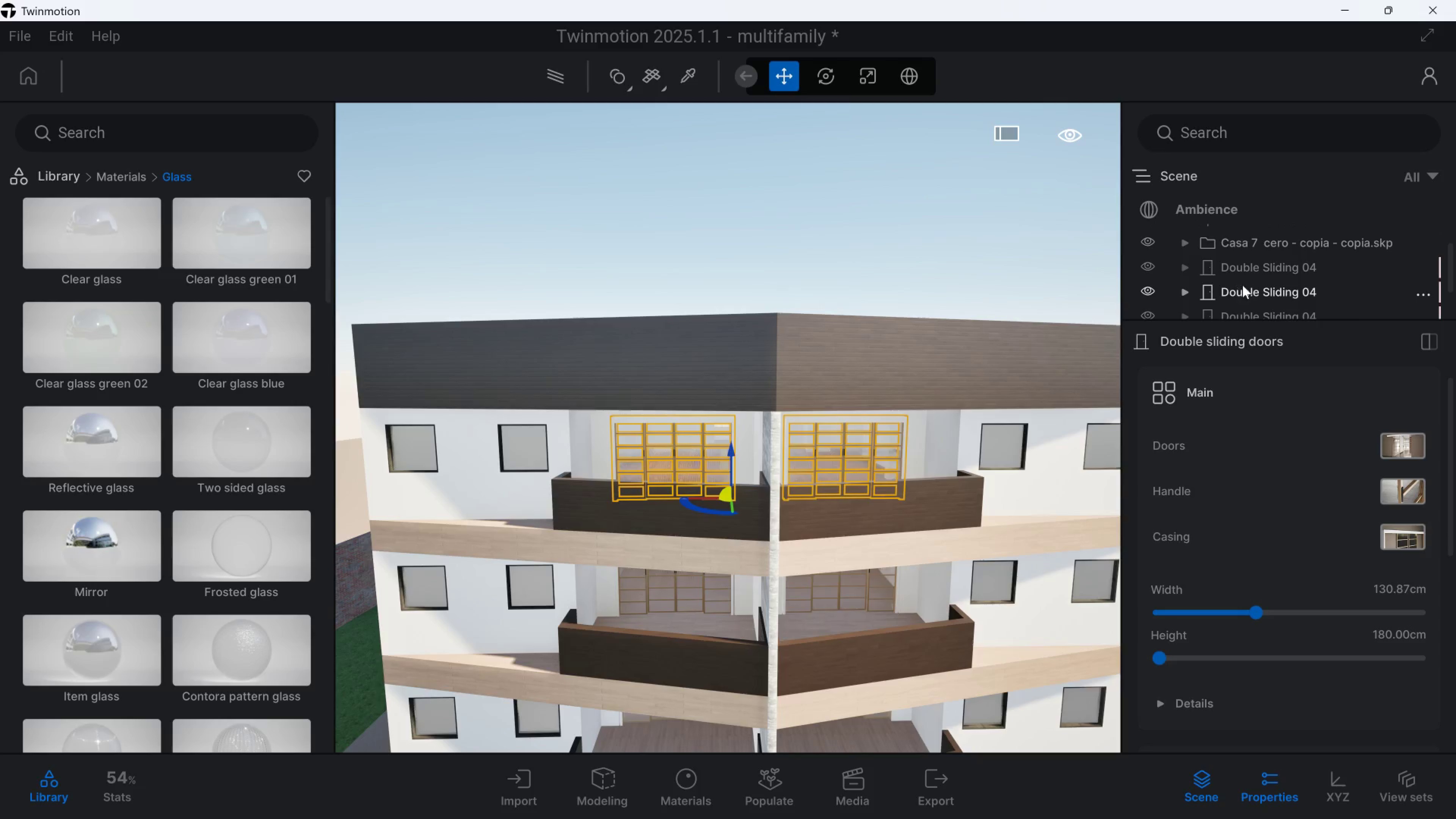 
left_click_drag(start_coordinate=[1244, 285], to_coordinate=[1246, 267])
 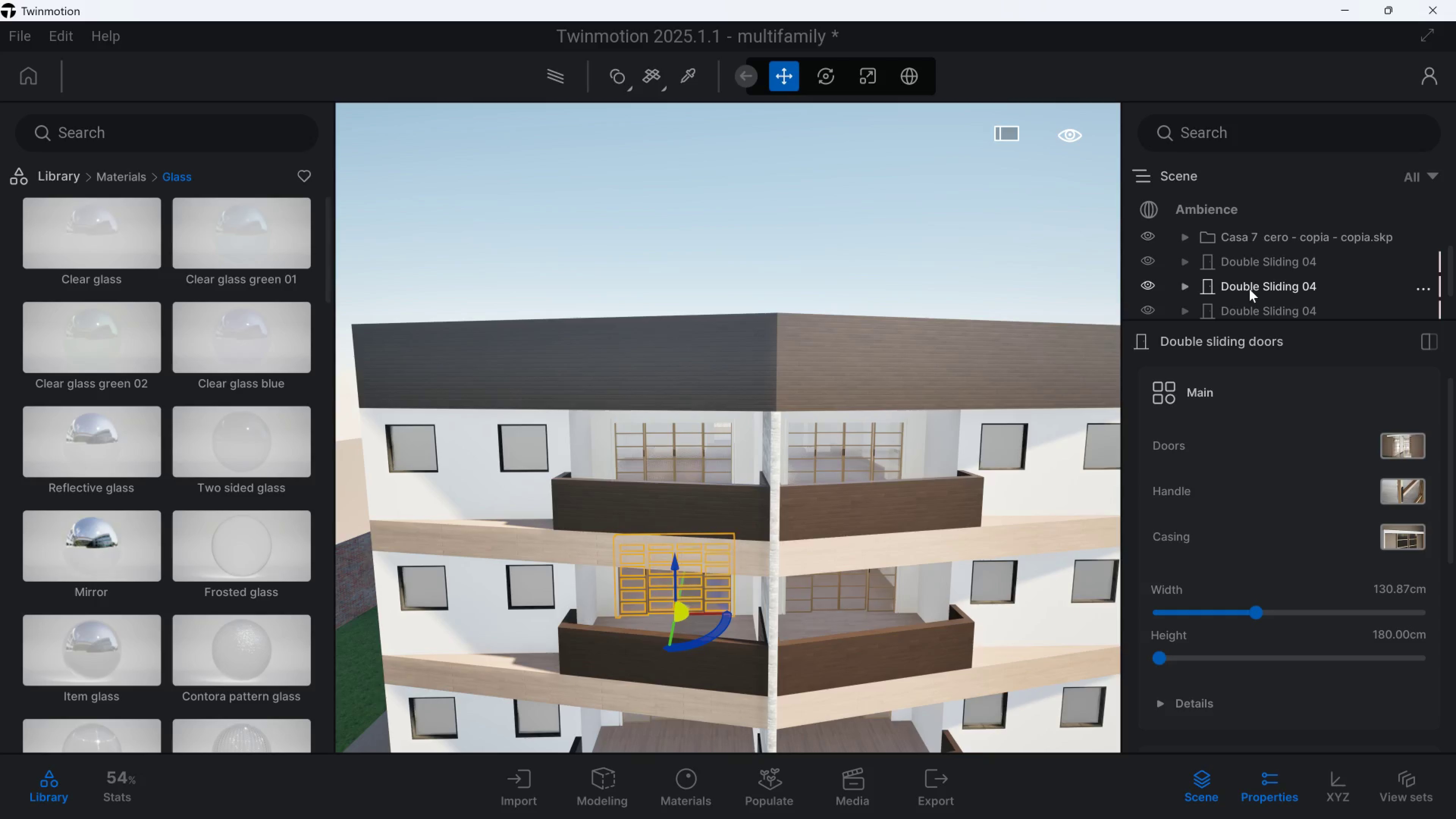 
left_click_drag(start_coordinate=[1249, 288], to_coordinate=[1252, 259])
 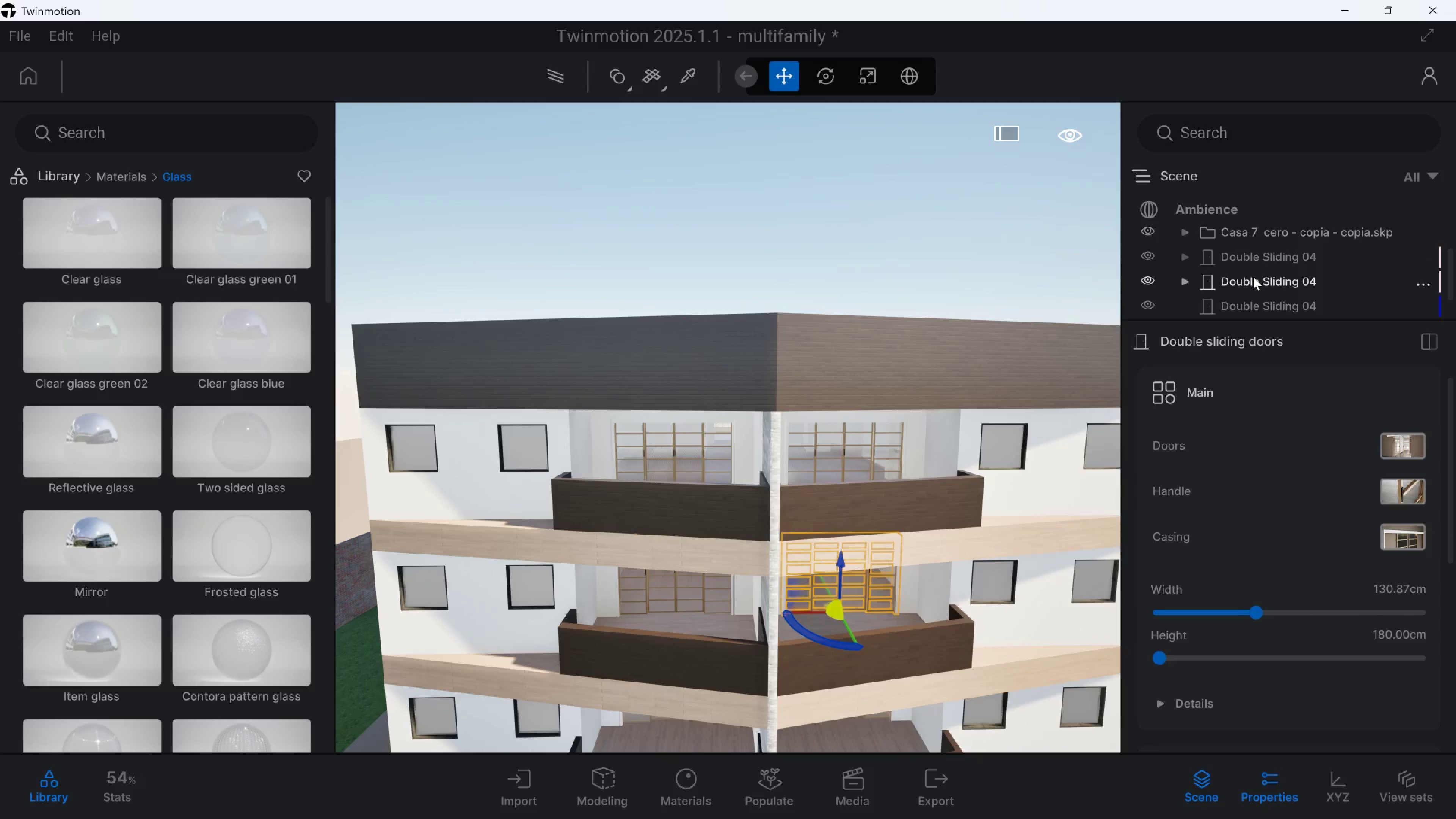 
left_click_drag(start_coordinate=[1253, 281], to_coordinate=[1255, 266])
 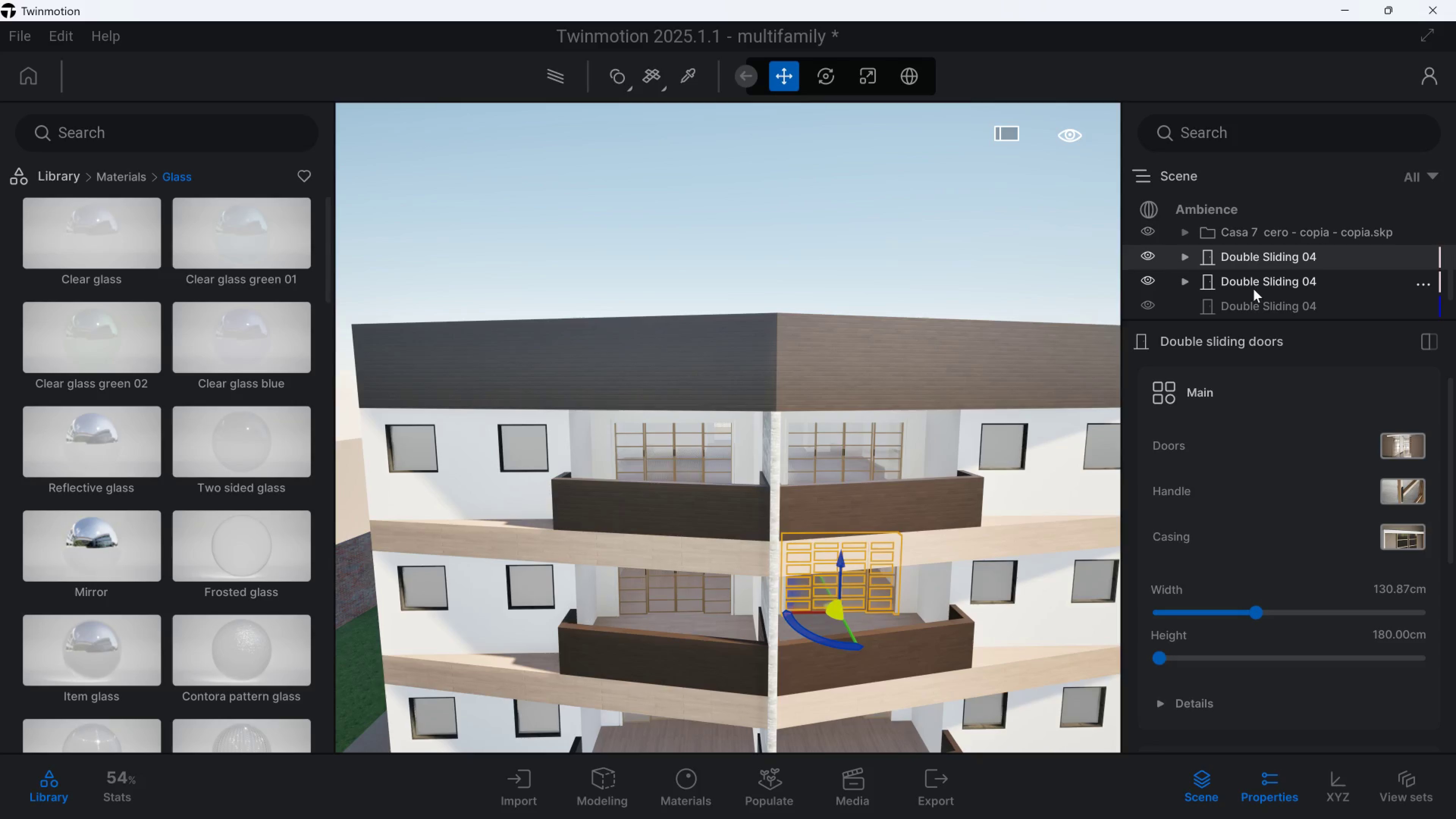 
left_click_drag(start_coordinate=[1254, 289], to_coordinate=[1258, 251])
 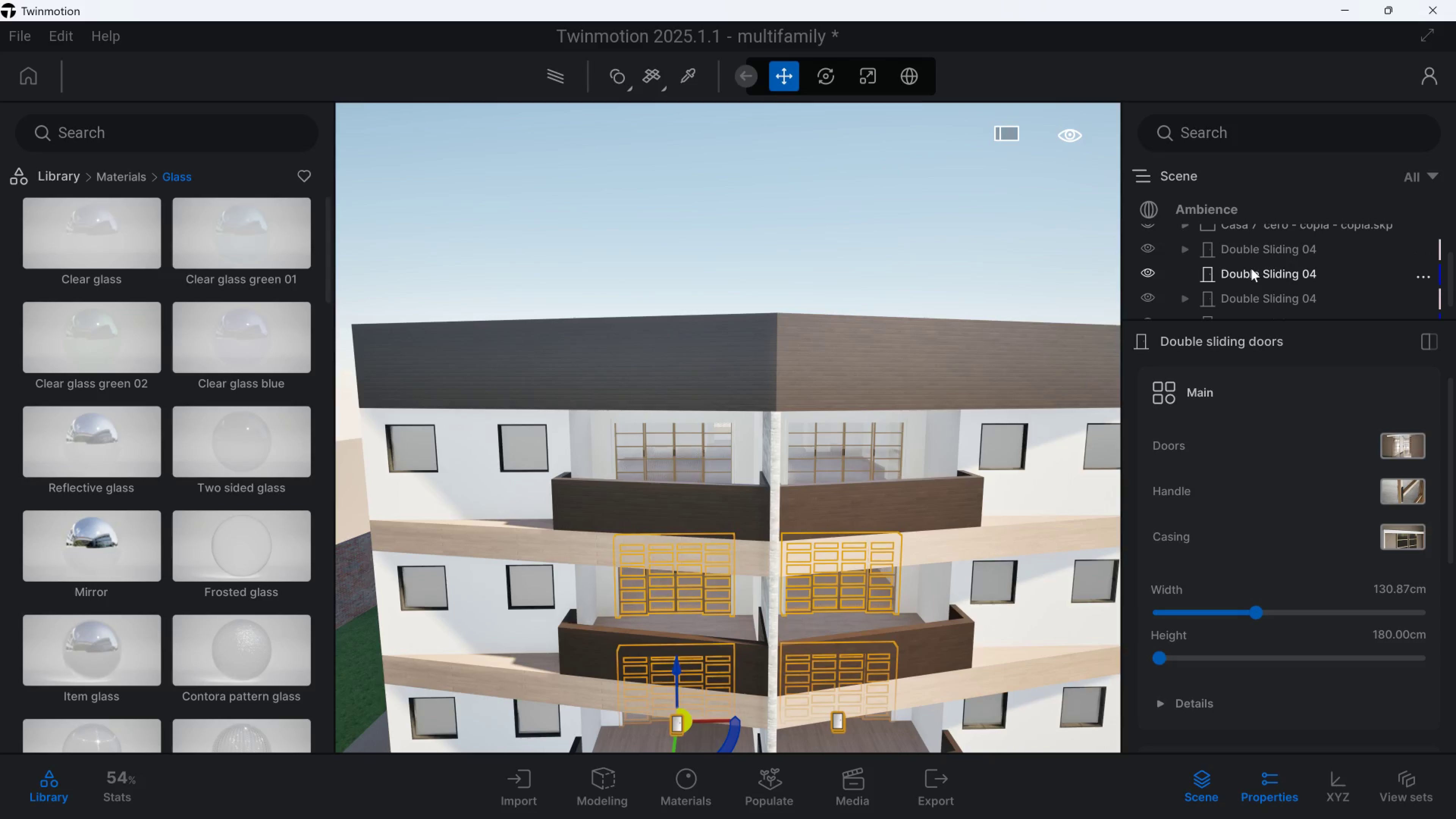 
left_click_drag(start_coordinate=[1249, 271], to_coordinate=[1251, 255])
 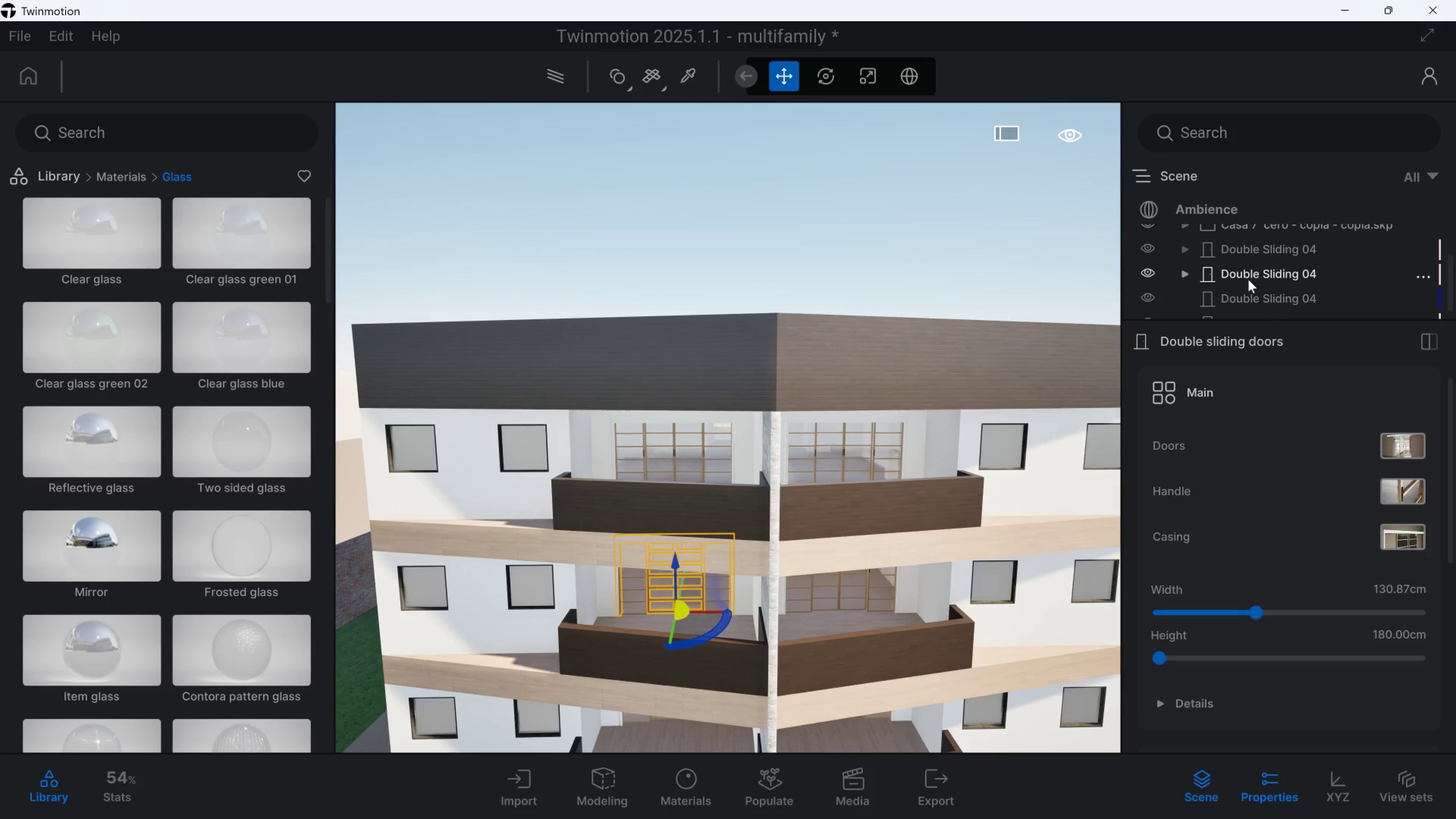 
left_click_drag(start_coordinate=[1248, 276], to_coordinate=[1250, 257])
 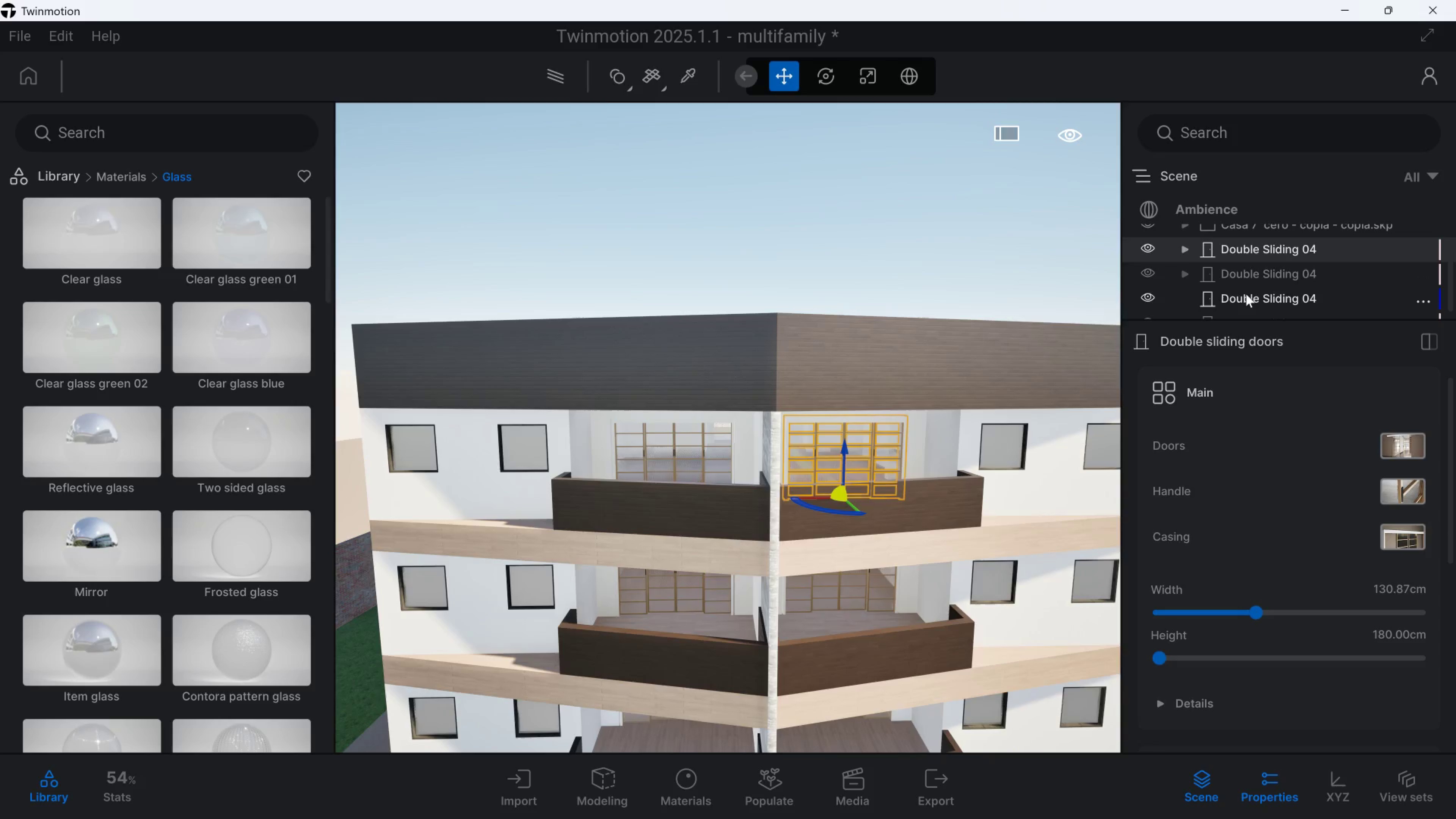 
left_click_drag(start_coordinate=[1246, 280], to_coordinate=[1251, 258])
 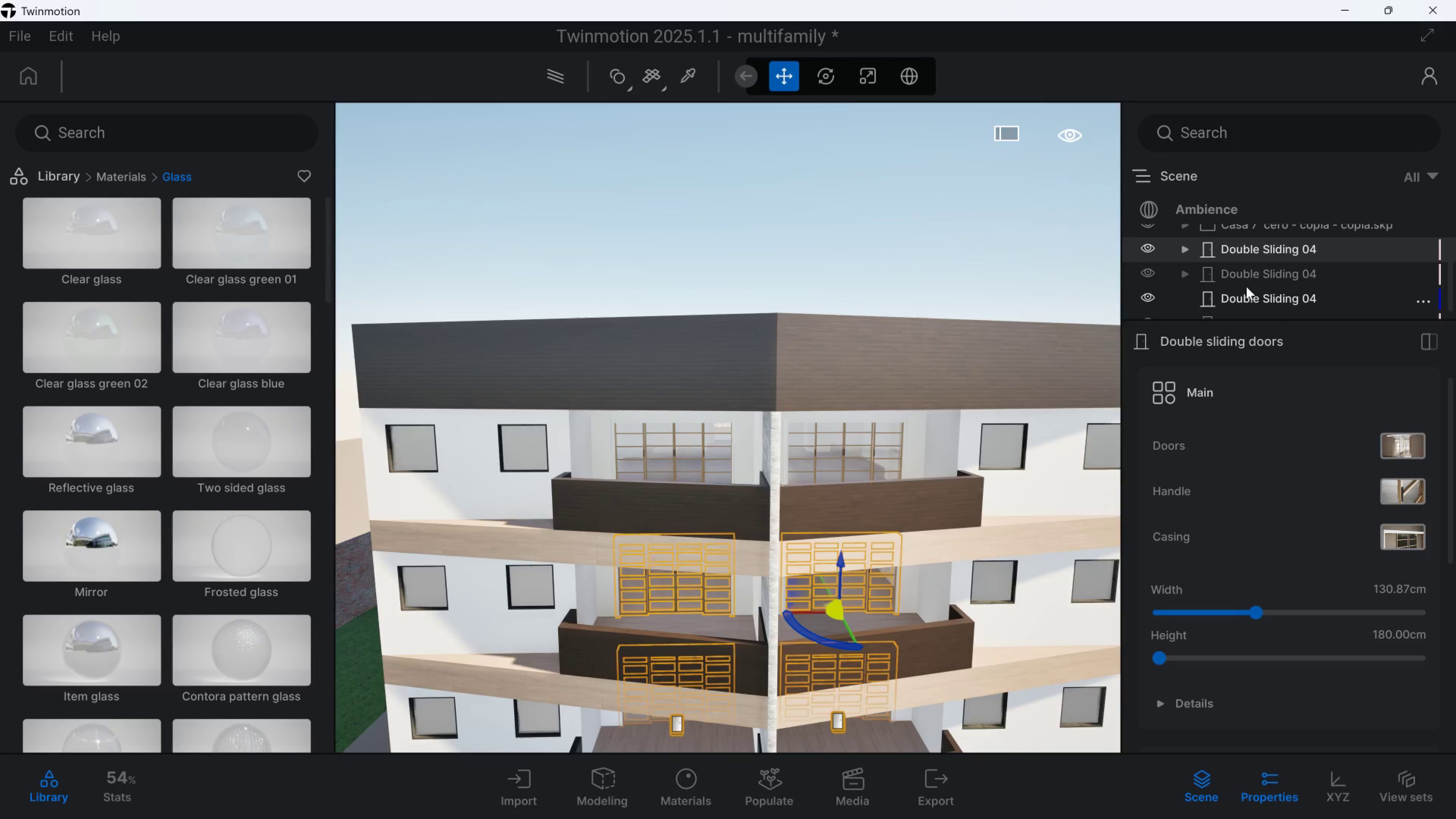 
left_click_drag(start_coordinate=[1246, 291], to_coordinate=[1246, 276])
 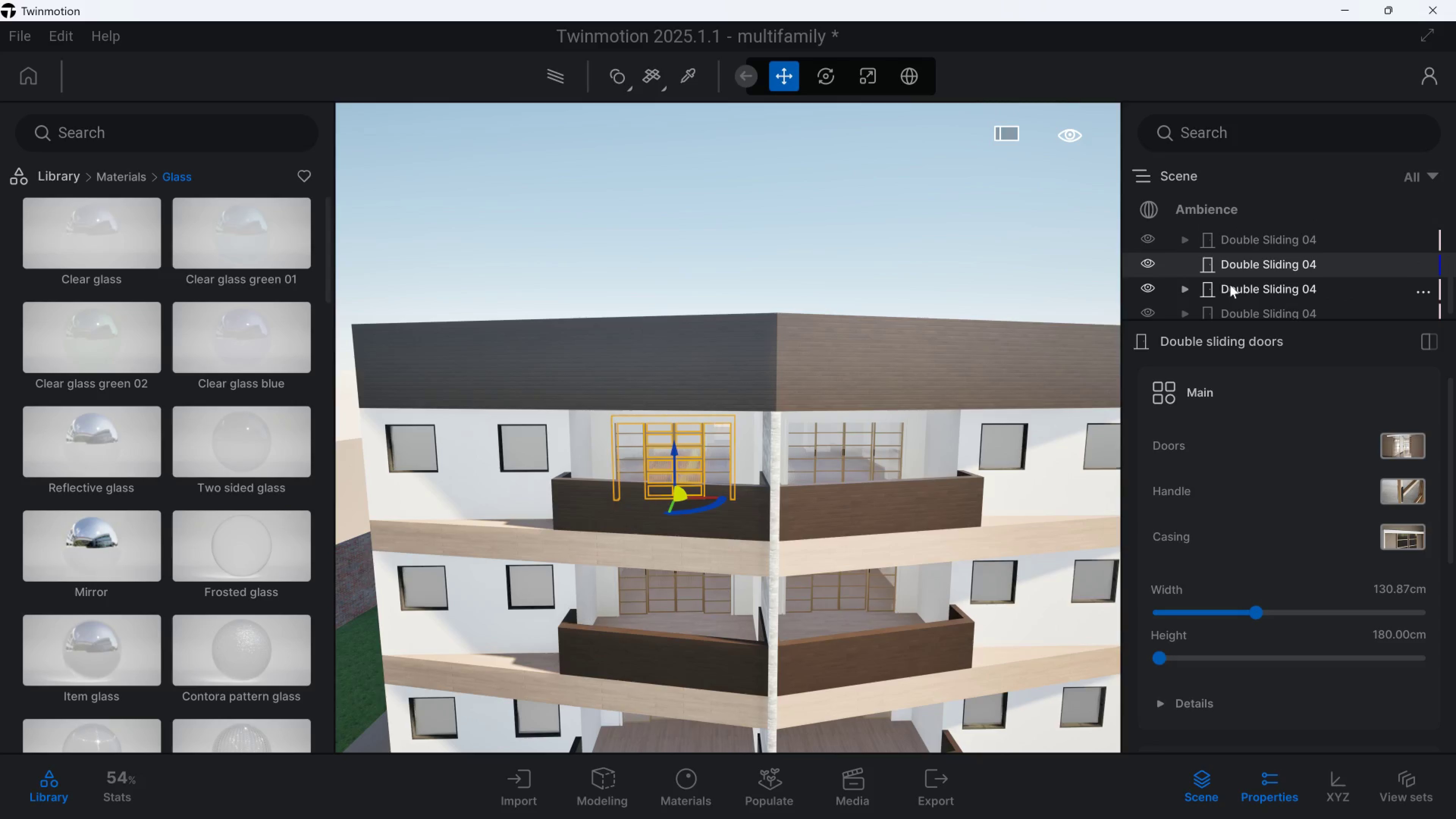 
left_click_drag(start_coordinate=[1232, 286], to_coordinate=[1234, 245])
 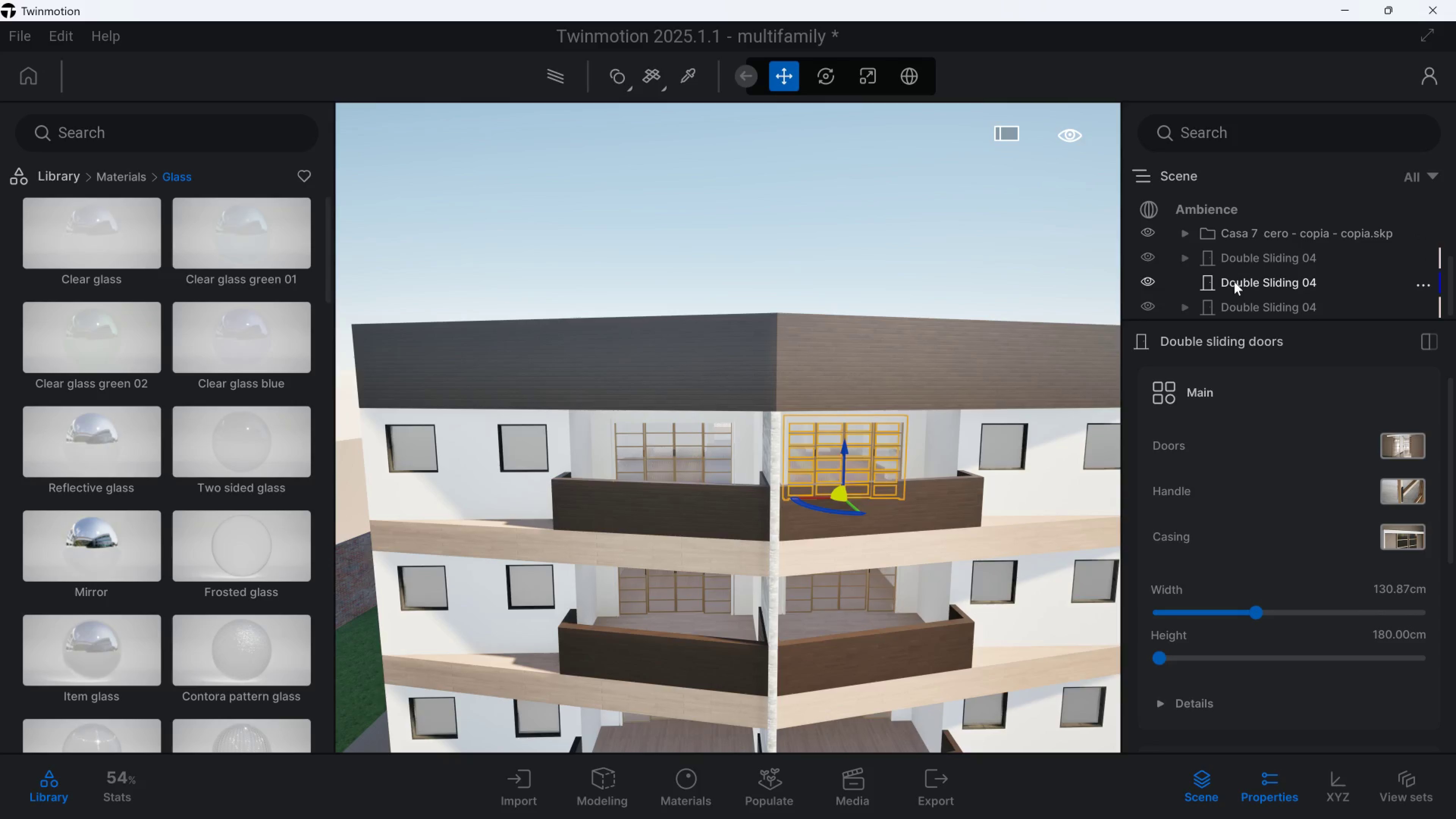 
left_click_drag(start_coordinate=[1234, 282], to_coordinate=[1237, 266])
 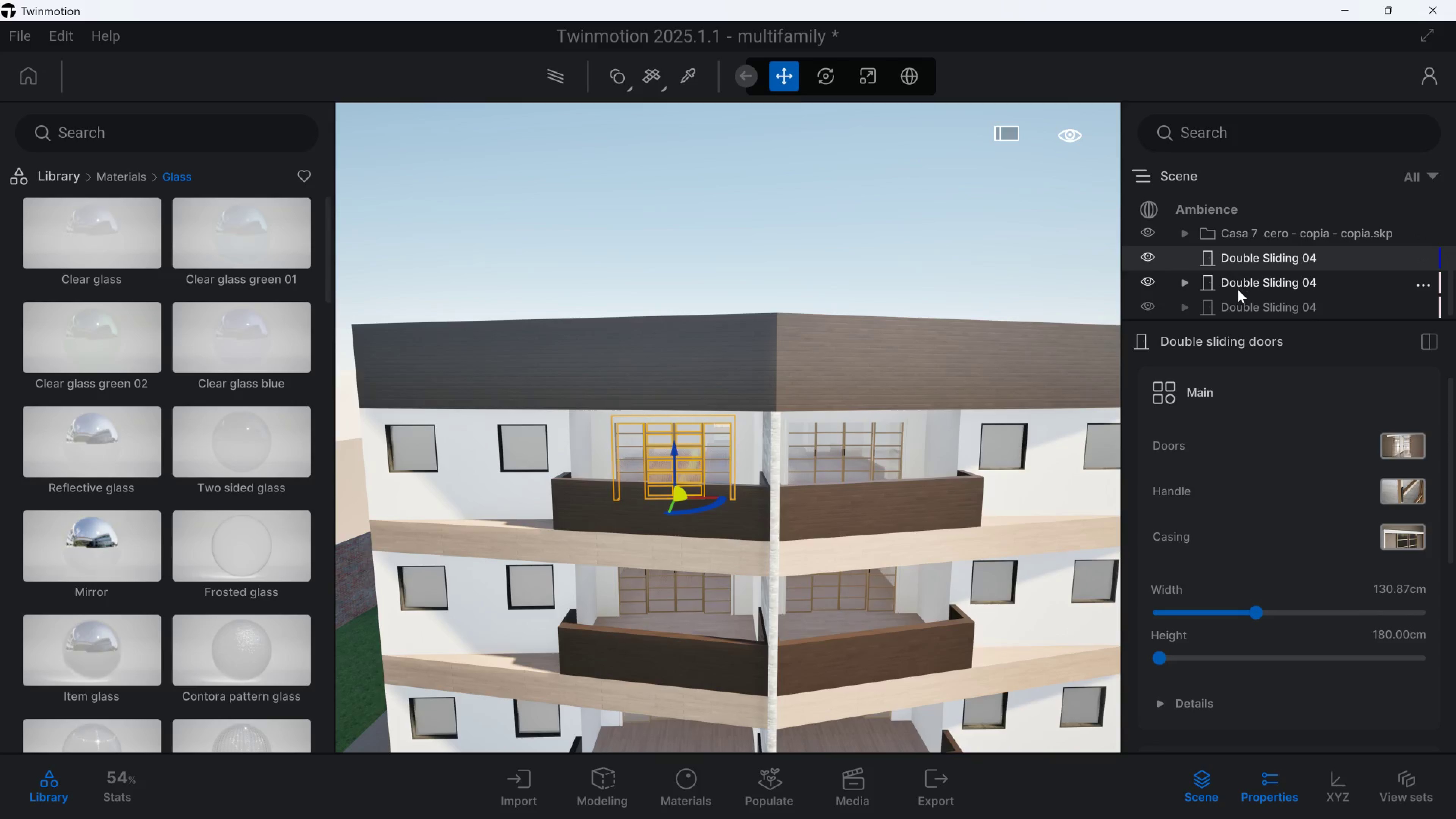 
left_click_drag(start_coordinate=[1238, 293], to_coordinate=[1248, 257])
 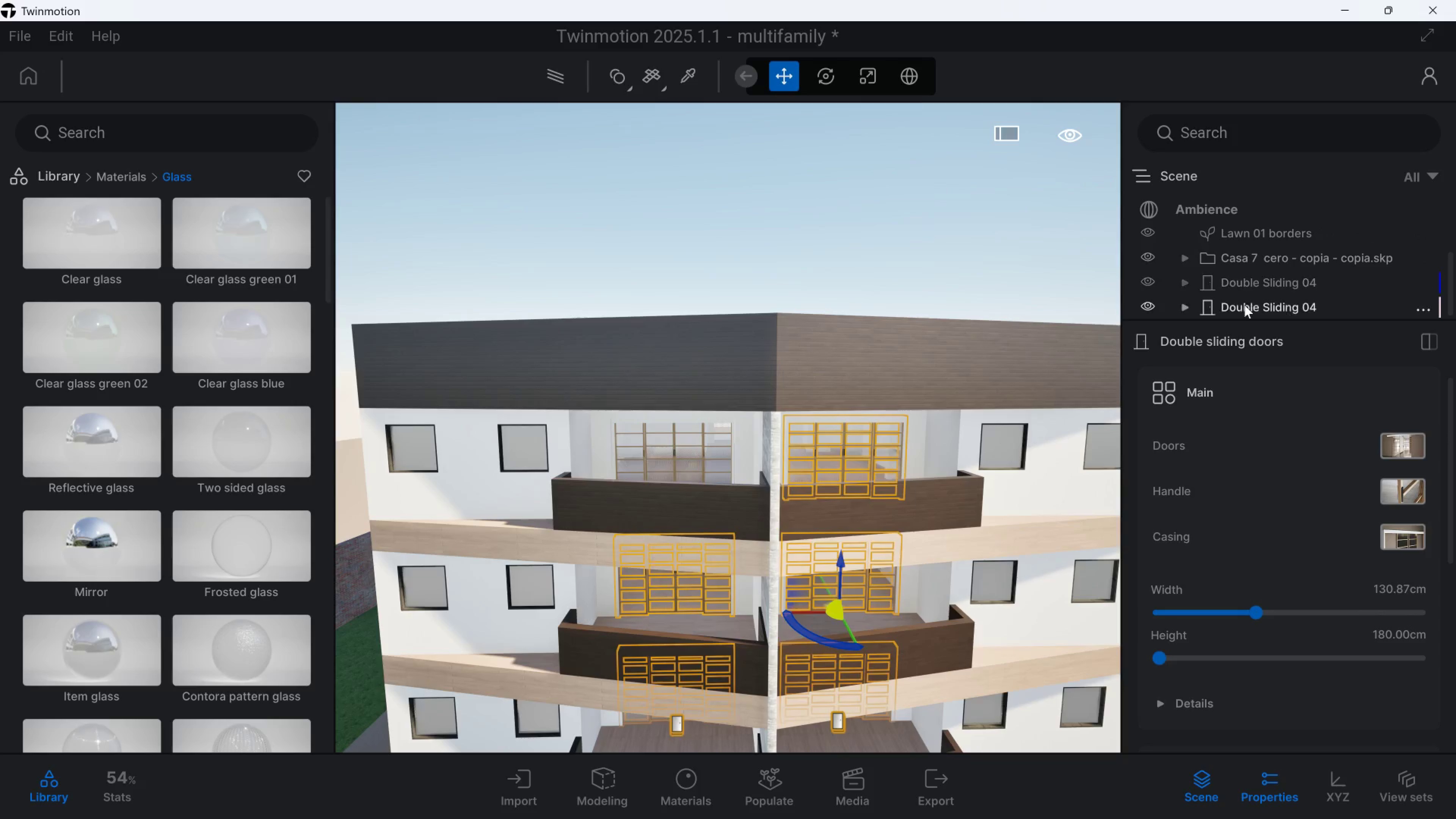 
scroll: coordinate [1244, 306], scroll_direction: down, amount: 2.0
 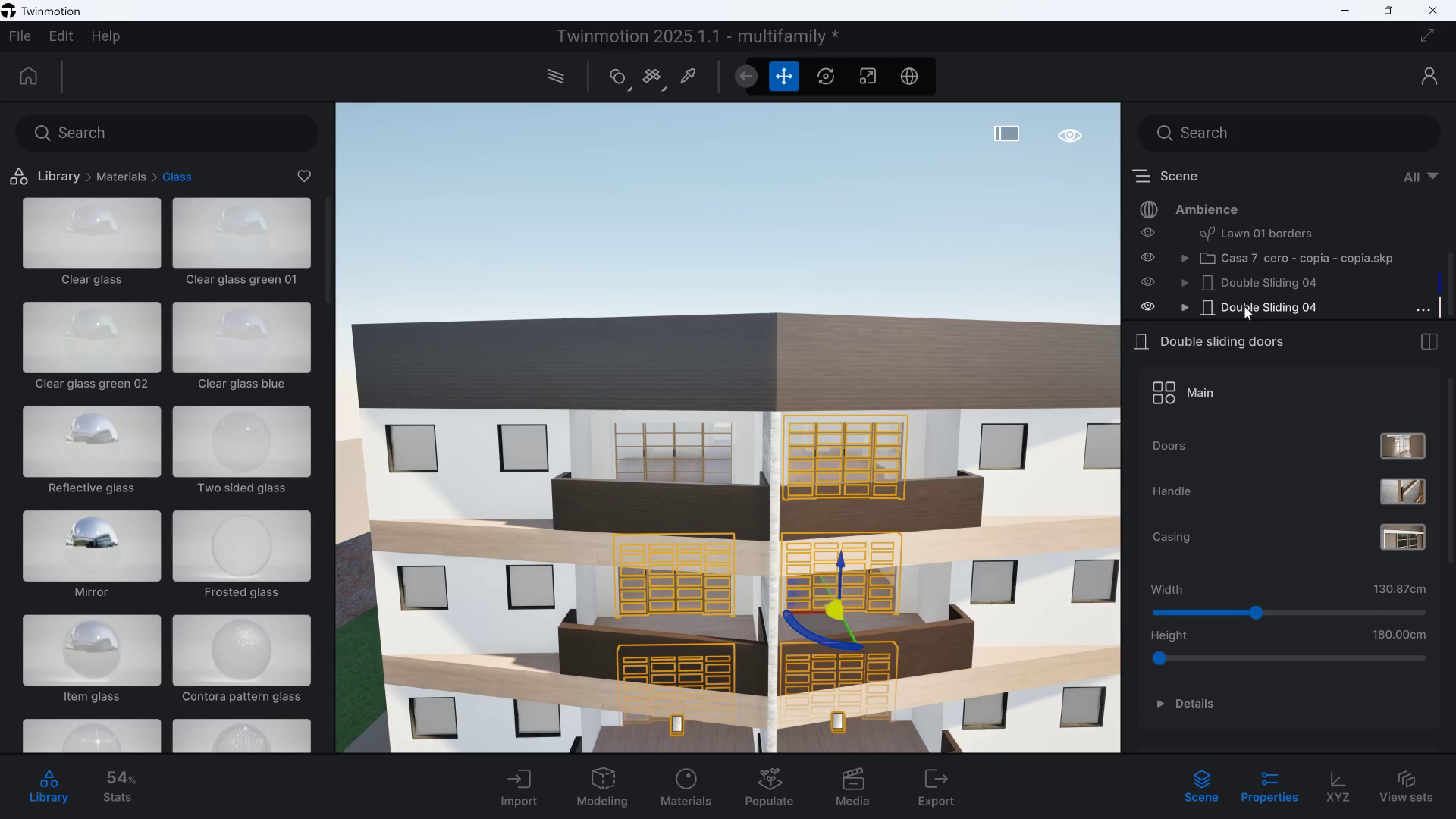 
left_click_drag(start_coordinate=[1244, 306], to_coordinate=[1247, 289])
 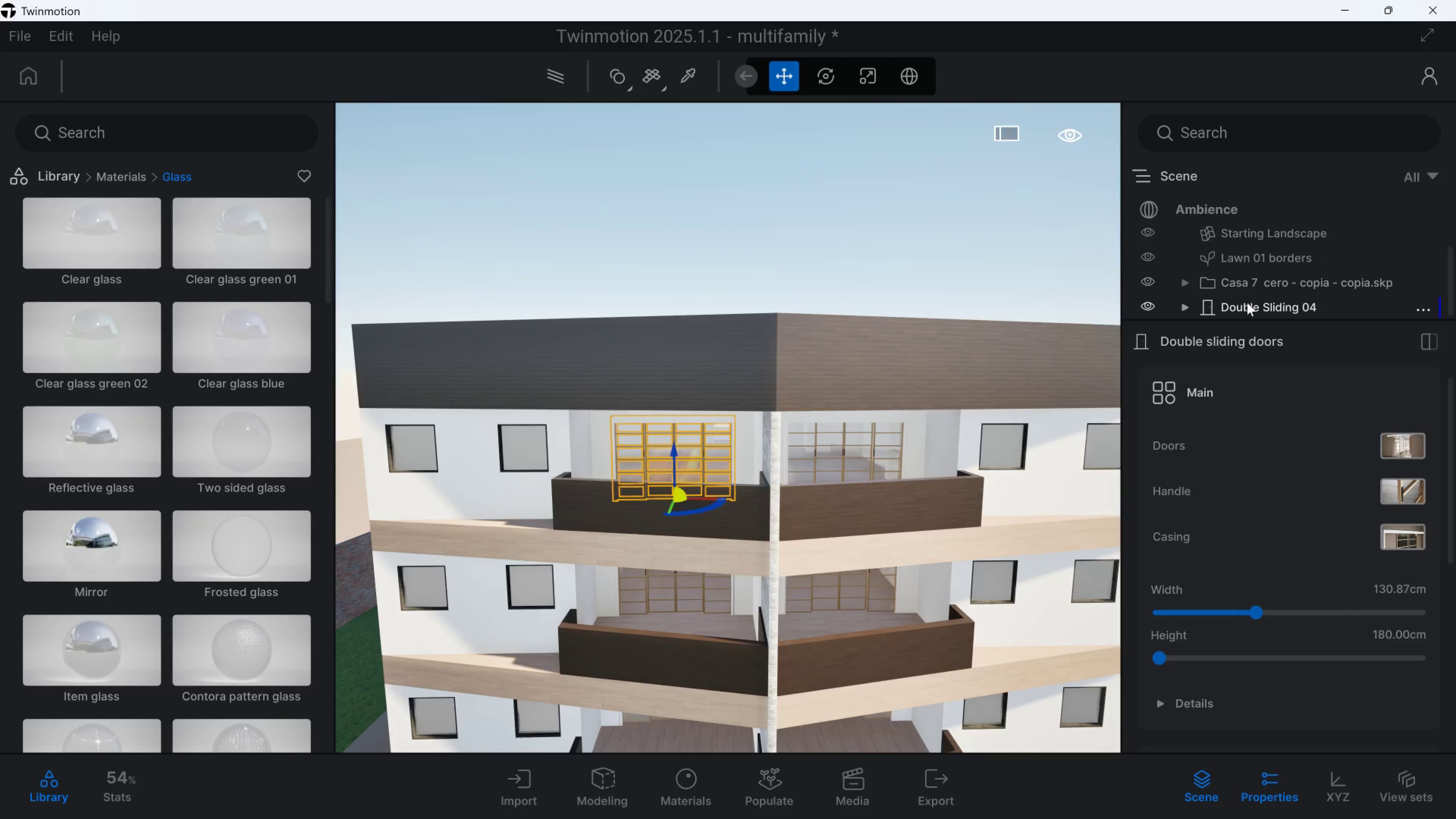 
left_click([1247, 303])
 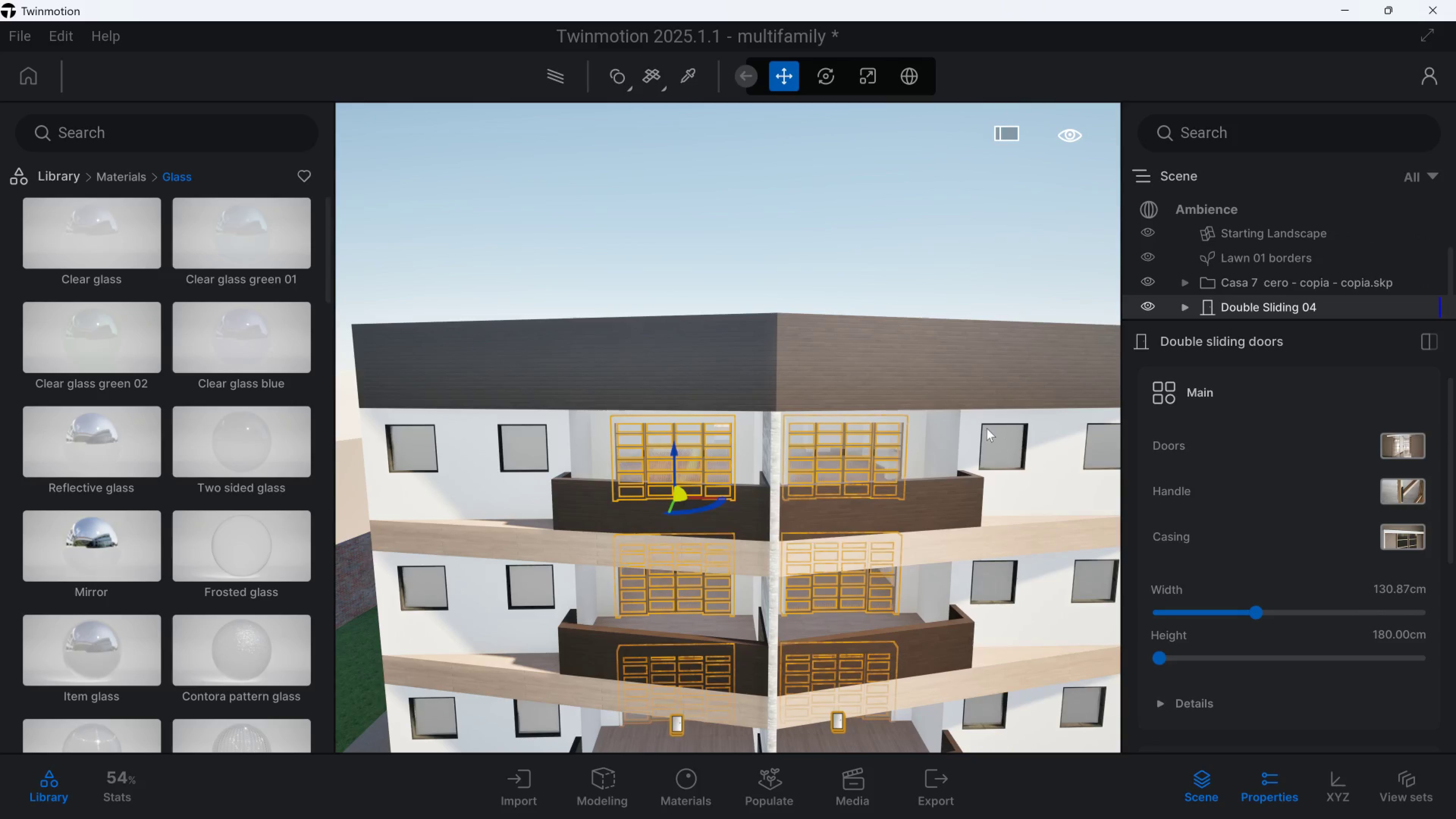 
scroll: coordinate [962, 472], scroll_direction: down, amount: 3.0
 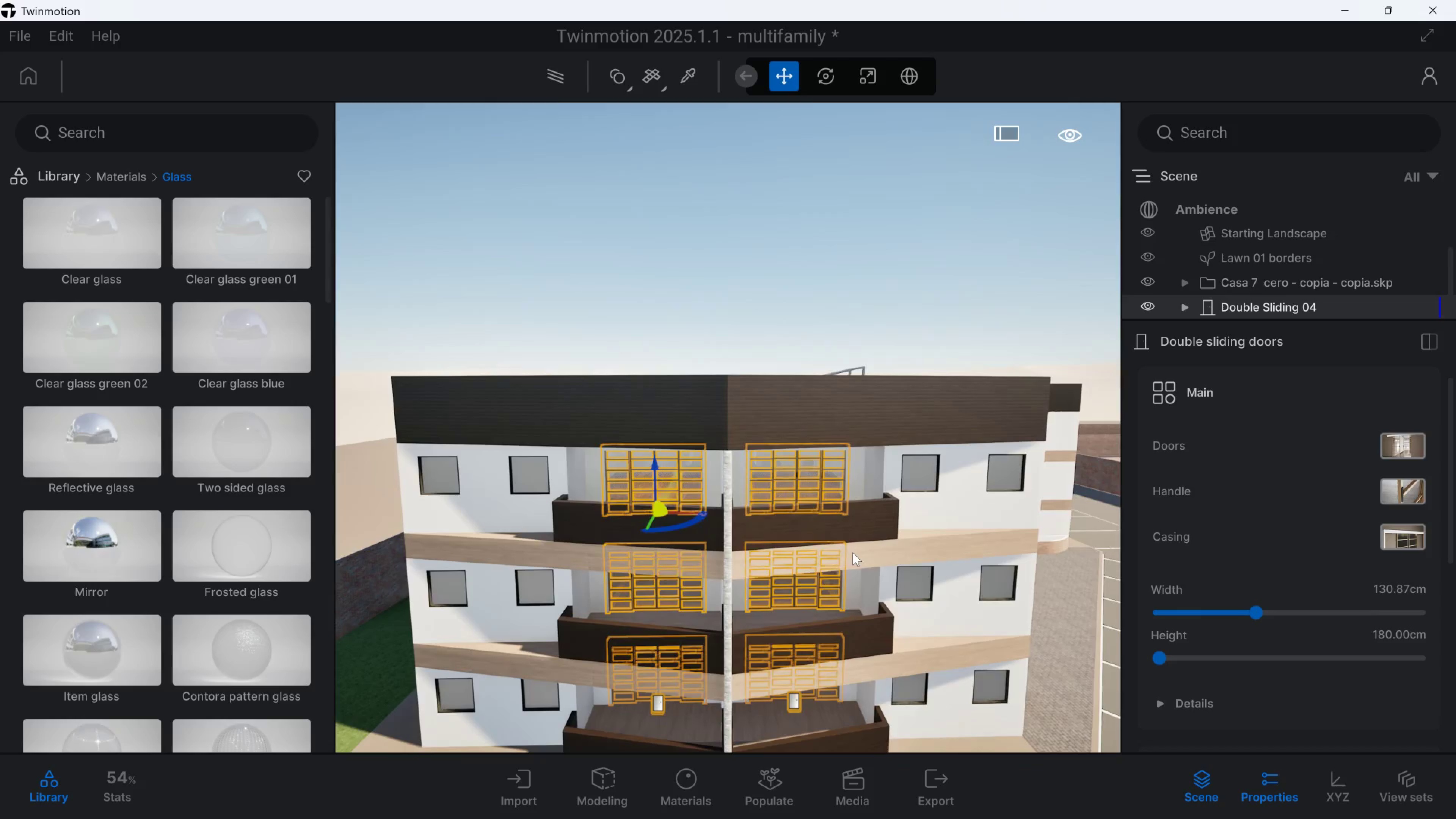 
key(Control+C)
 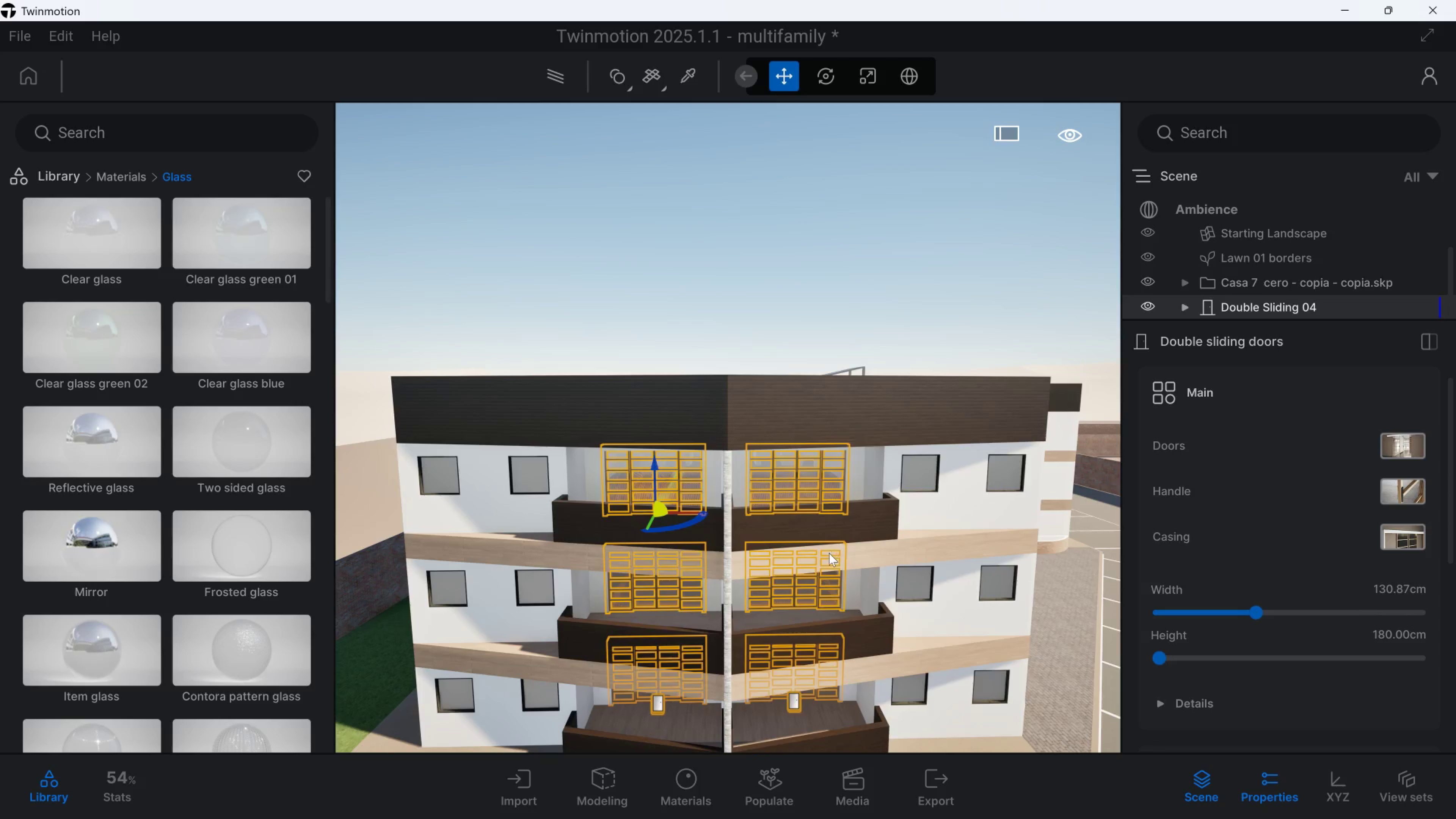 
key(Control+V)
 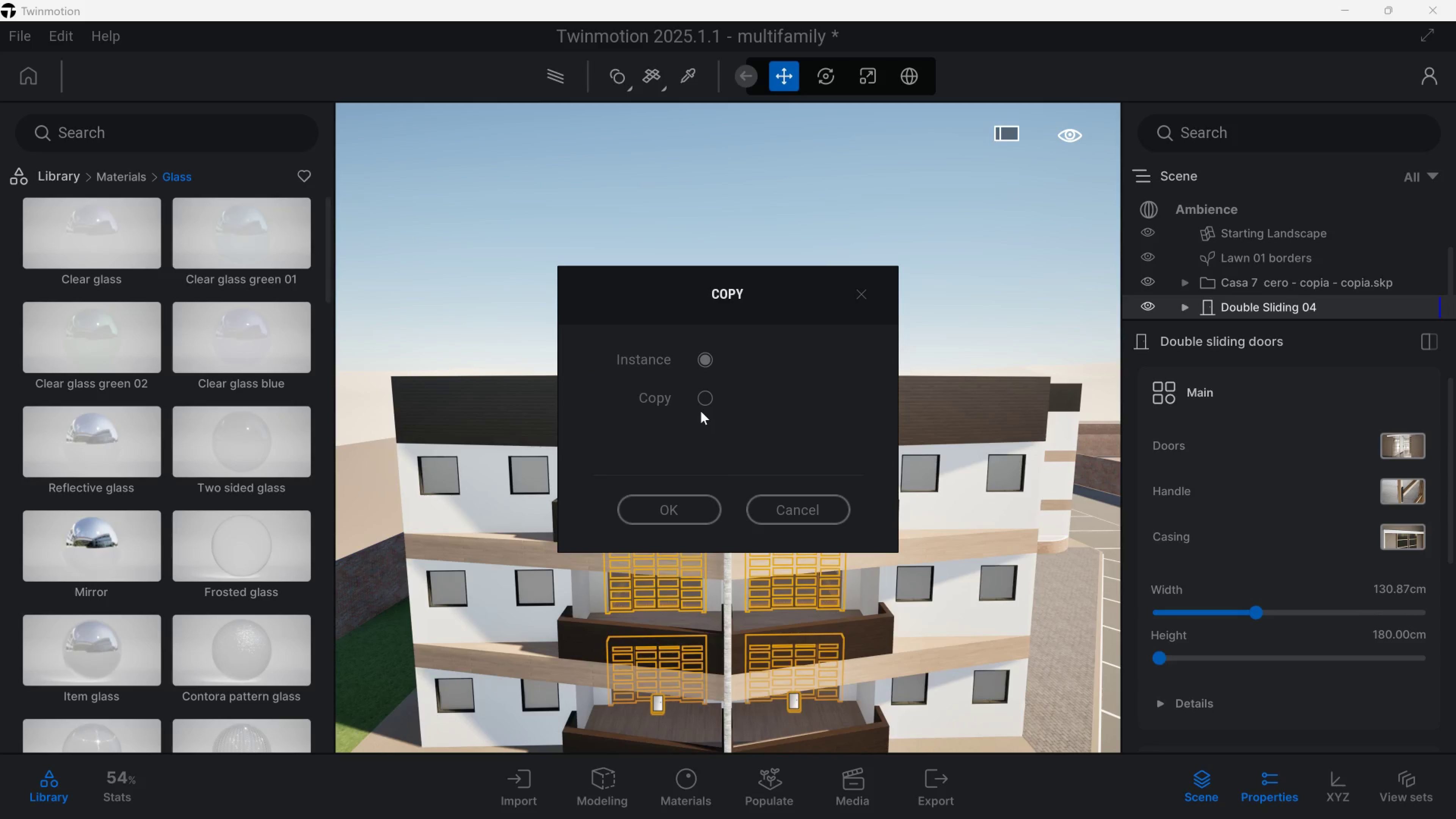 
left_click([702, 403])
 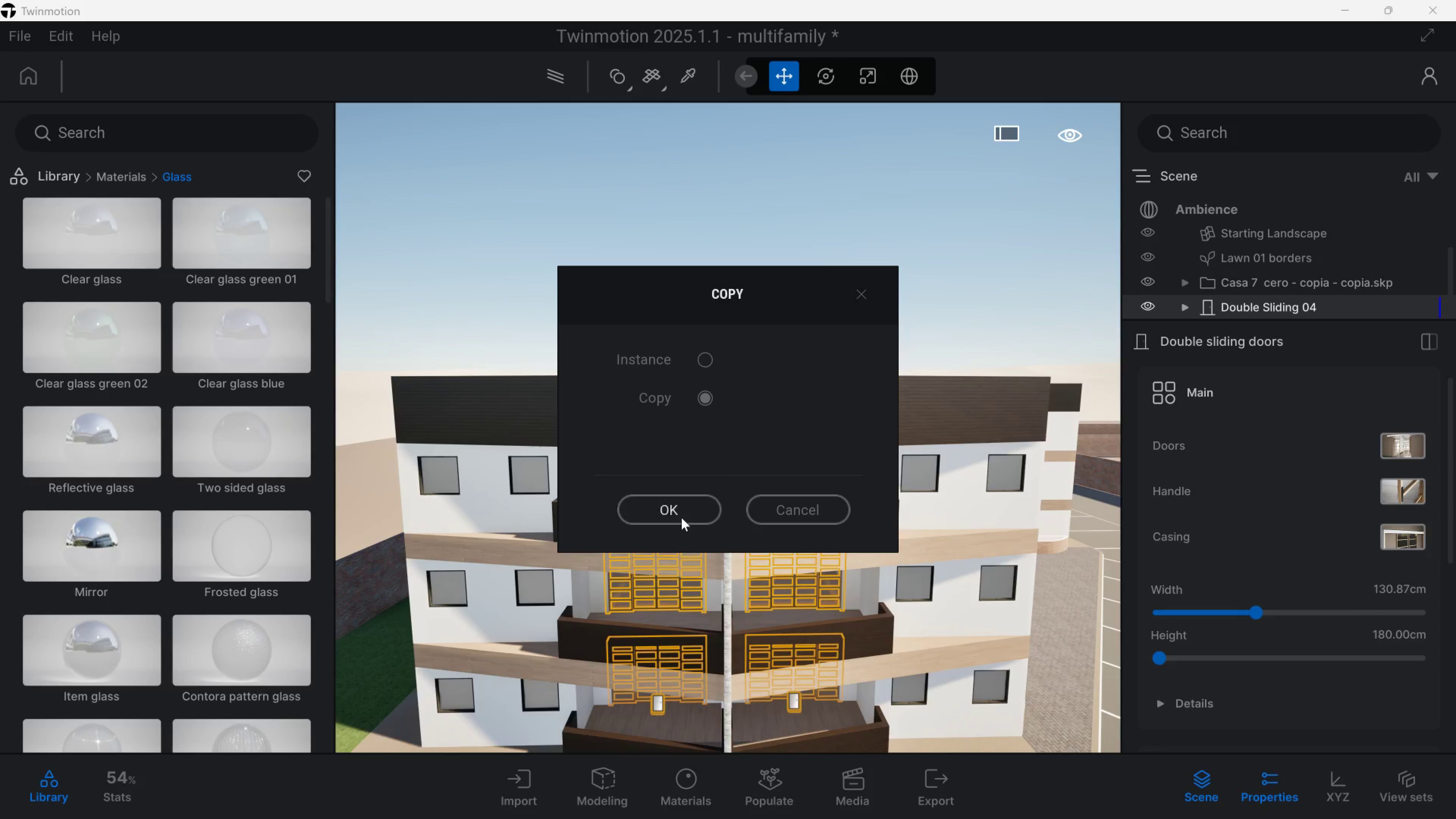 
left_click([681, 518])
 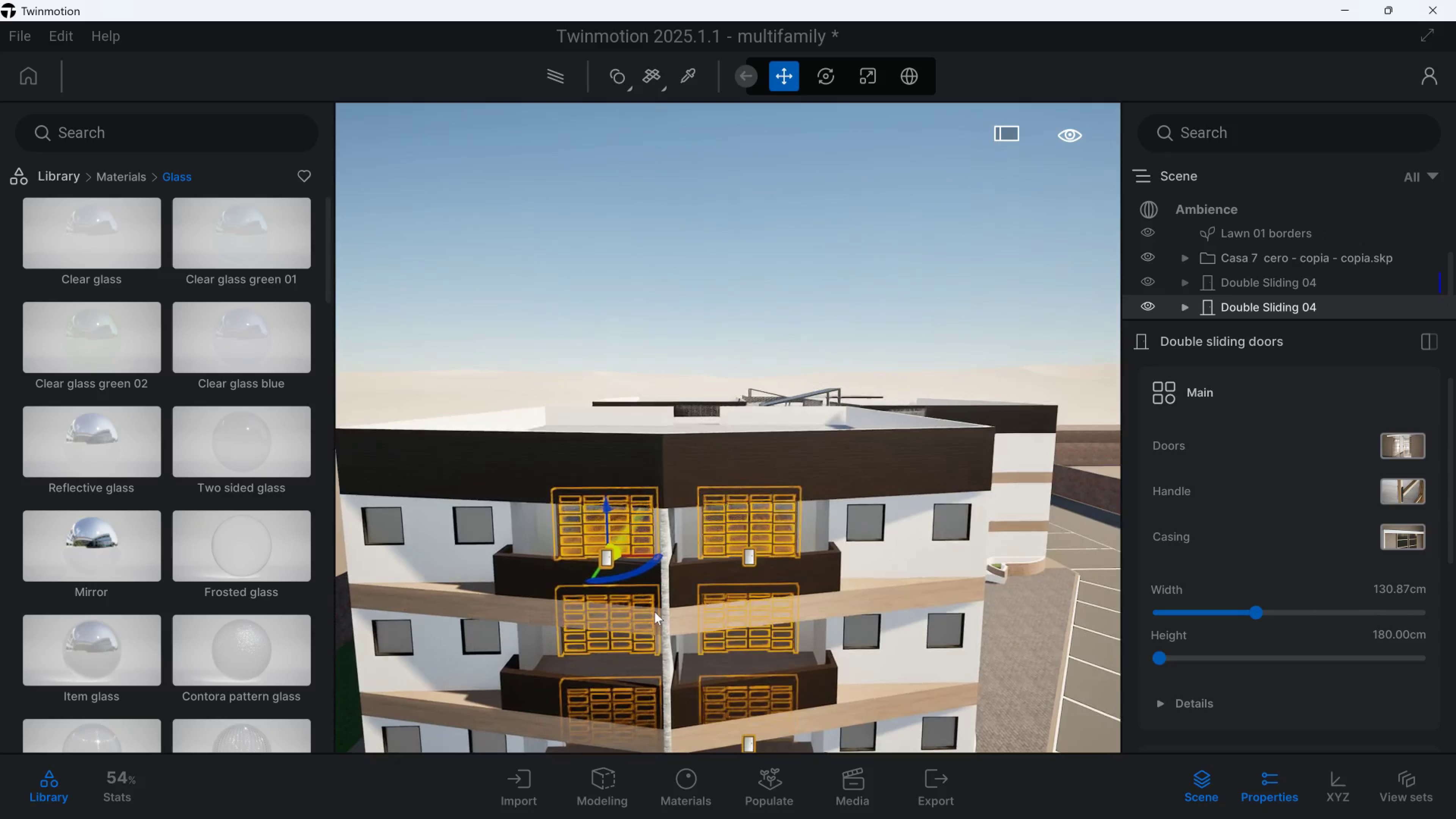 
hold_key(key=D, duration=1.5)
 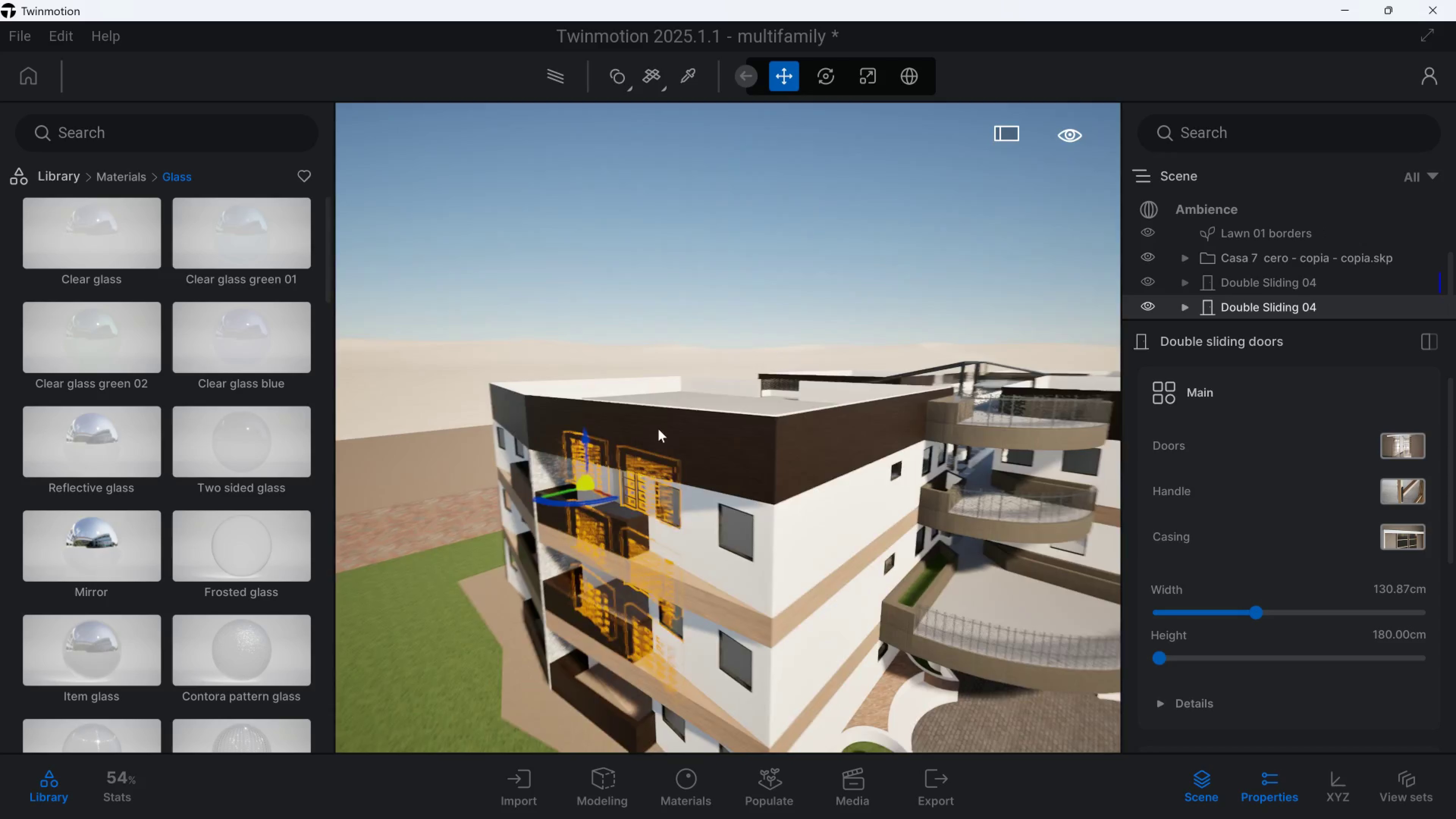 
hold_key(key=D, duration=0.63)
 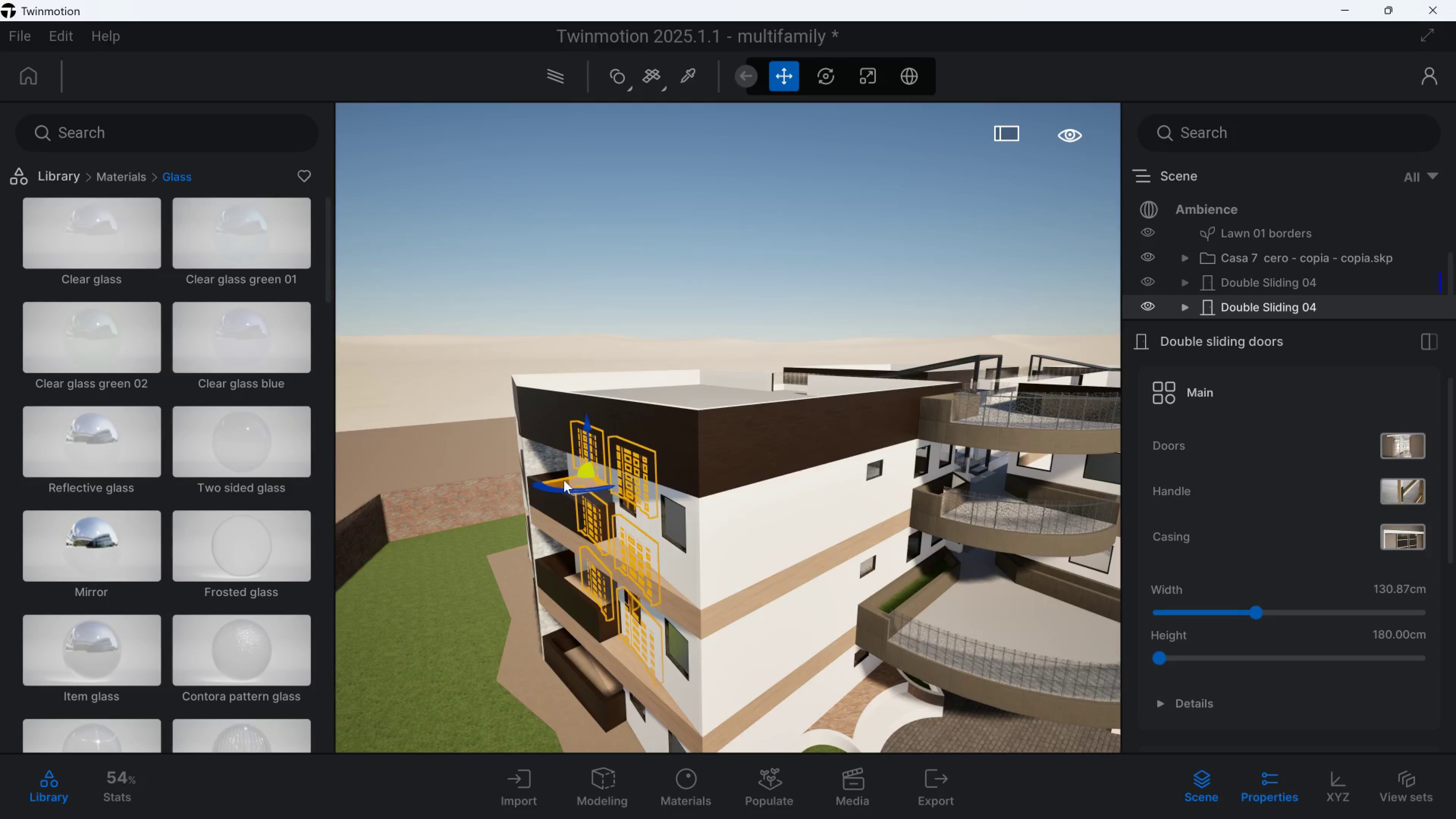 
left_click_drag(start_coordinate=[565, 478], to_coordinate=[1073, 366])
 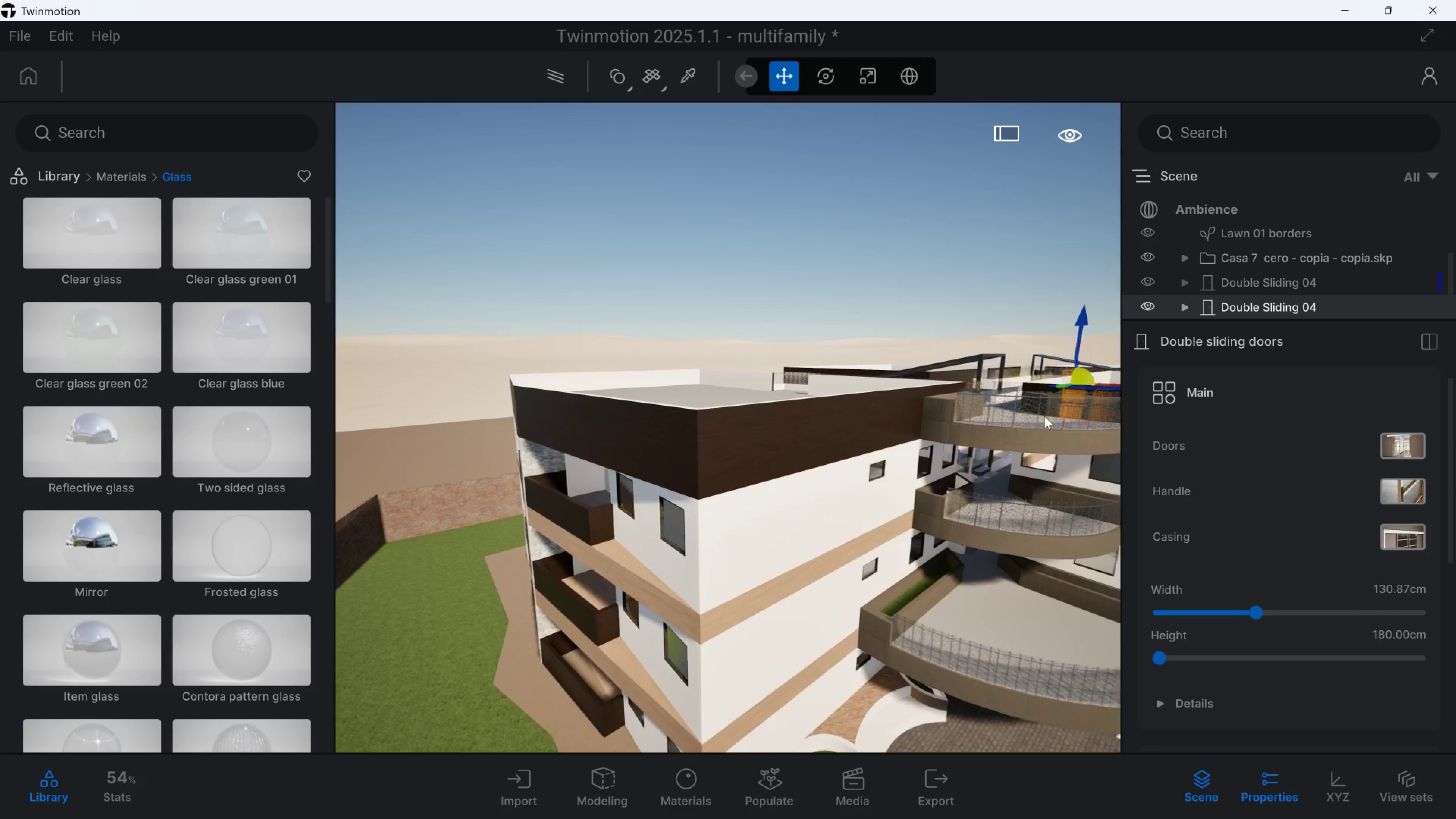 
hold_key(key=D, duration=0.61)
 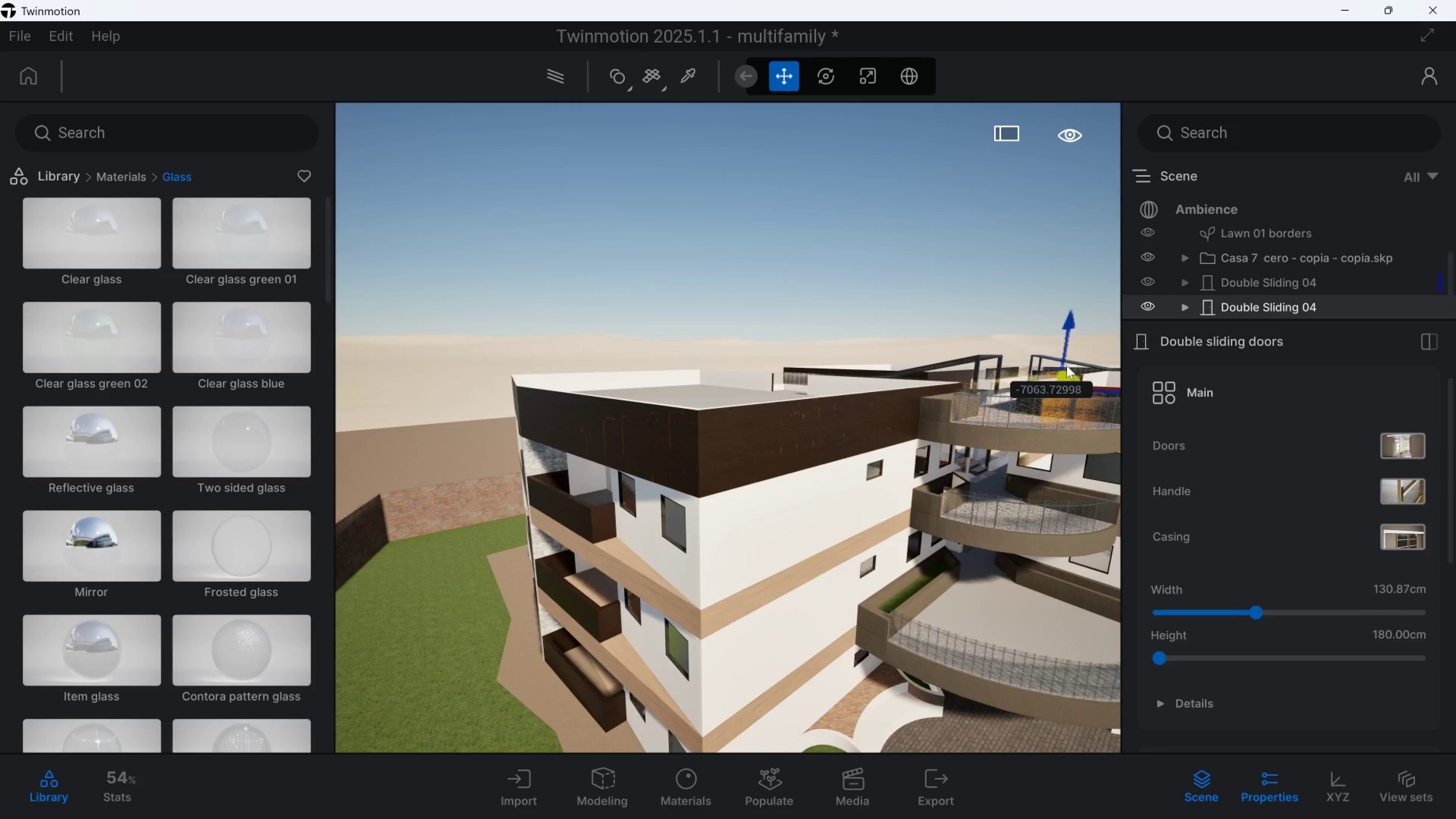 
hold_key(key=D, duration=0.93)
 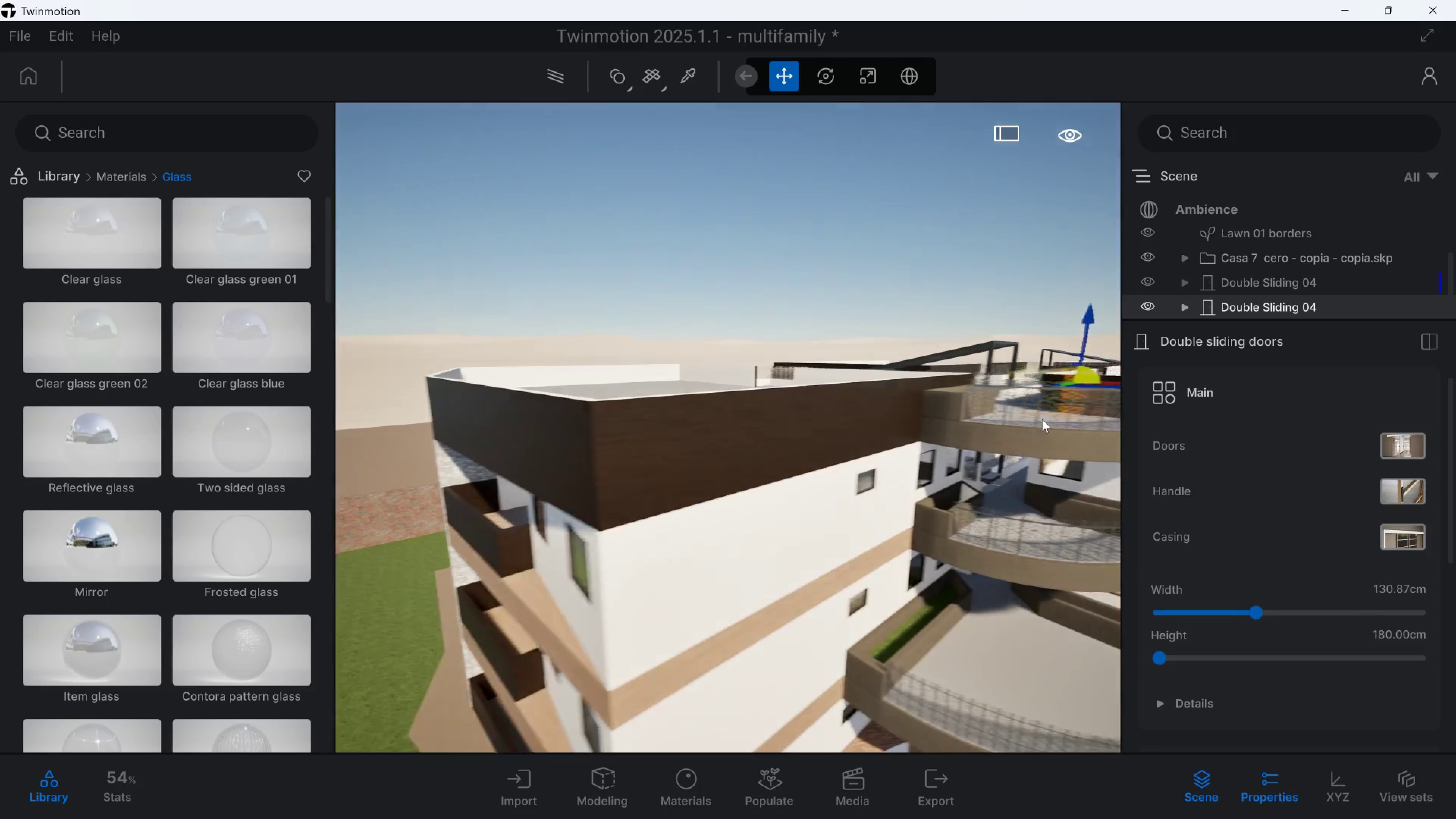 
hold_key(key=W, duration=0.36)
 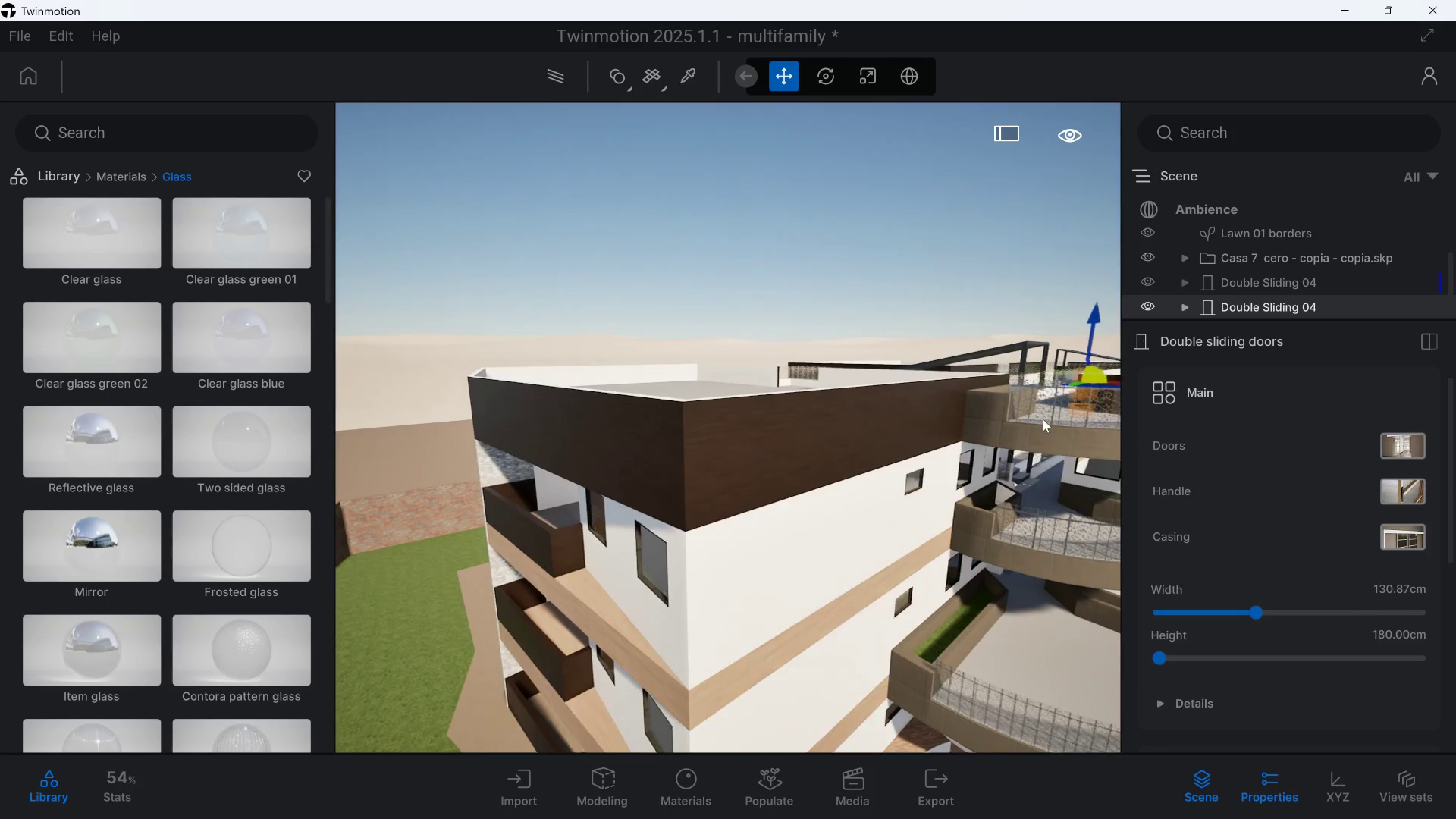 
hold_key(key=D, duration=3.0)
 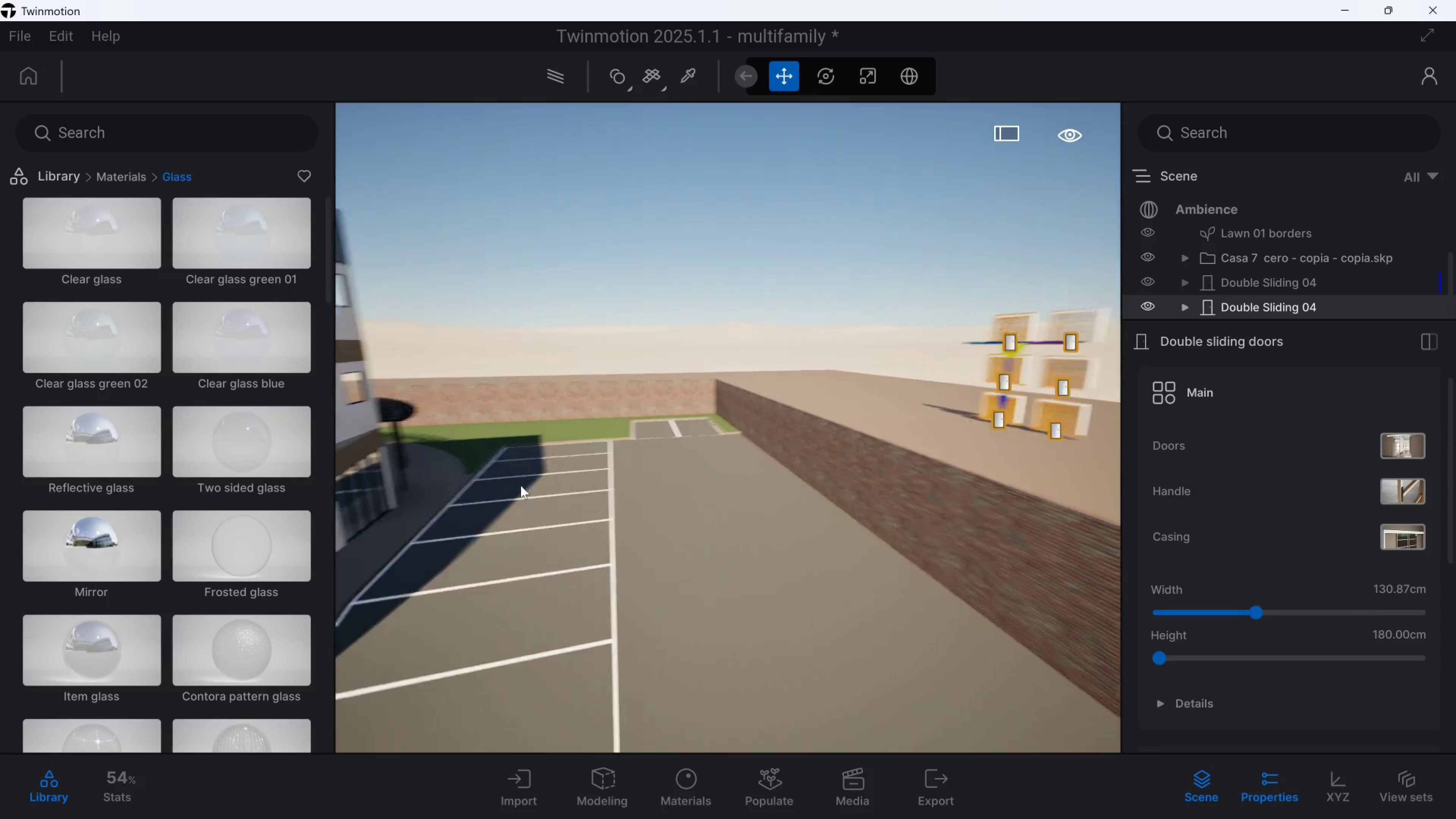 
key(5)
 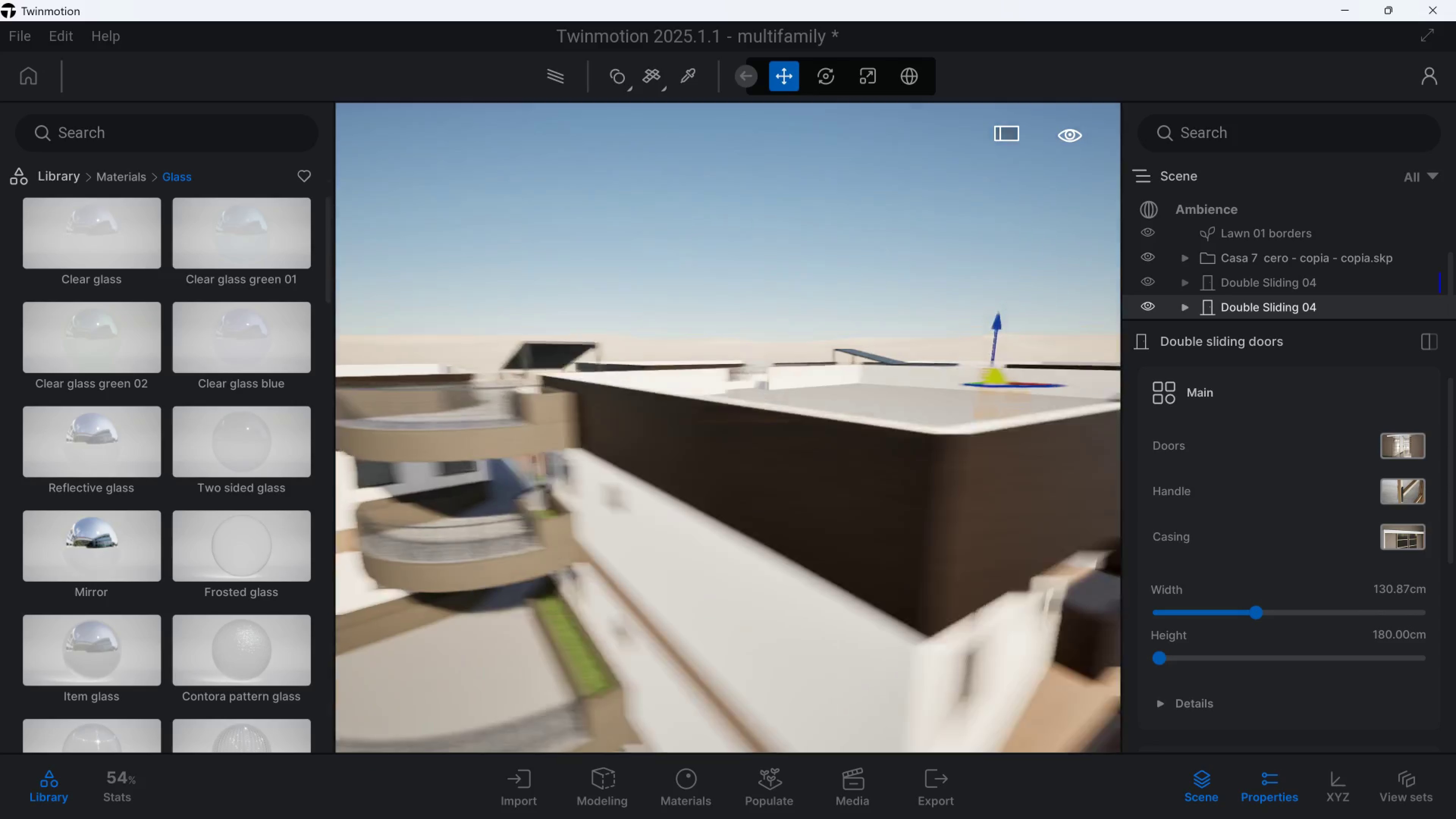 
hold_key(key=W, duration=0.54)
 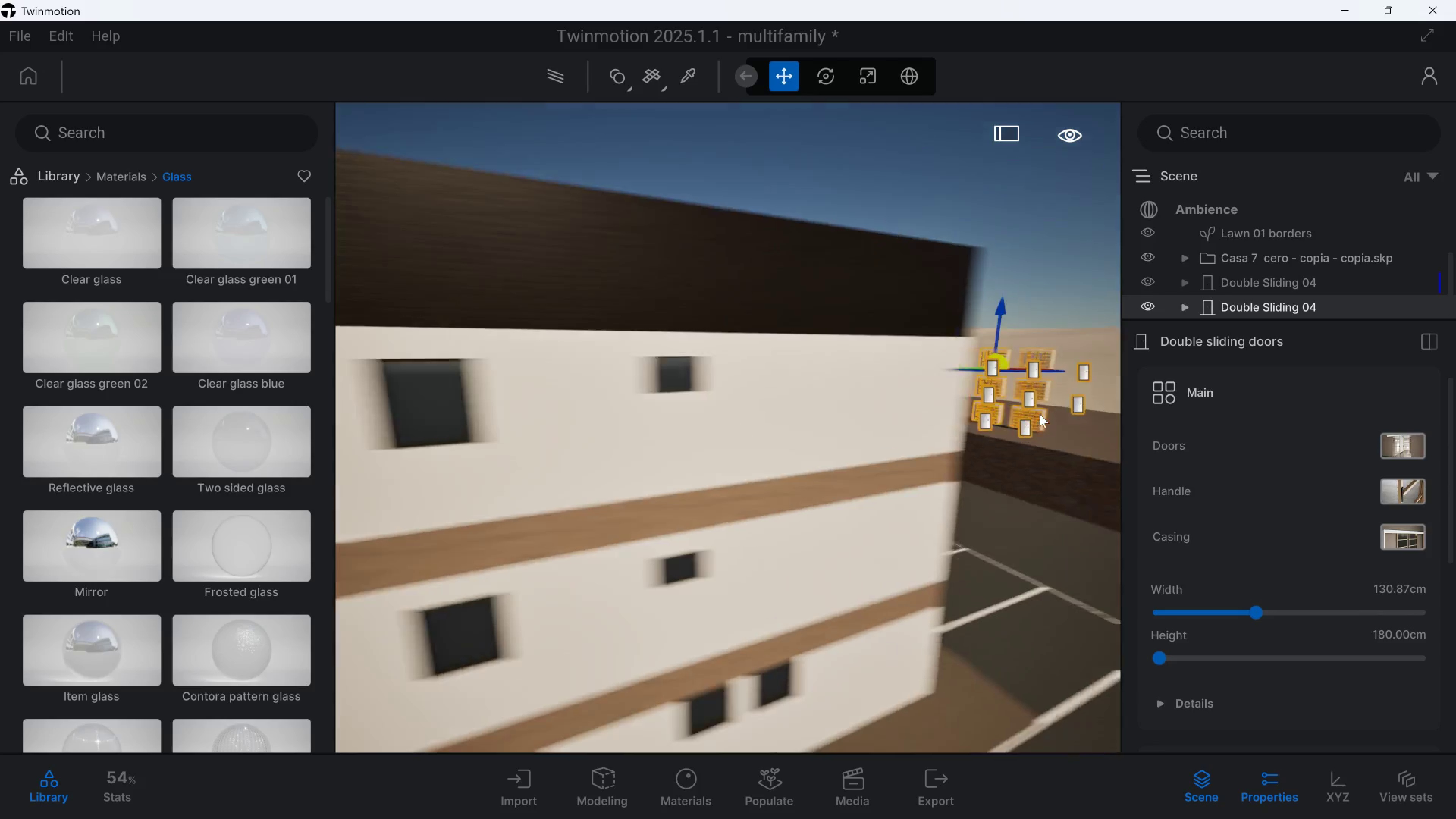 
hold_key(key=W, duration=0.47)
 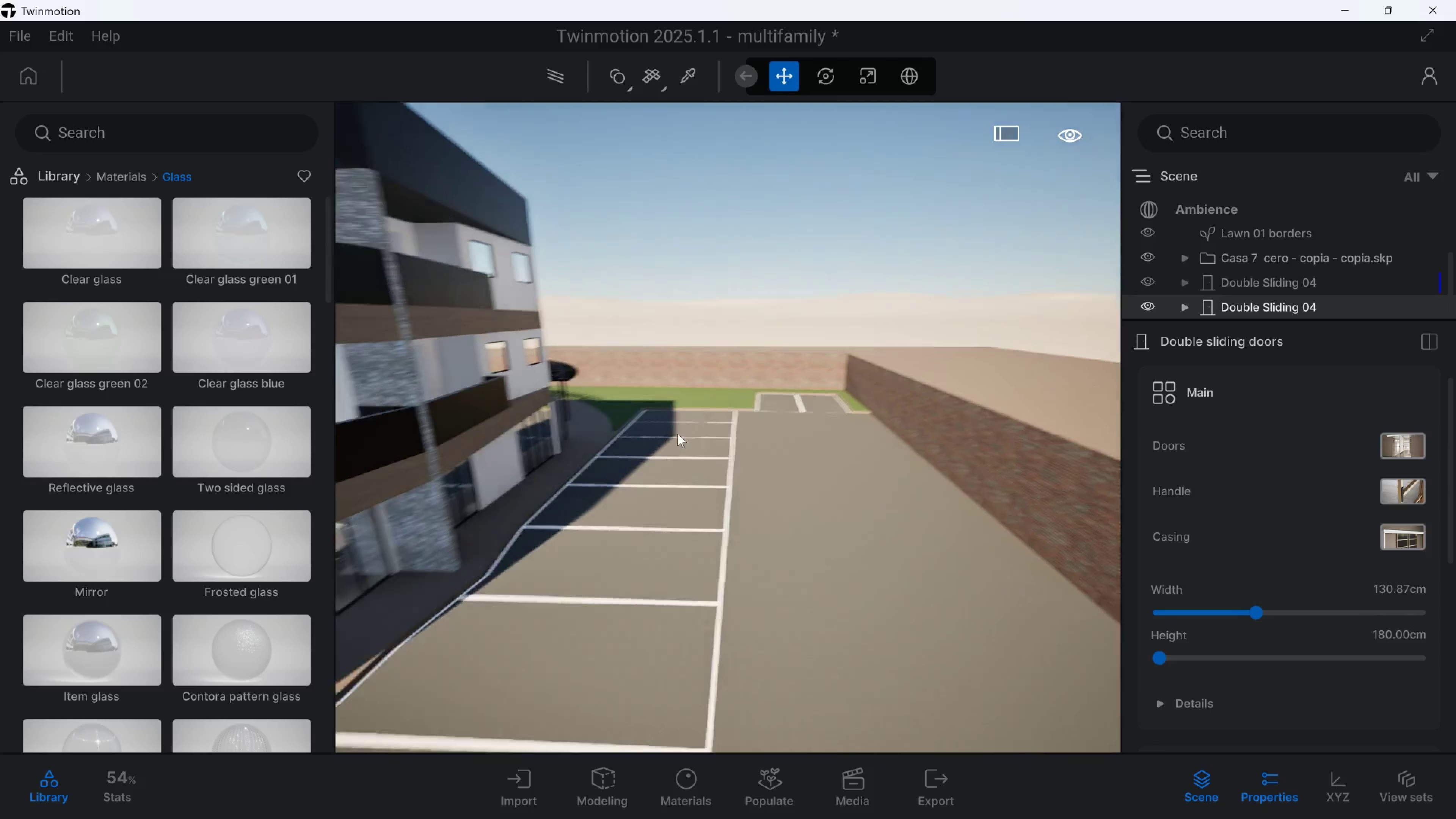 
hold_key(key=S, duration=0.42)
 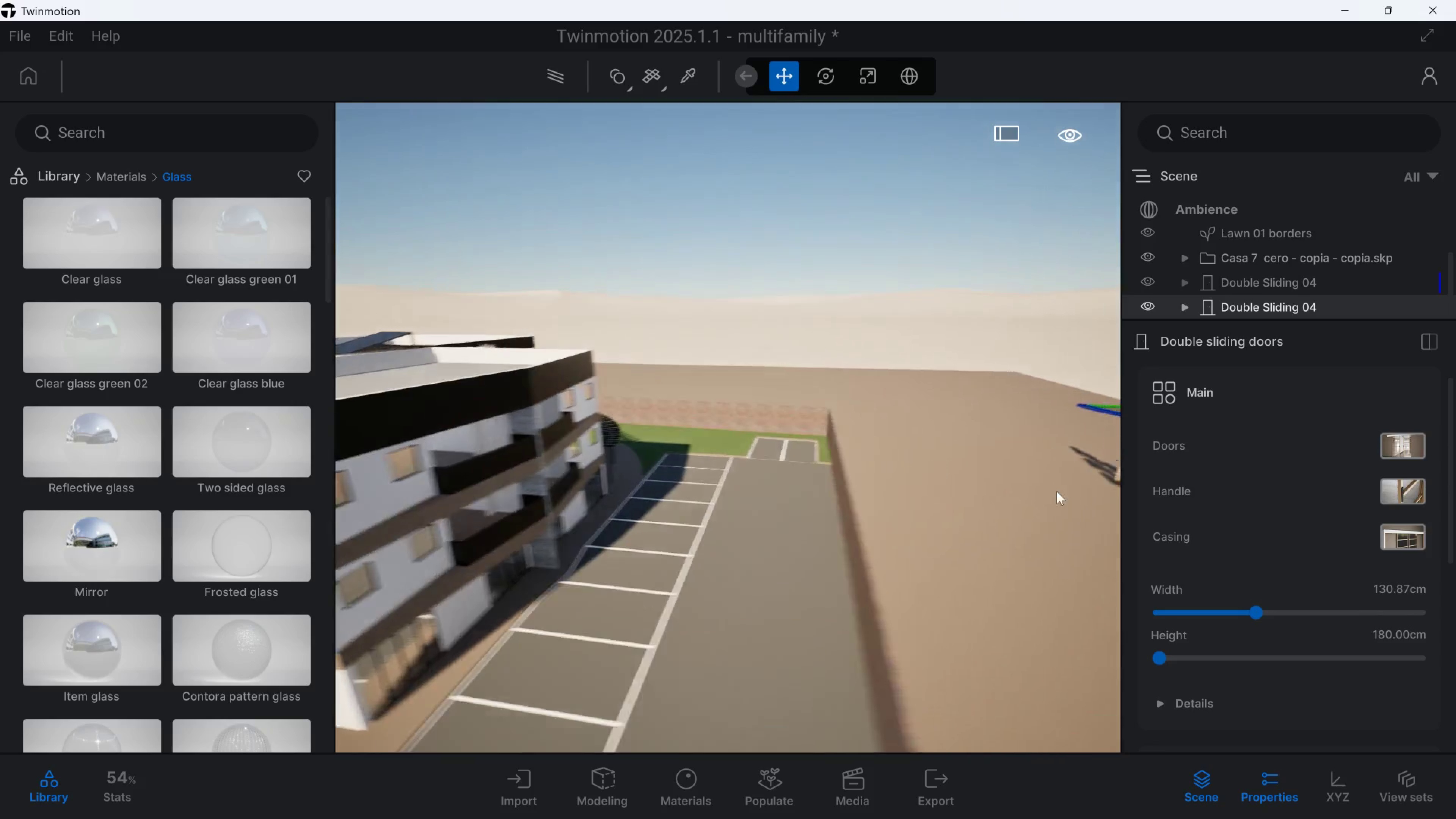 
type(qddd)
 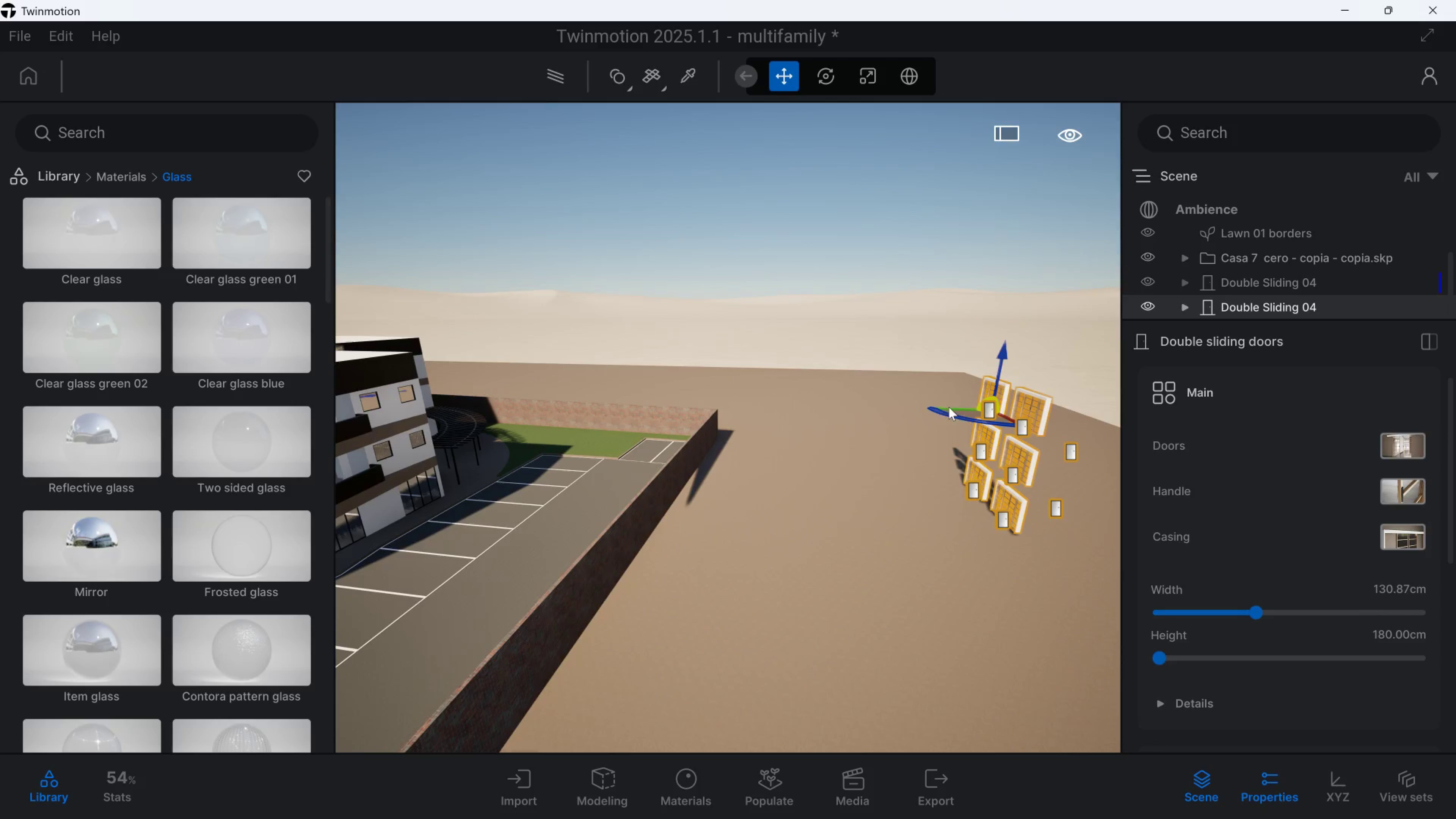 
left_click([950, 407])
 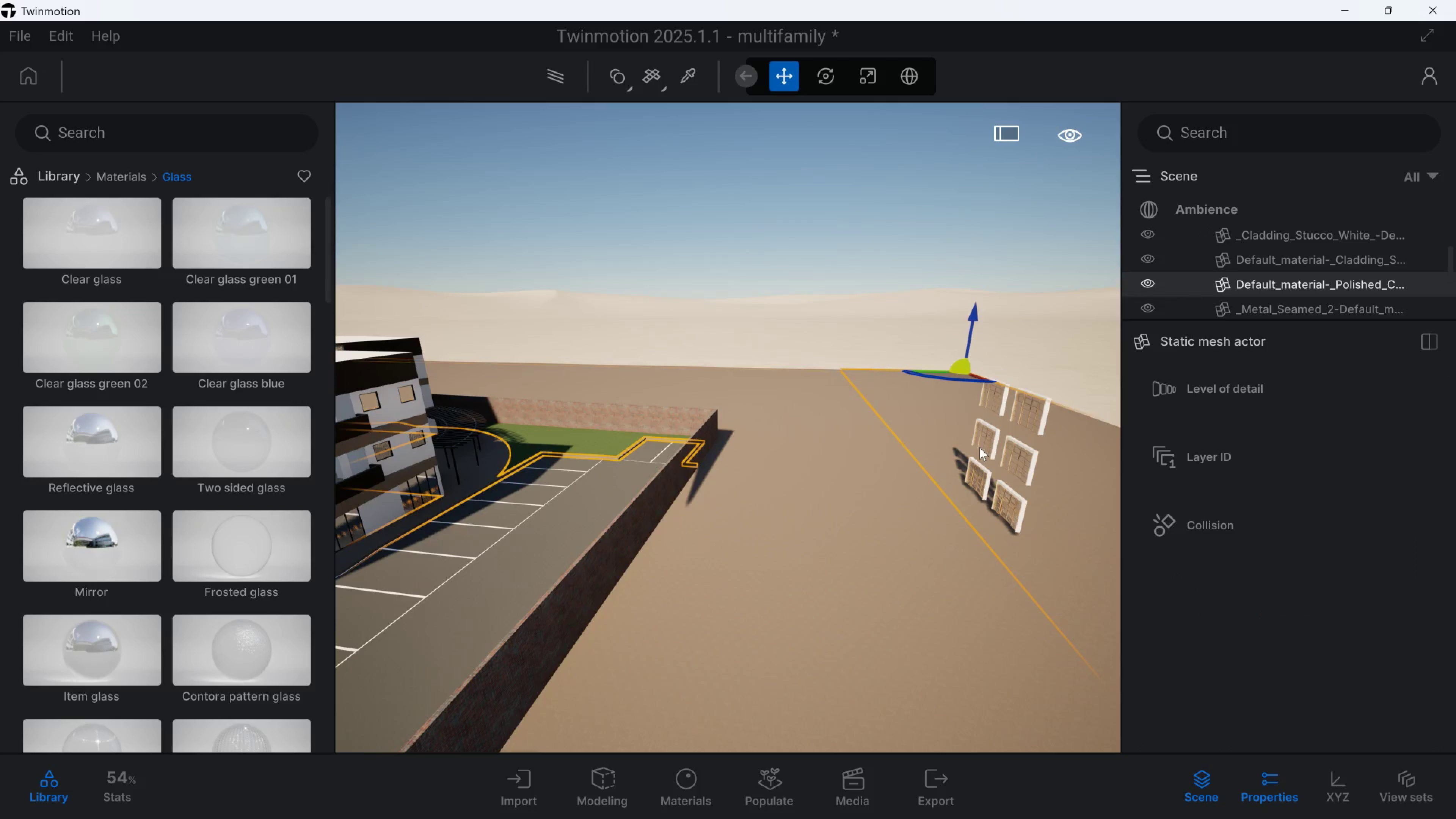 
left_click([981, 446])
 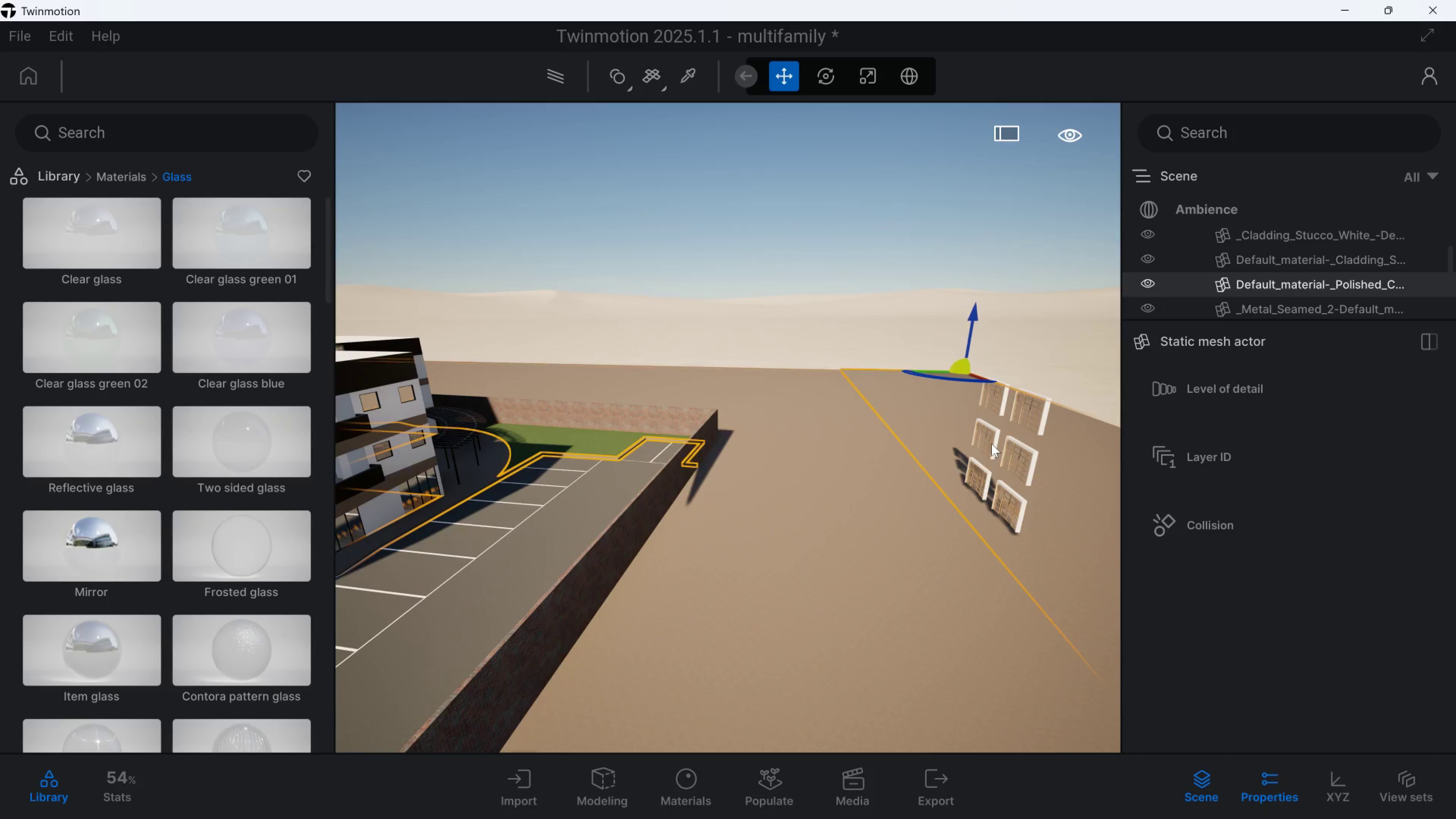 
left_click_drag(start_coordinate=[990, 443], to_coordinate=[987, 442])
 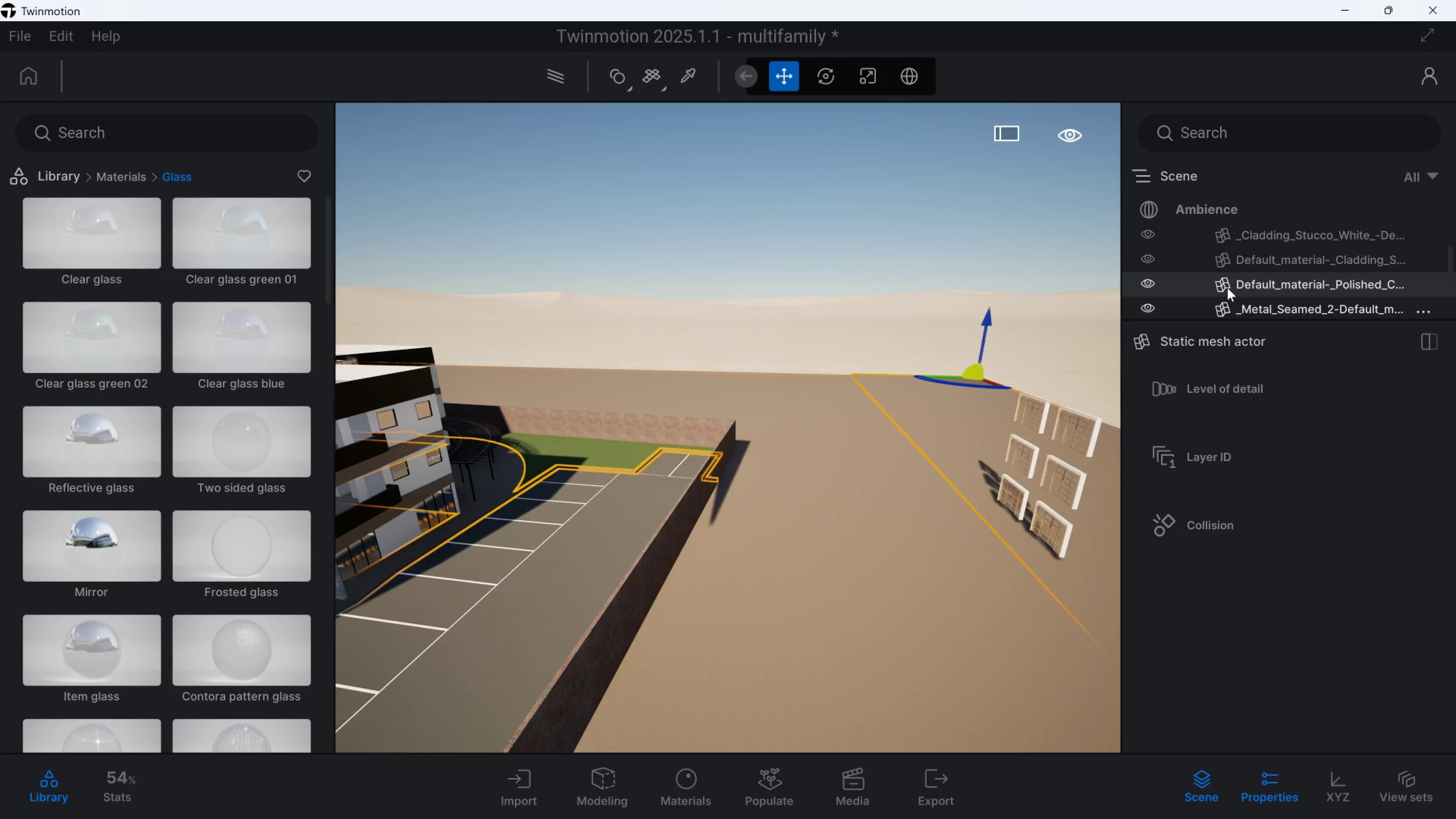 
scroll: coordinate [1271, 304], scroll_direction: down, amount: 12.0
 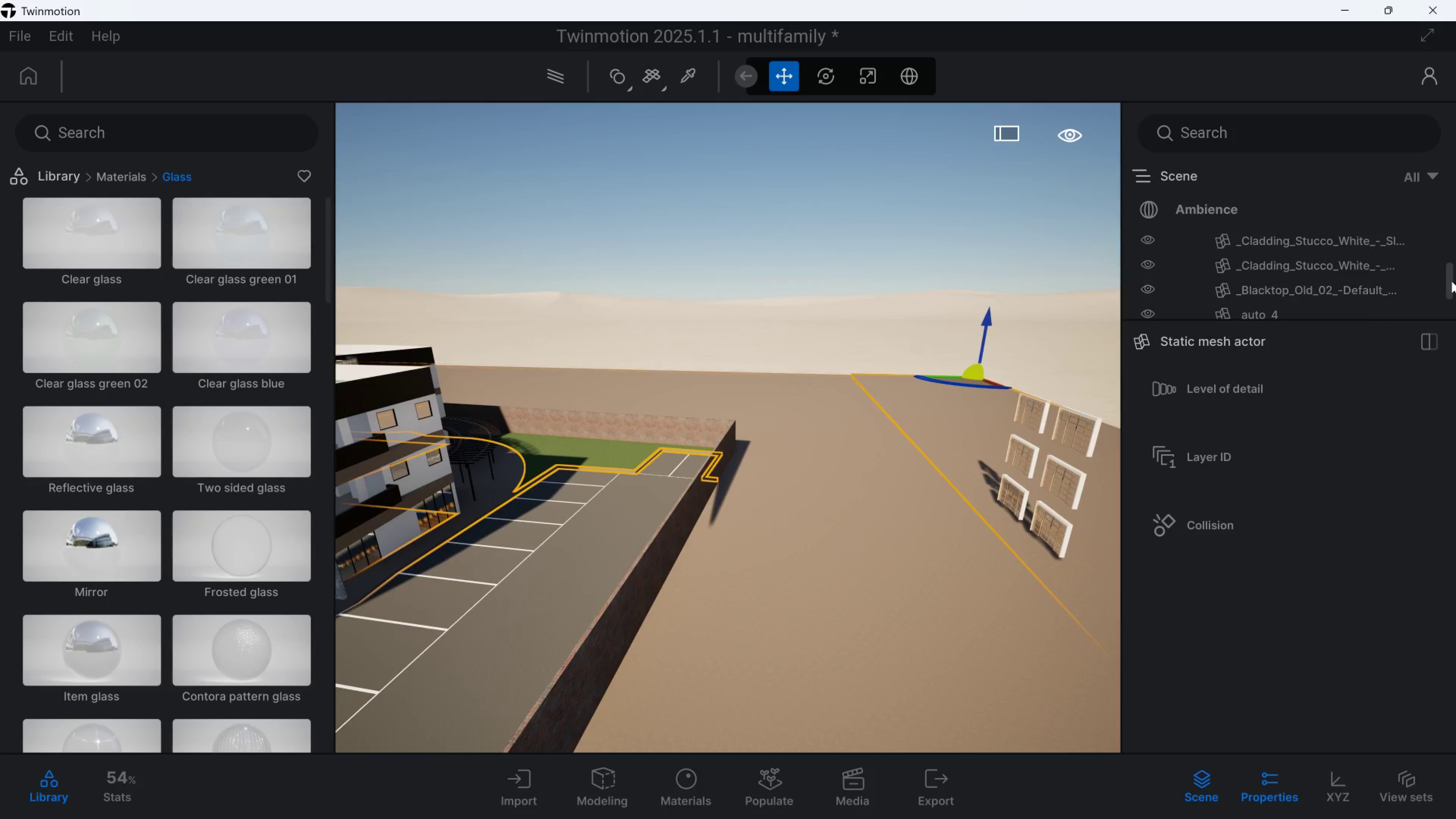 
left_click_drag(start_coordinate=[1454, 280], to_coordinate=[1455, 332])
 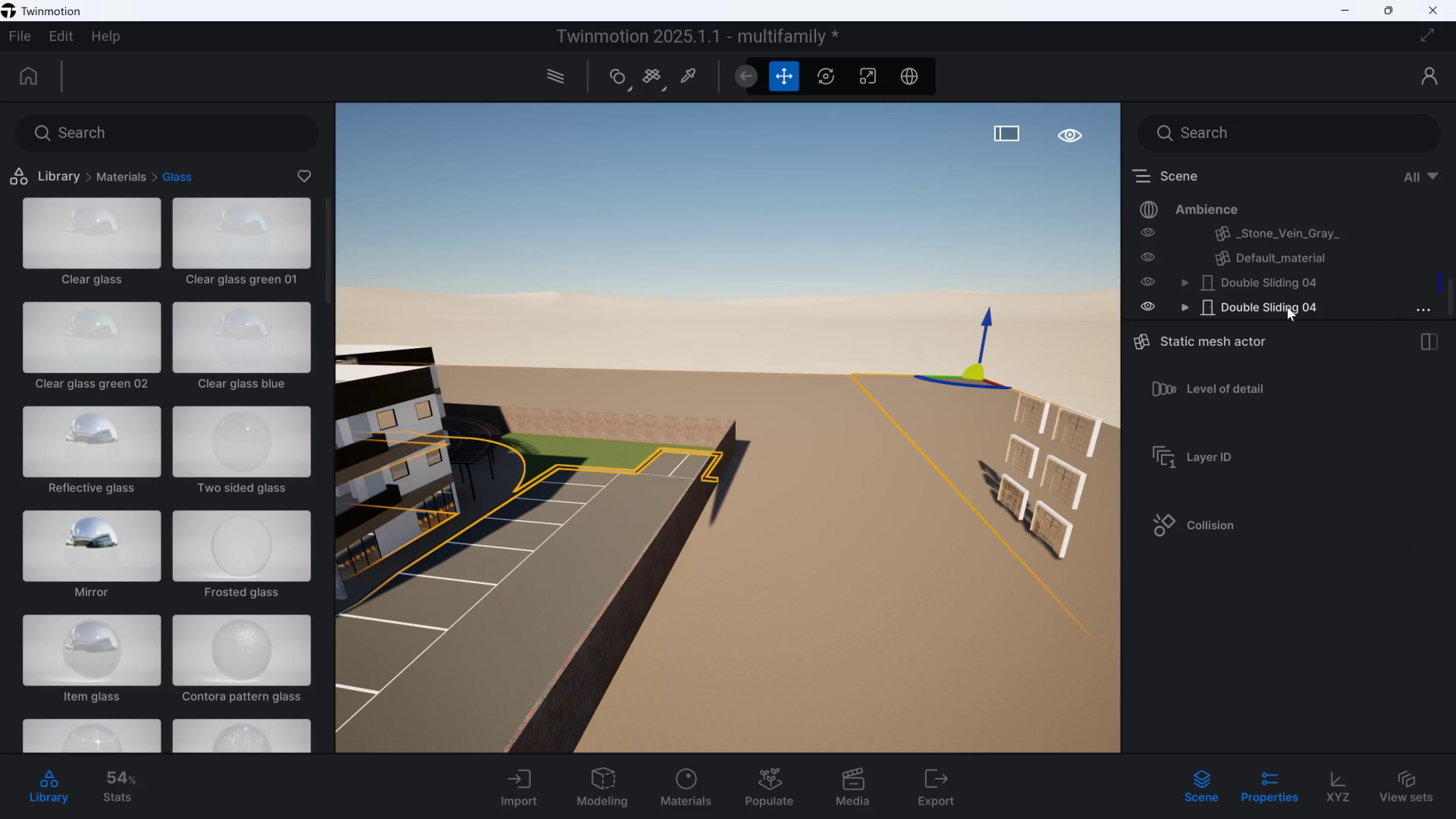 
left_click([1287, 306])
 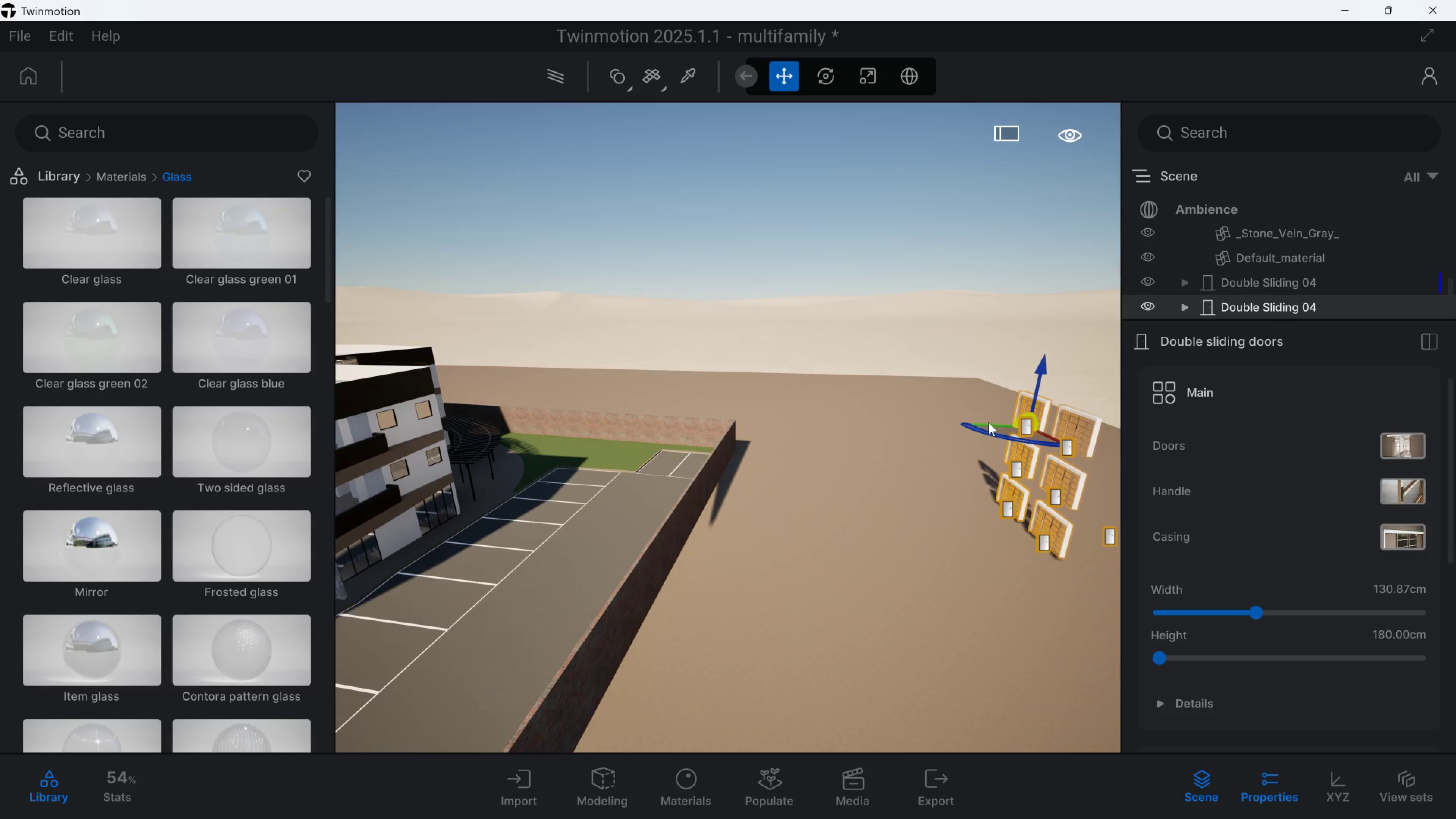 
left_click_drag(start_coordinate=[992, 425], to_coordinate=[489, 484])
 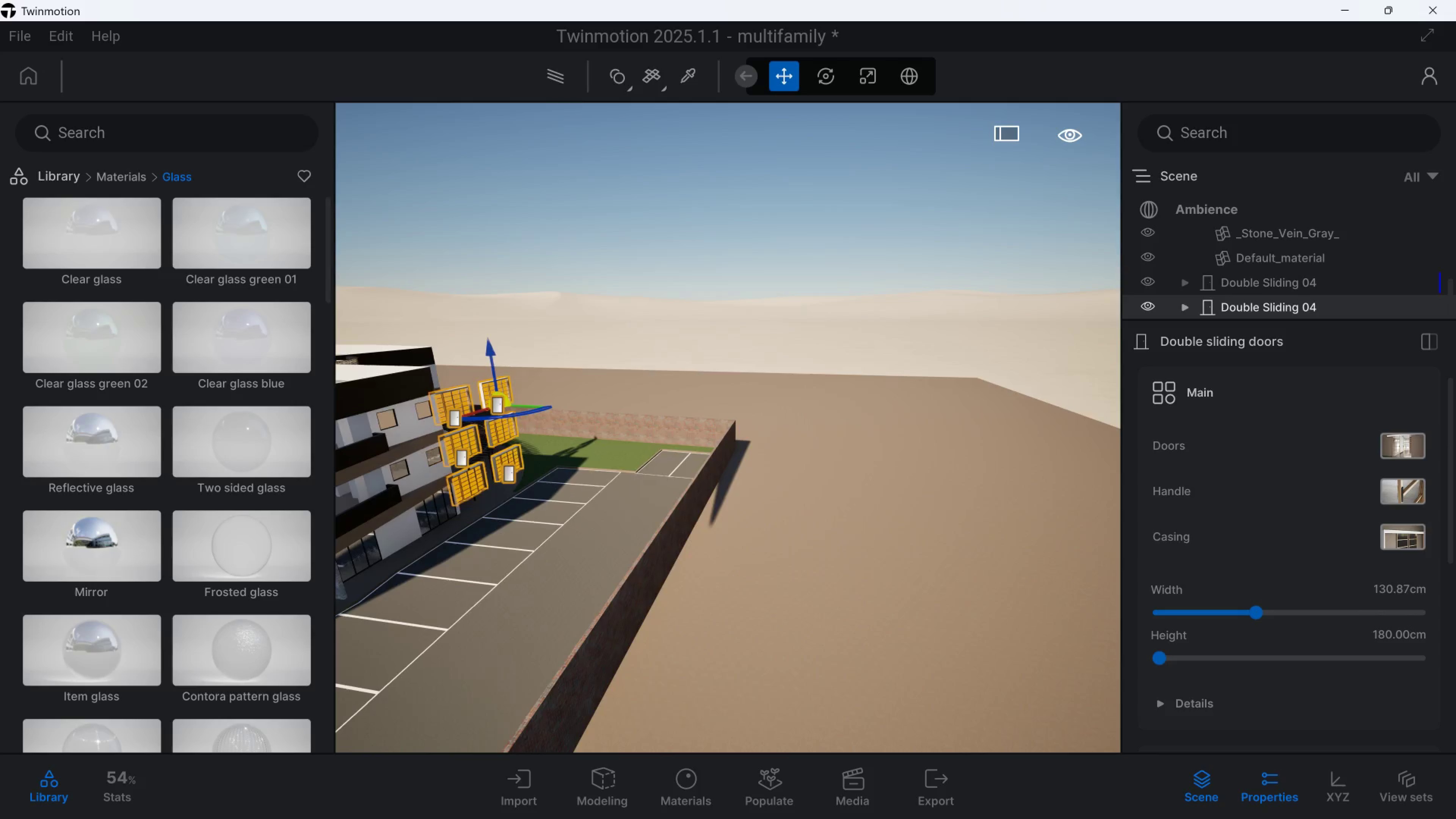 
hold_key(key=D, duration=0.67)
 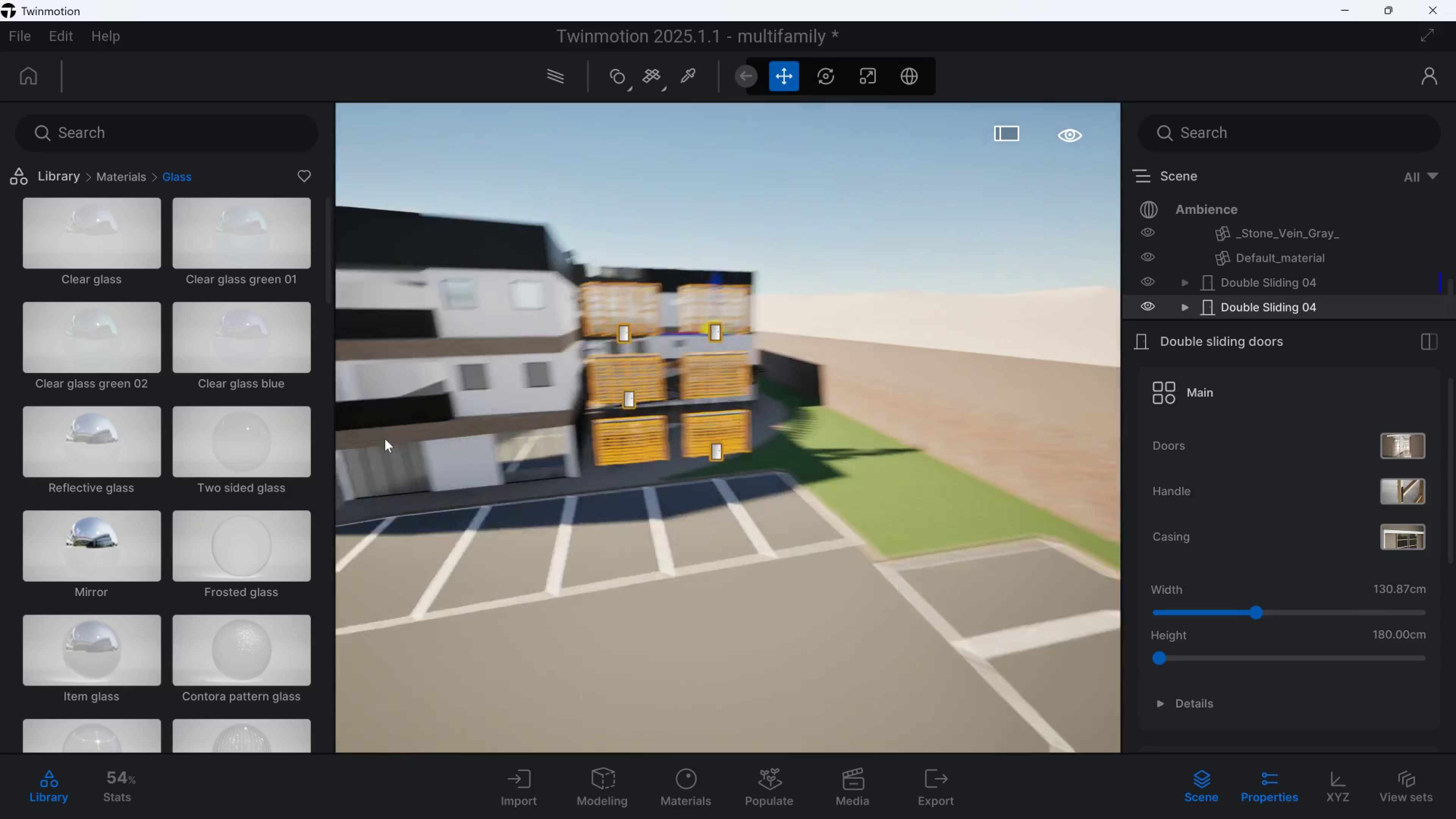 
hold_key(key=W, duration=1.25)
 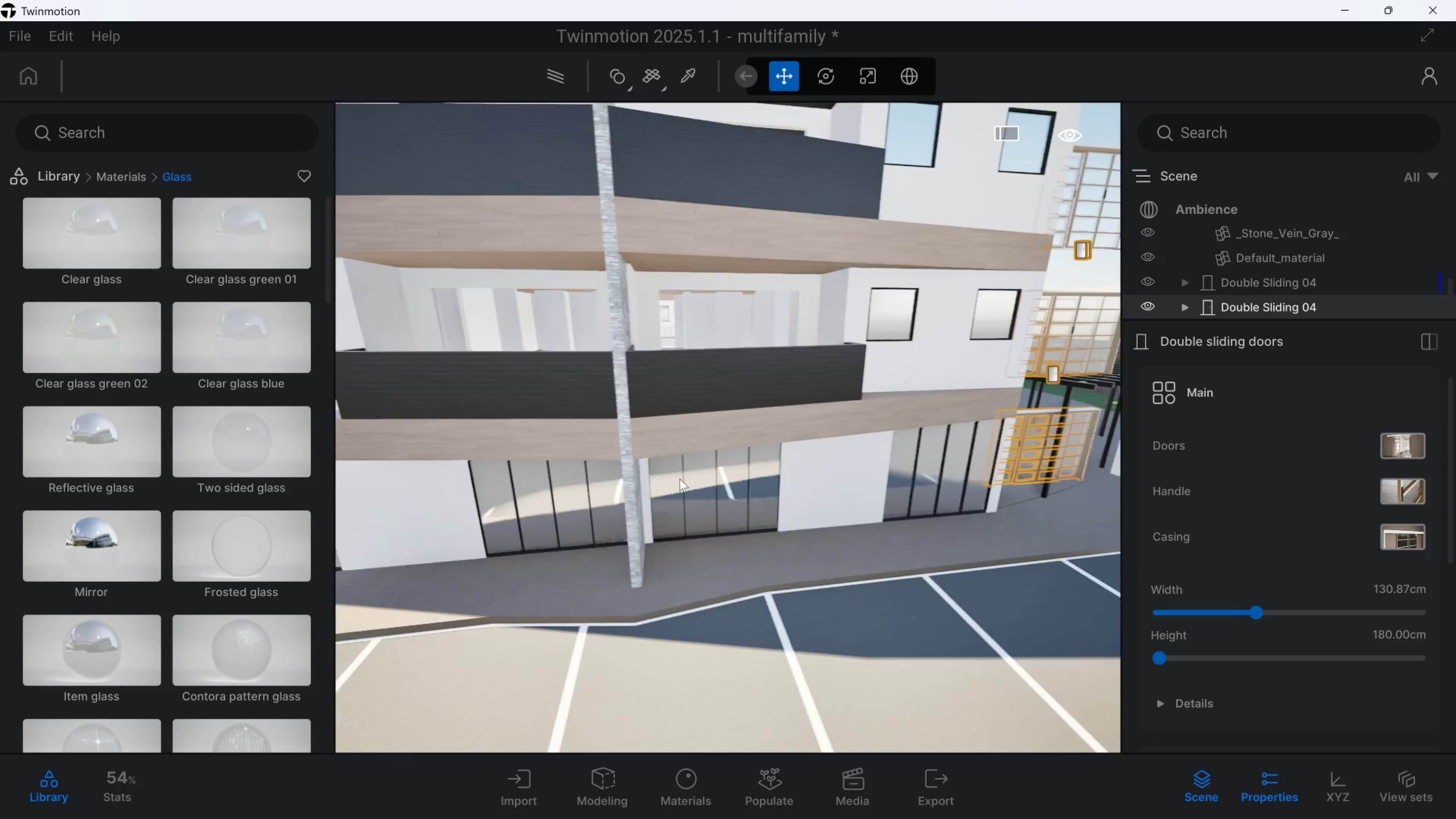 
hold_key(key=A, duration=0.6)
 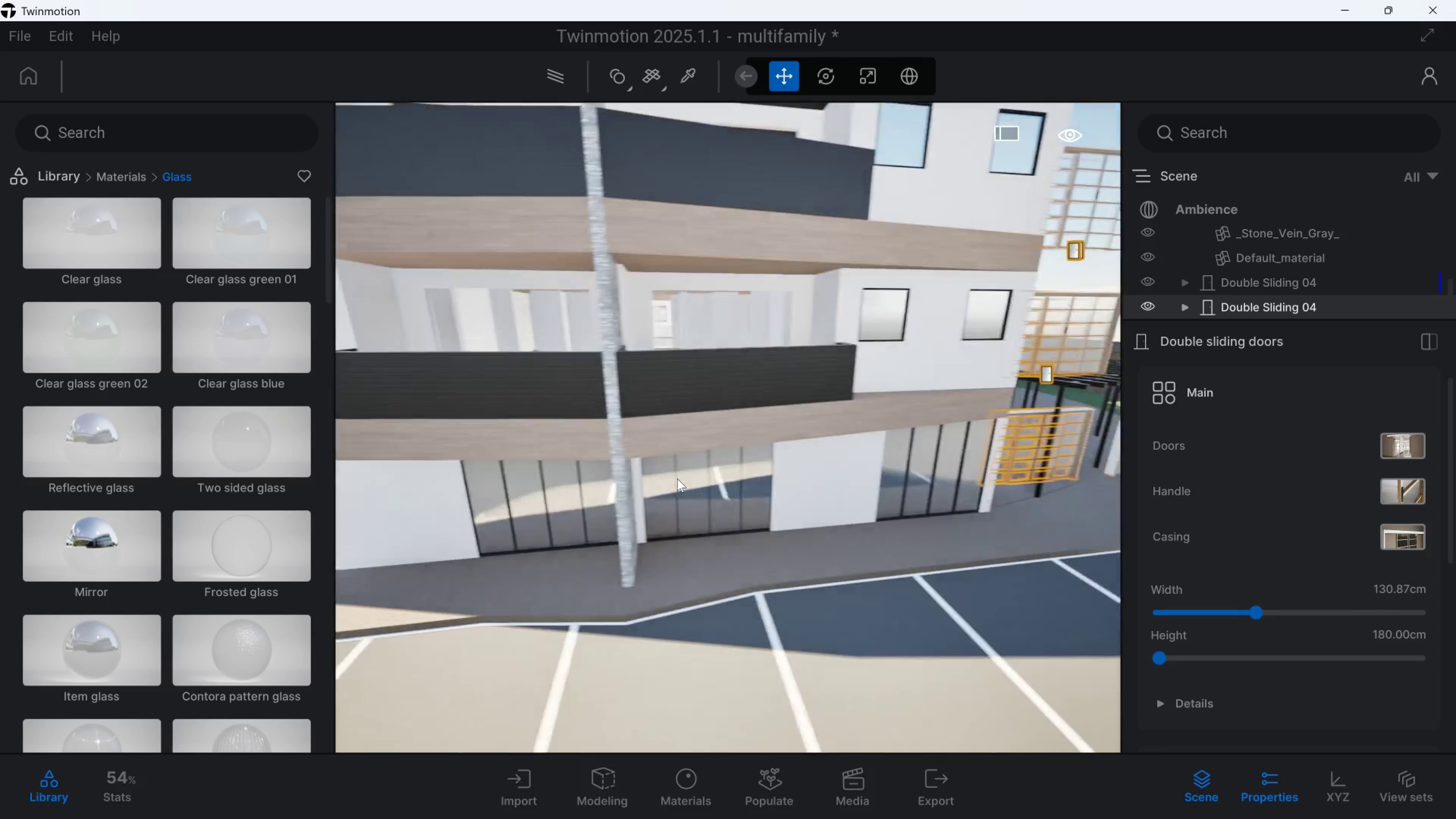 
type(sqd)
 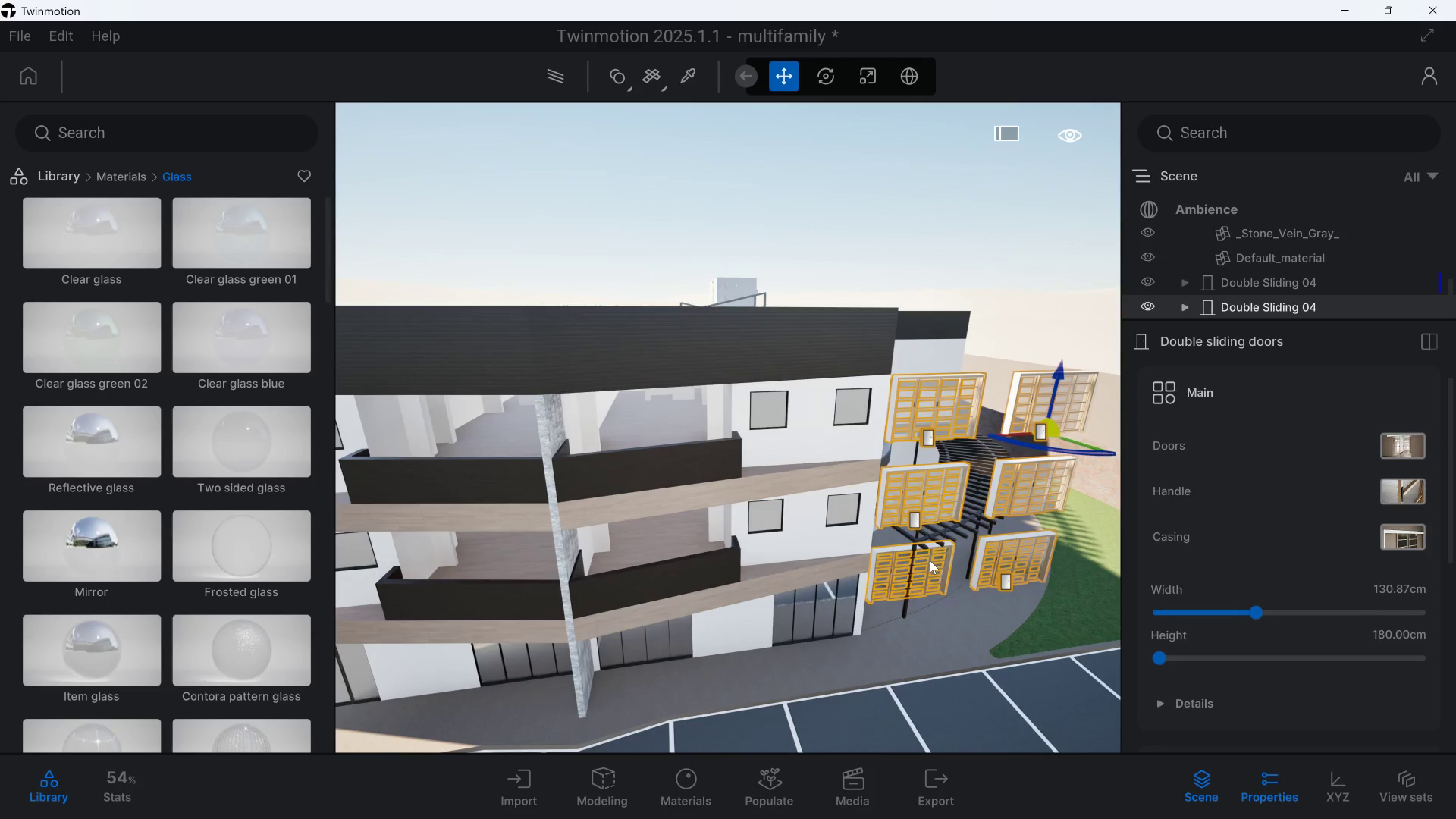 
left_click([924, 570])
 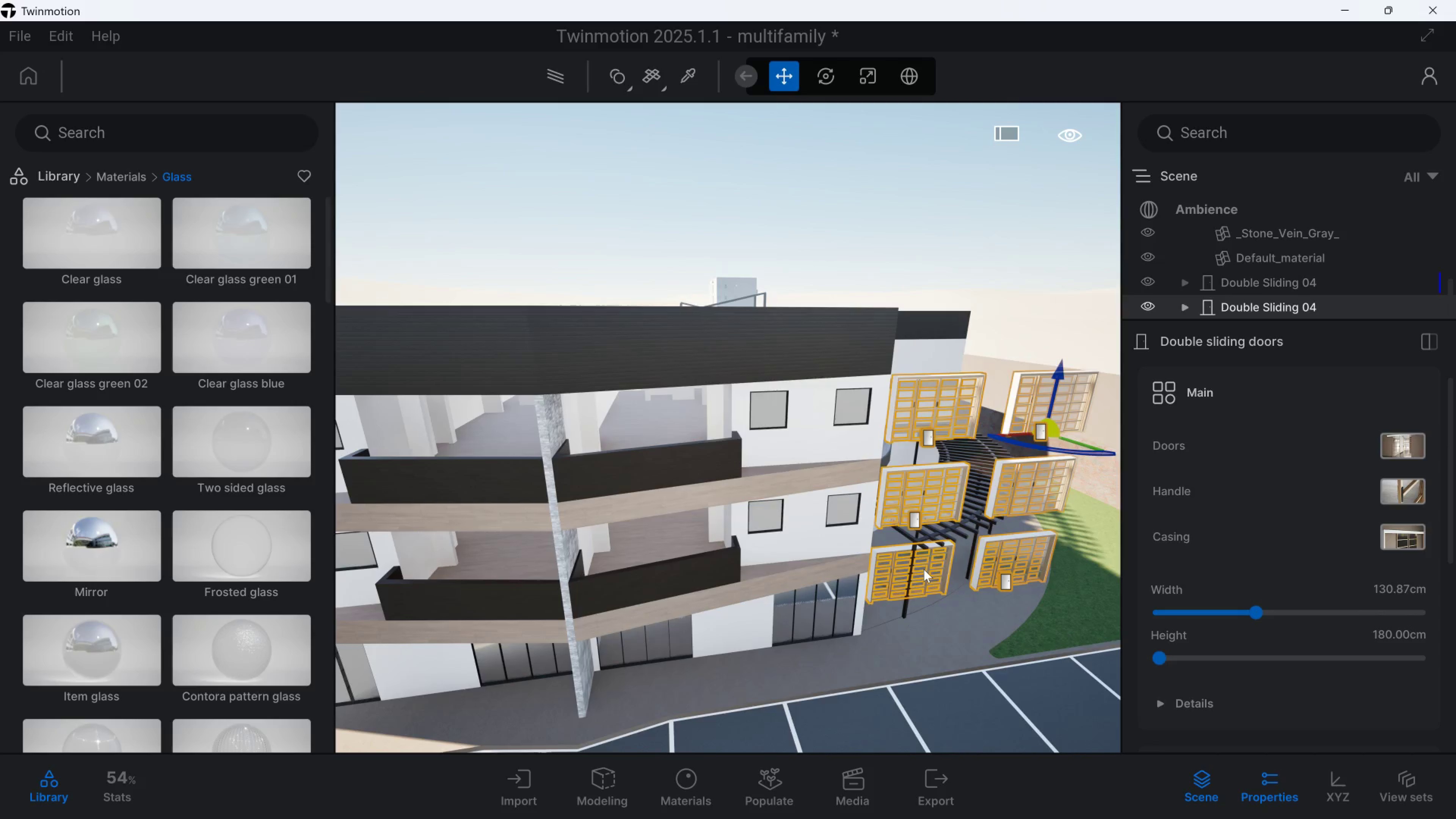 
double_click([937, 569])
 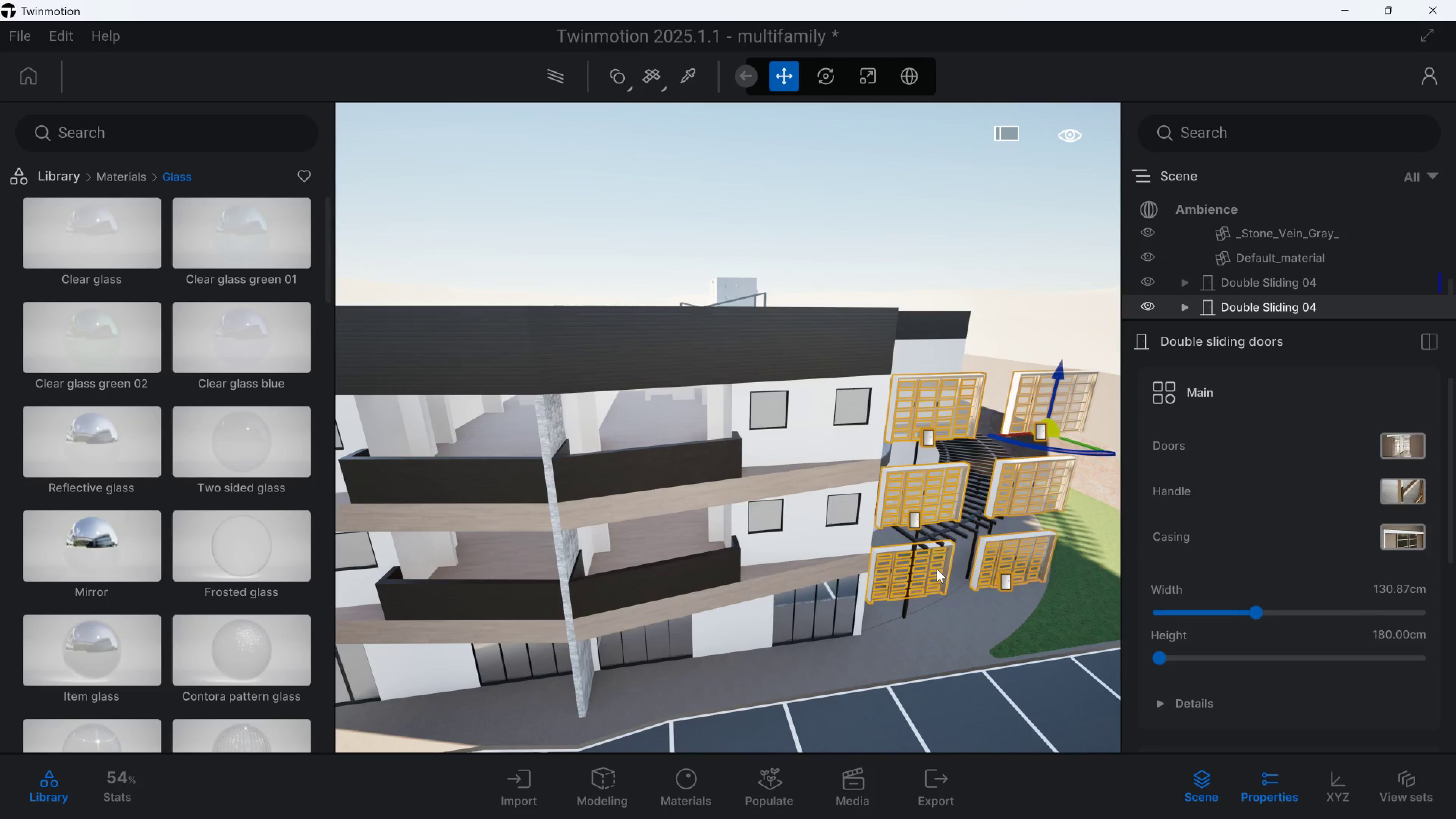 
triple_click([937, 569])
 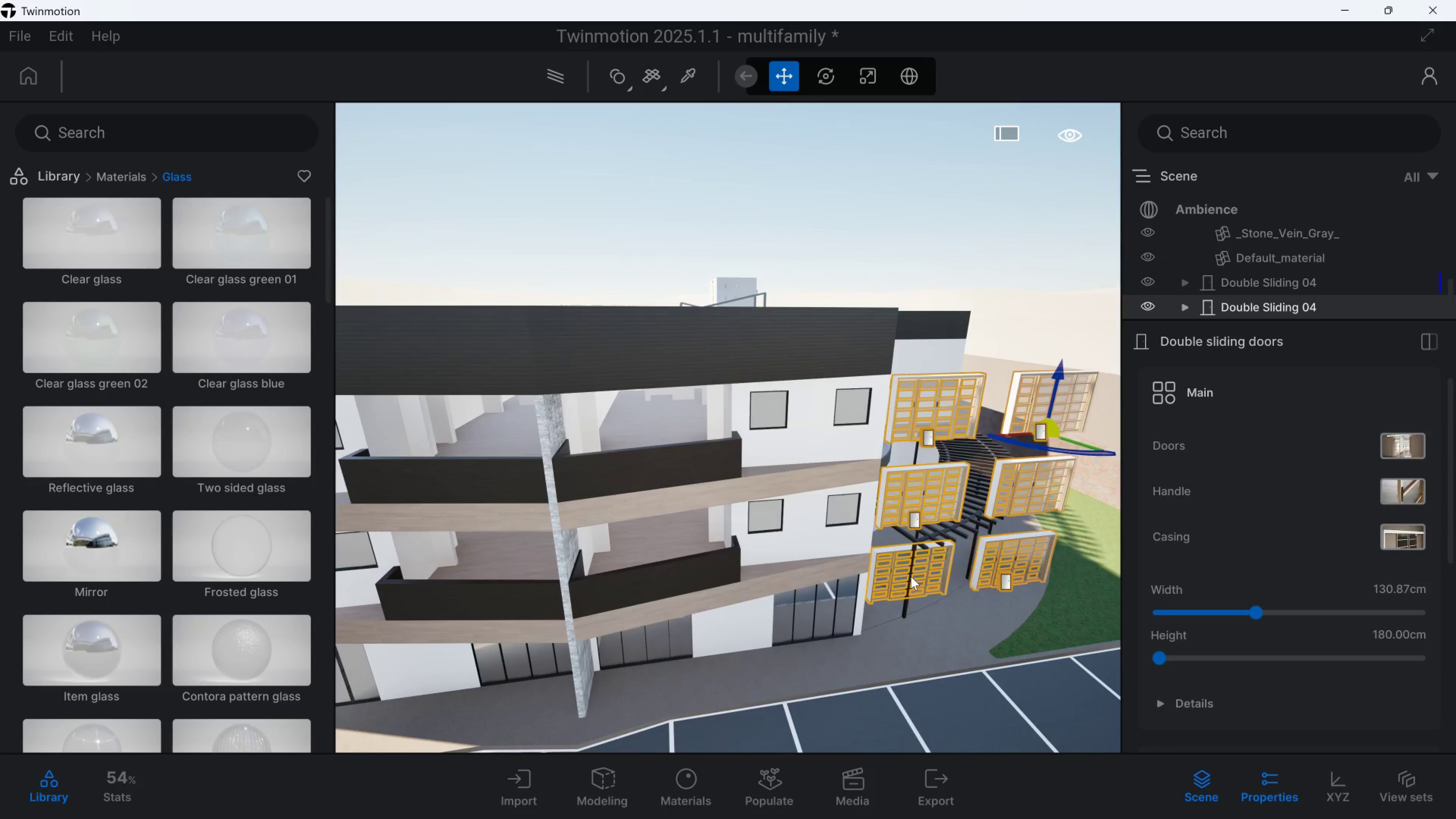 
triple_click([911, 576])
 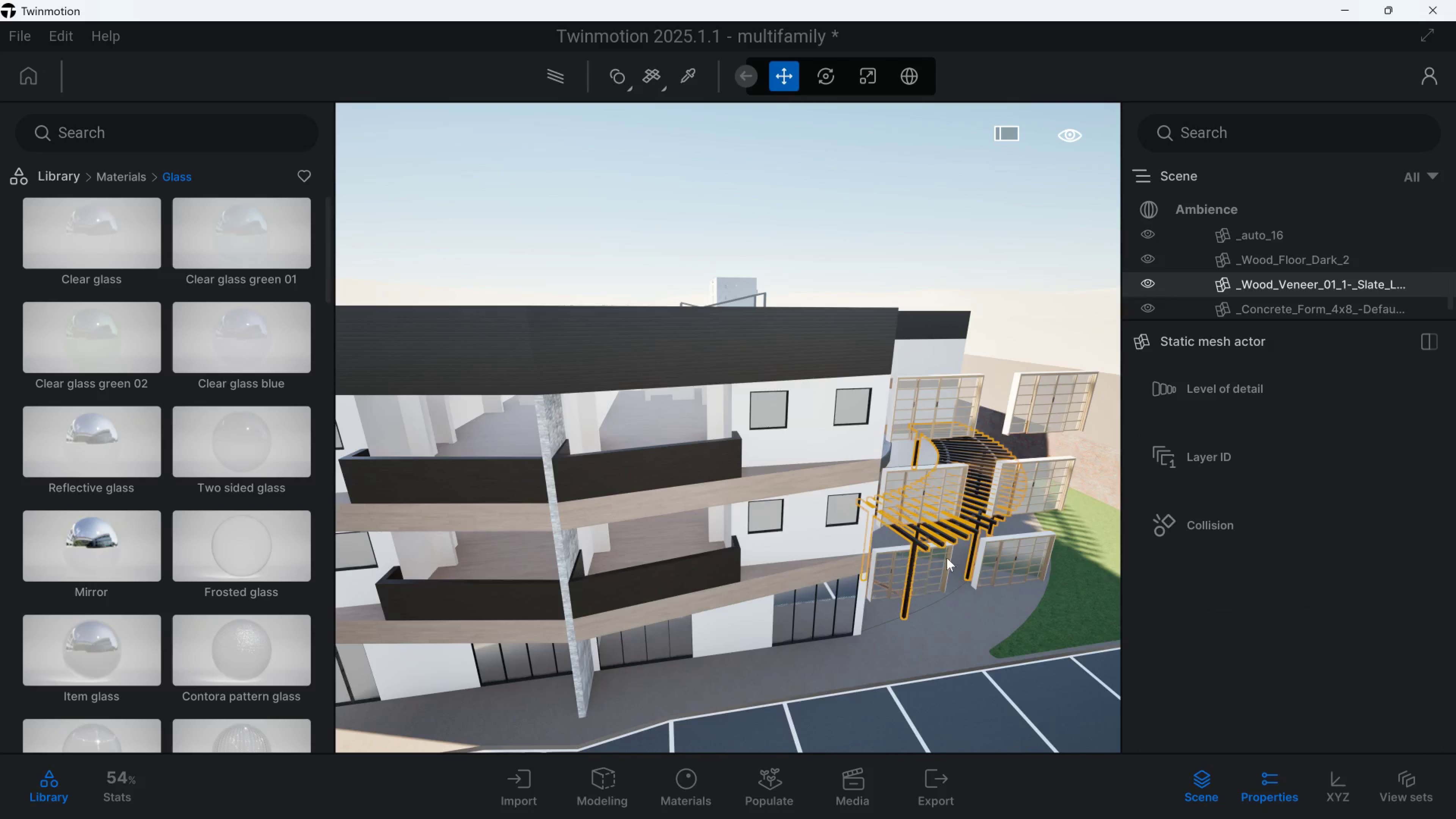 
left_click([928, 573])
 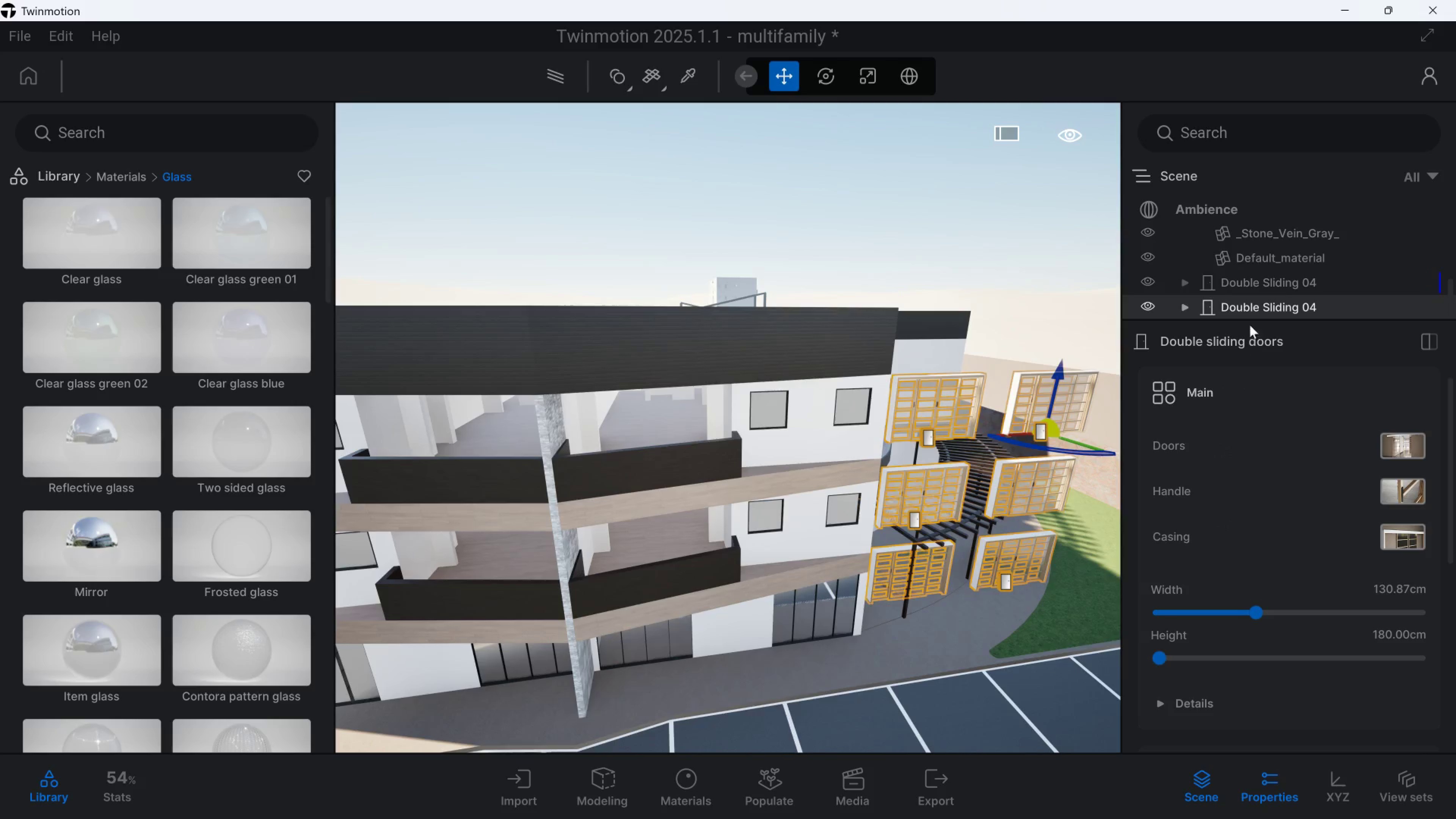 
scroll: coordinate [1260, 307], scroll_direction: down, amount: 1.0
 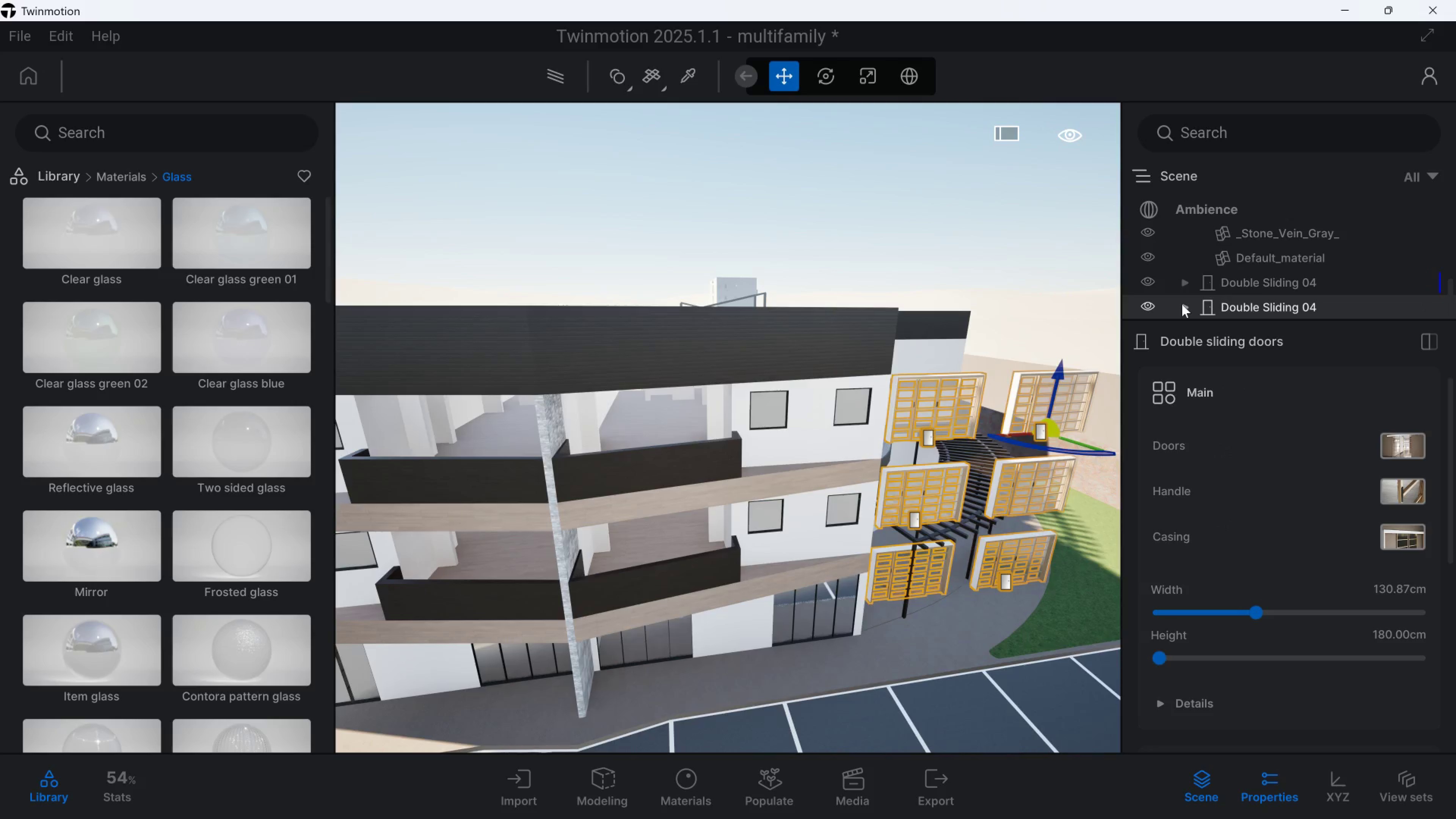 
left_click([1182, 304])
 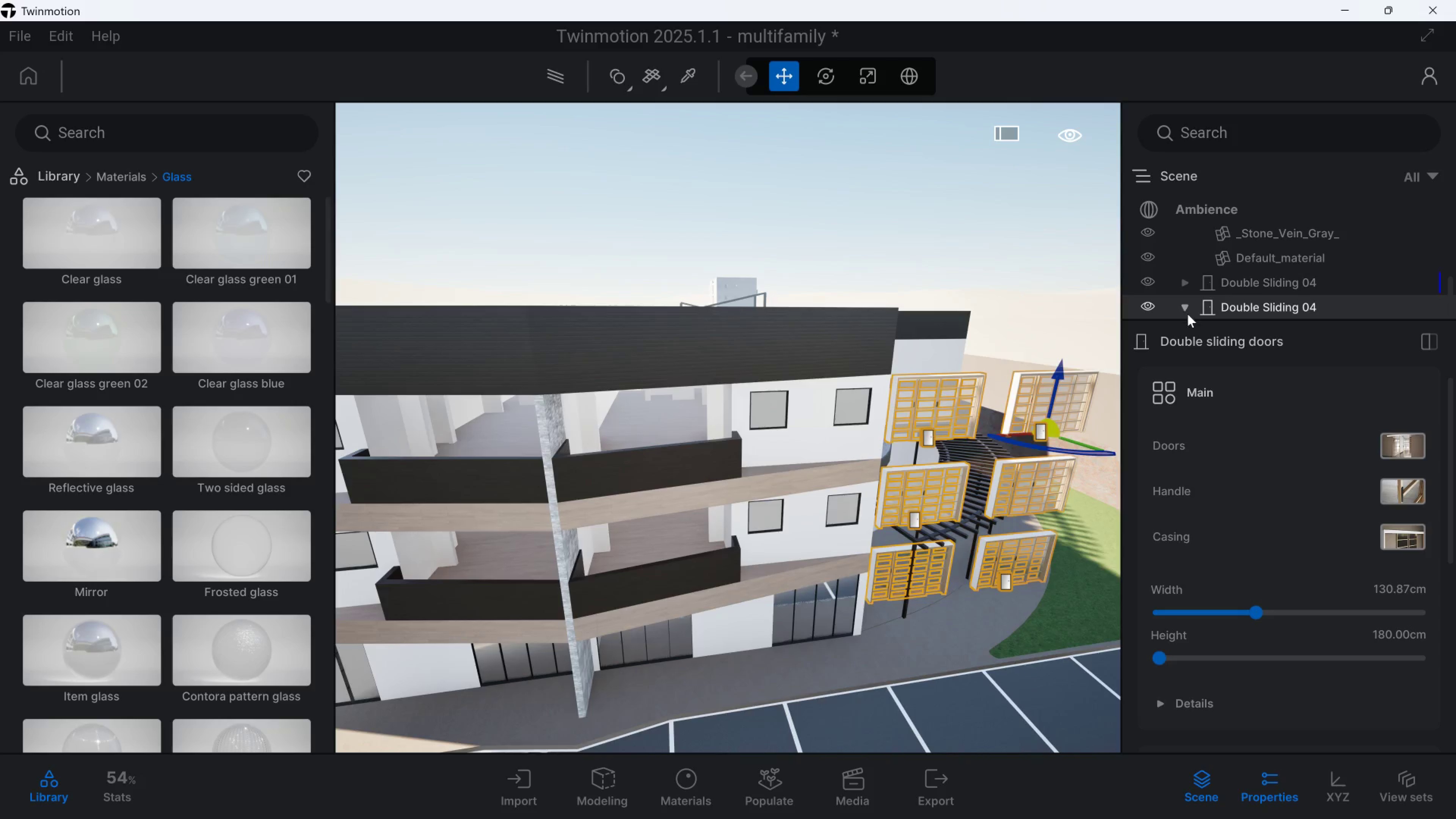 
scroll: coordinate [1218, 304], scroll_direction: down, amount: 4.0
 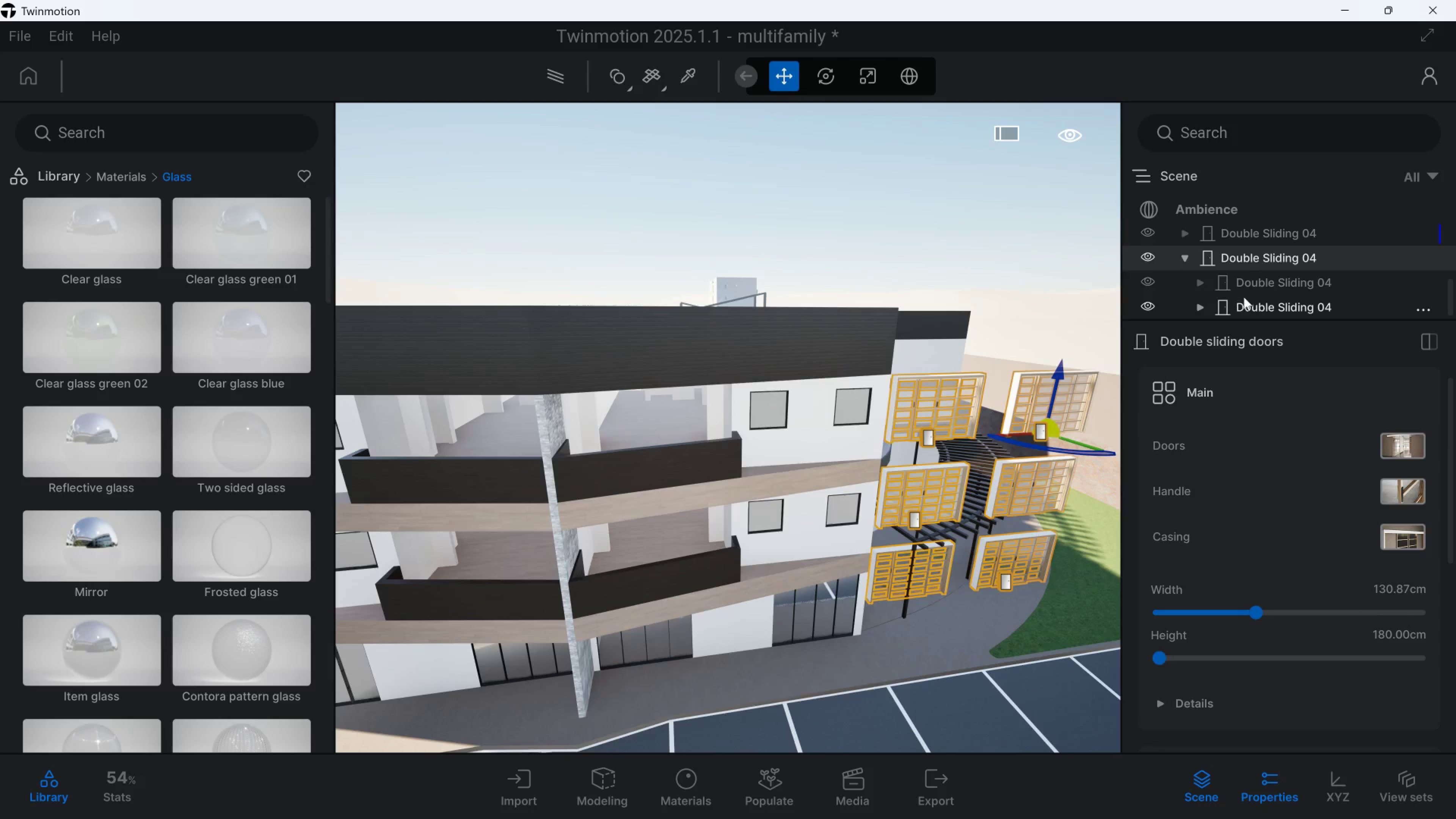 
left_click([1254, 297])
 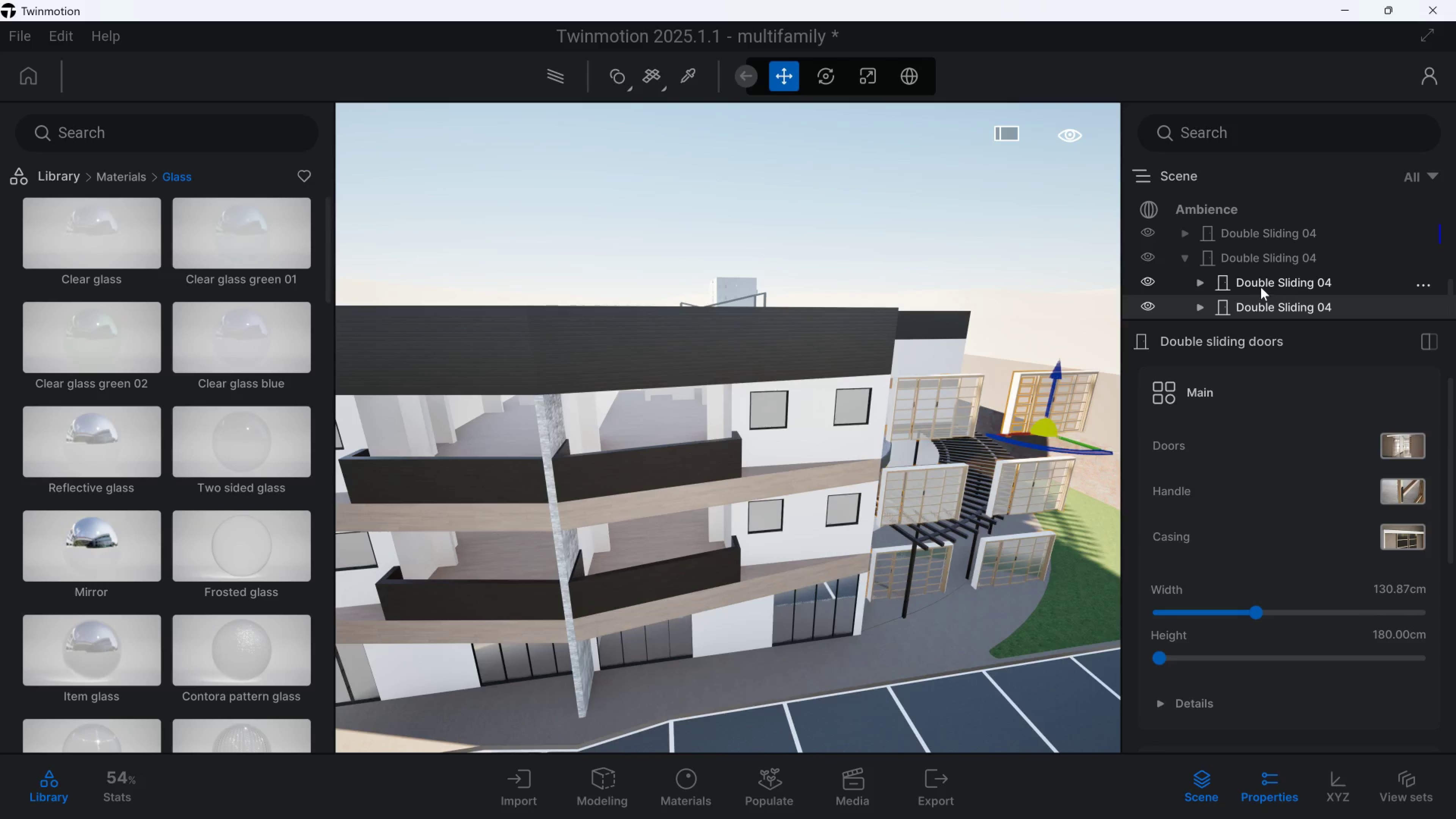 
double_click([1261, 287])
 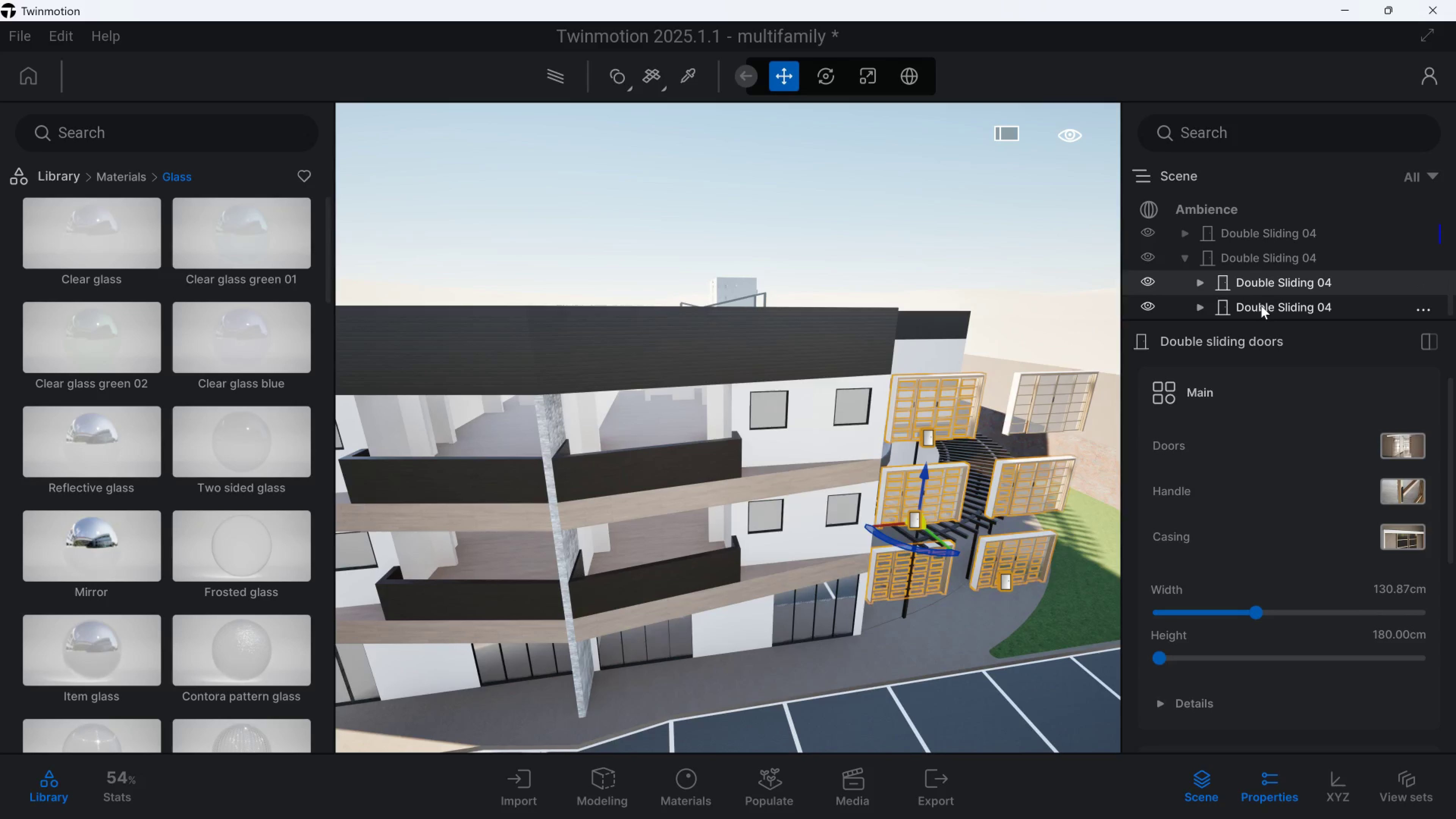 
scroll: coordinate [1256, 306], scroll_direction: down, amount: 2.0
 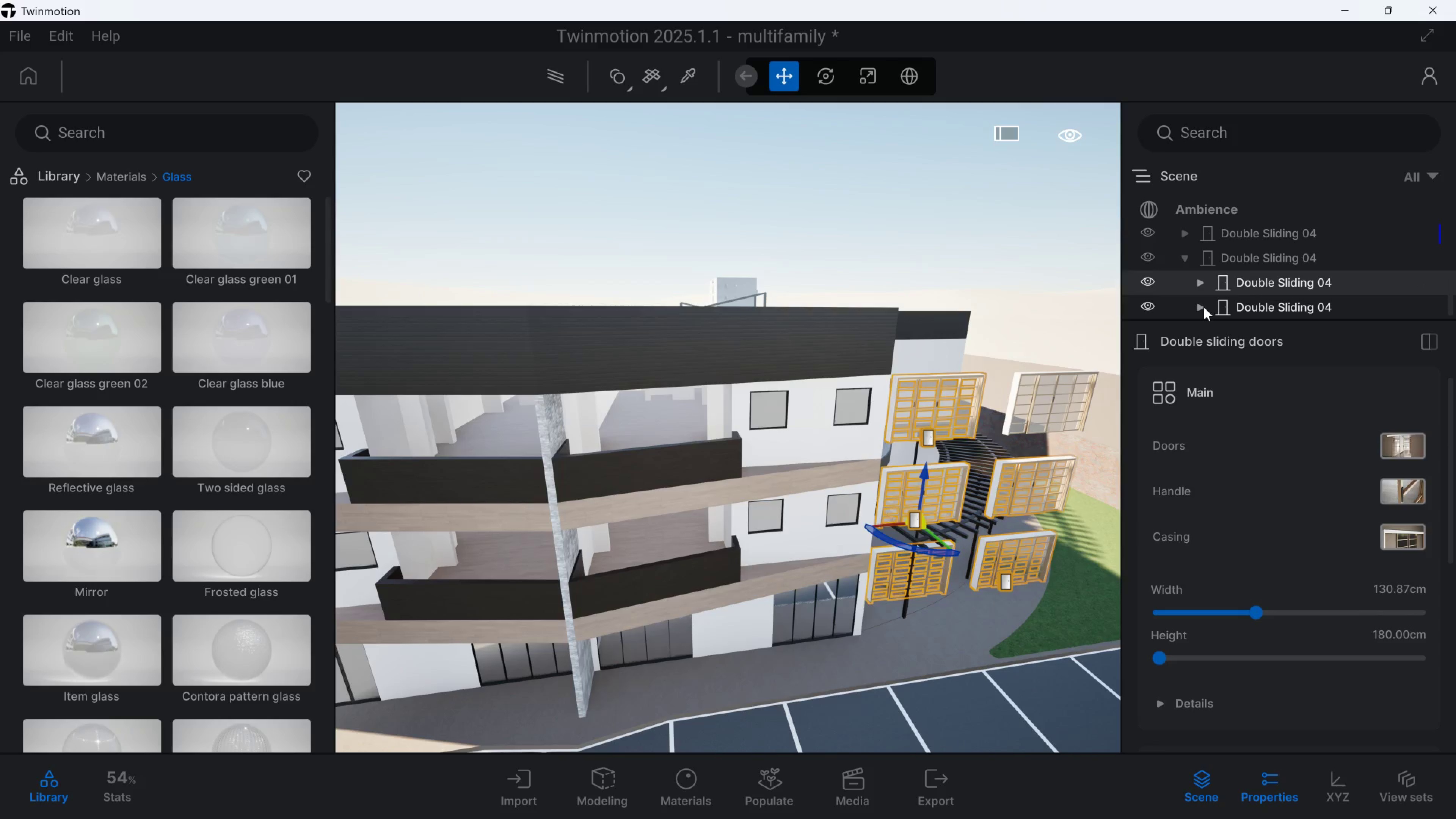 
left_click([1201, 308])
 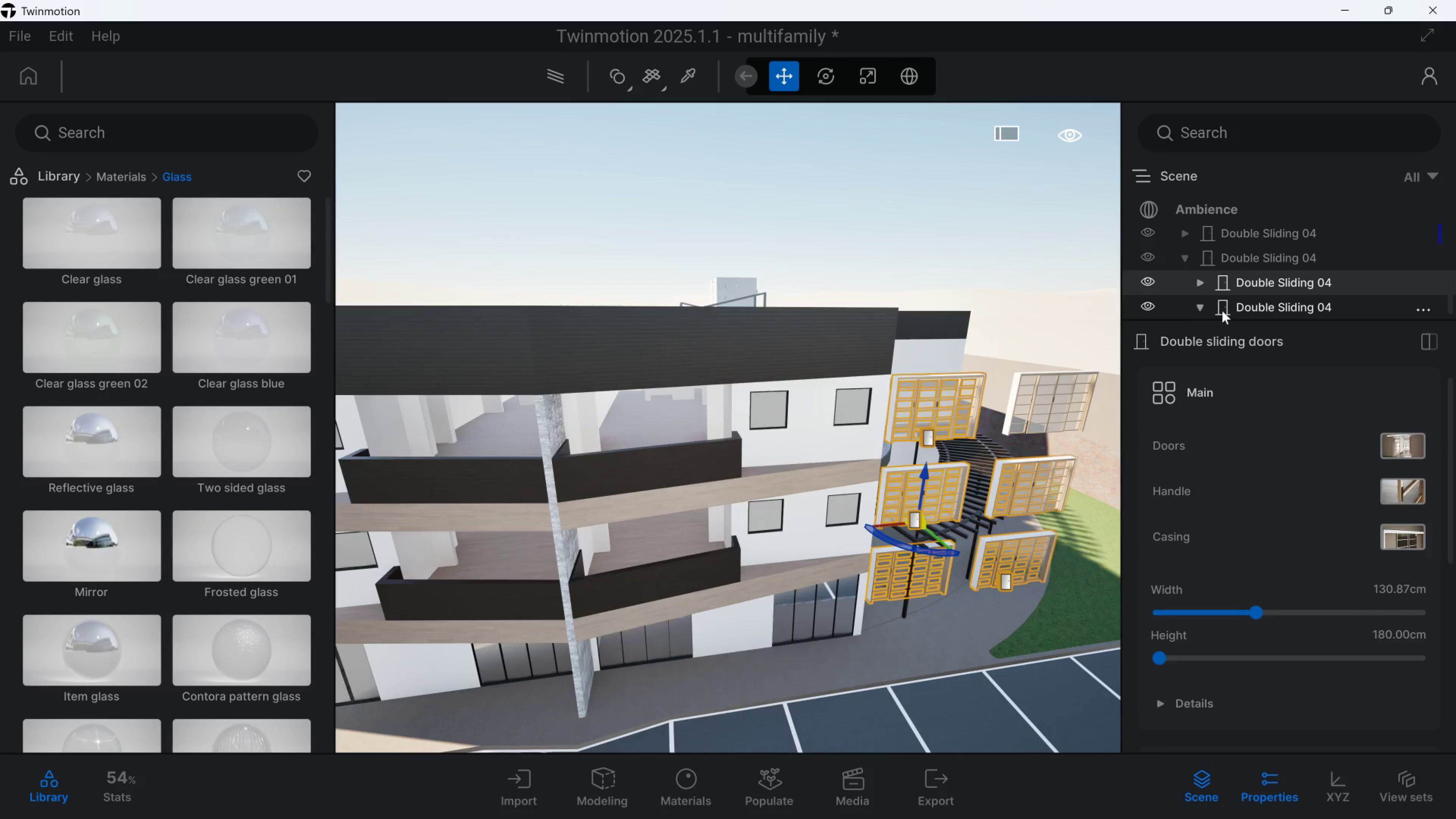 
scroll: coordinate [1242, 293], scroll_direction: down, amount: 7.0
 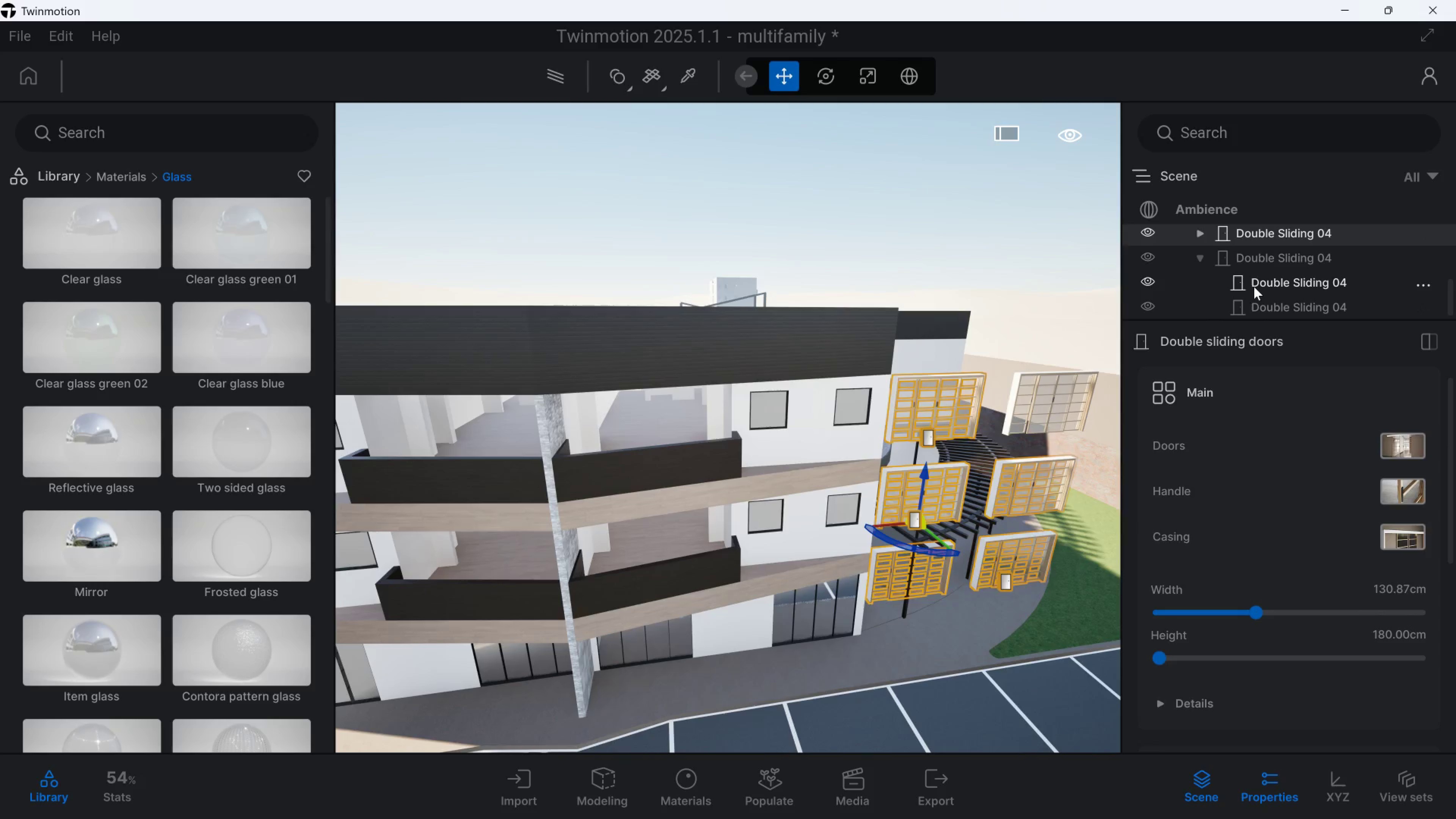 
left_click([1254, 287])
 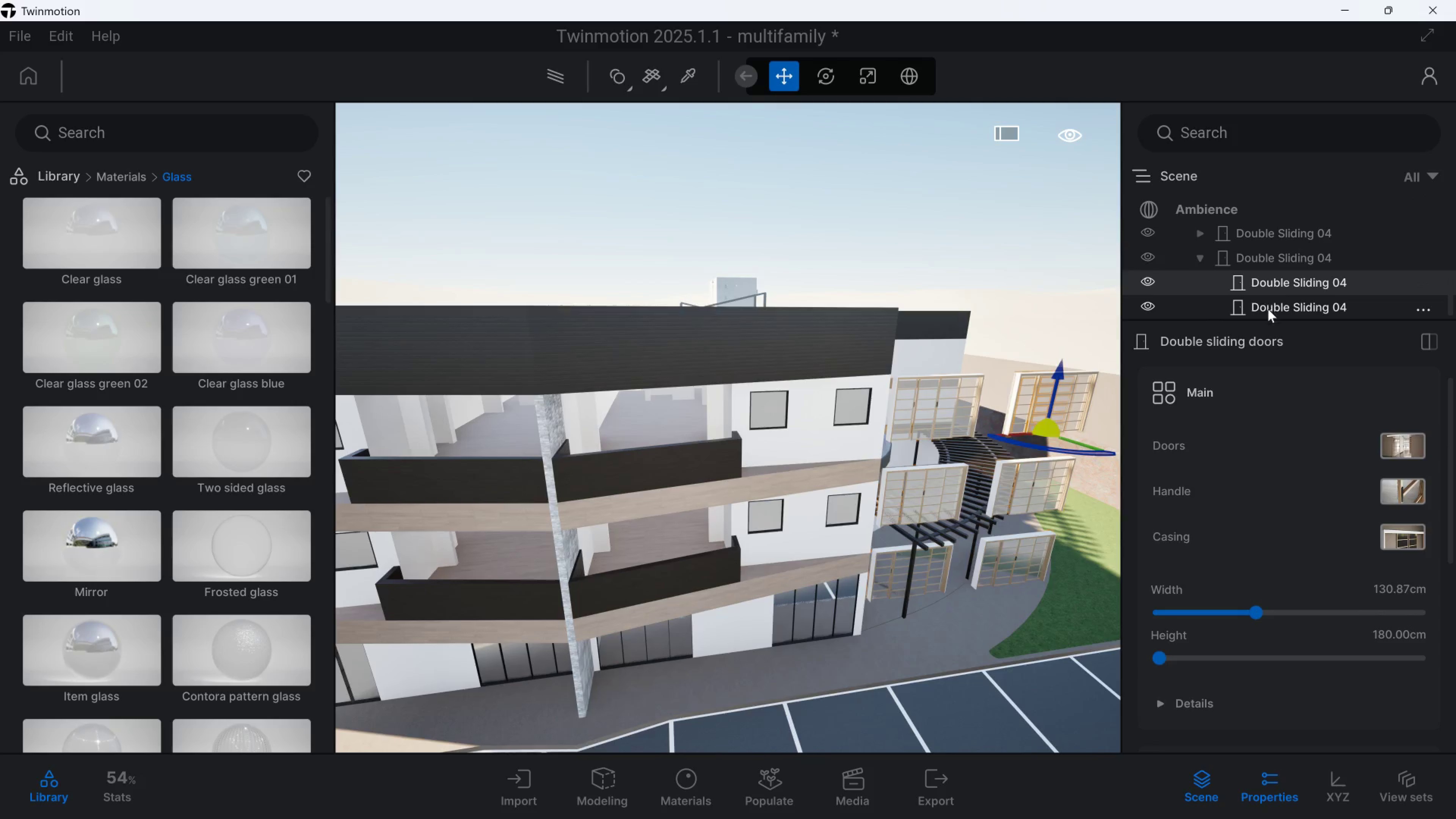 
left_click([1268, 311])
 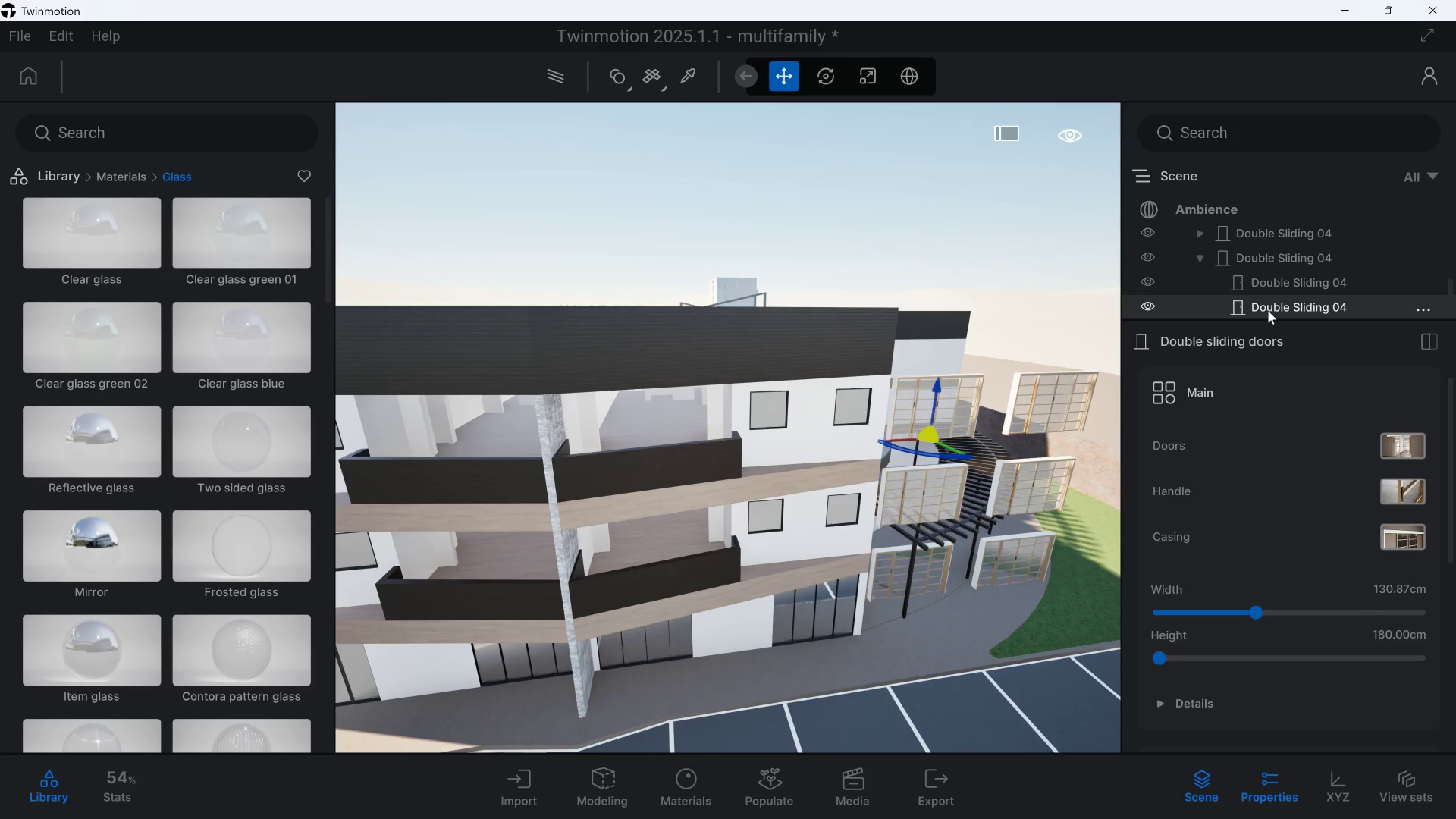 
scroll: coordinate [1268, 311], scroll_direction: down, amount: 3.0
 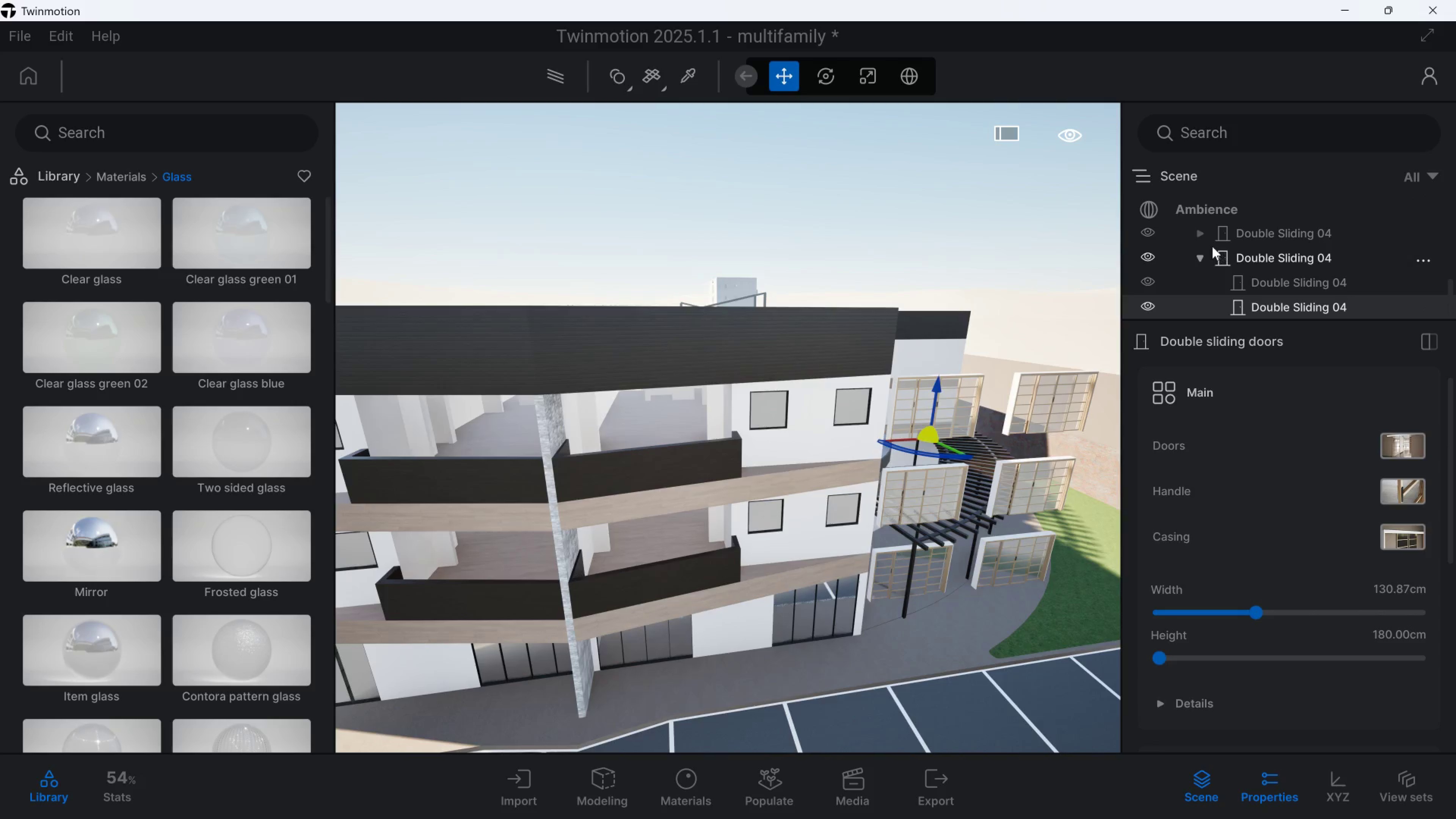 
left_click([1201, 236])
 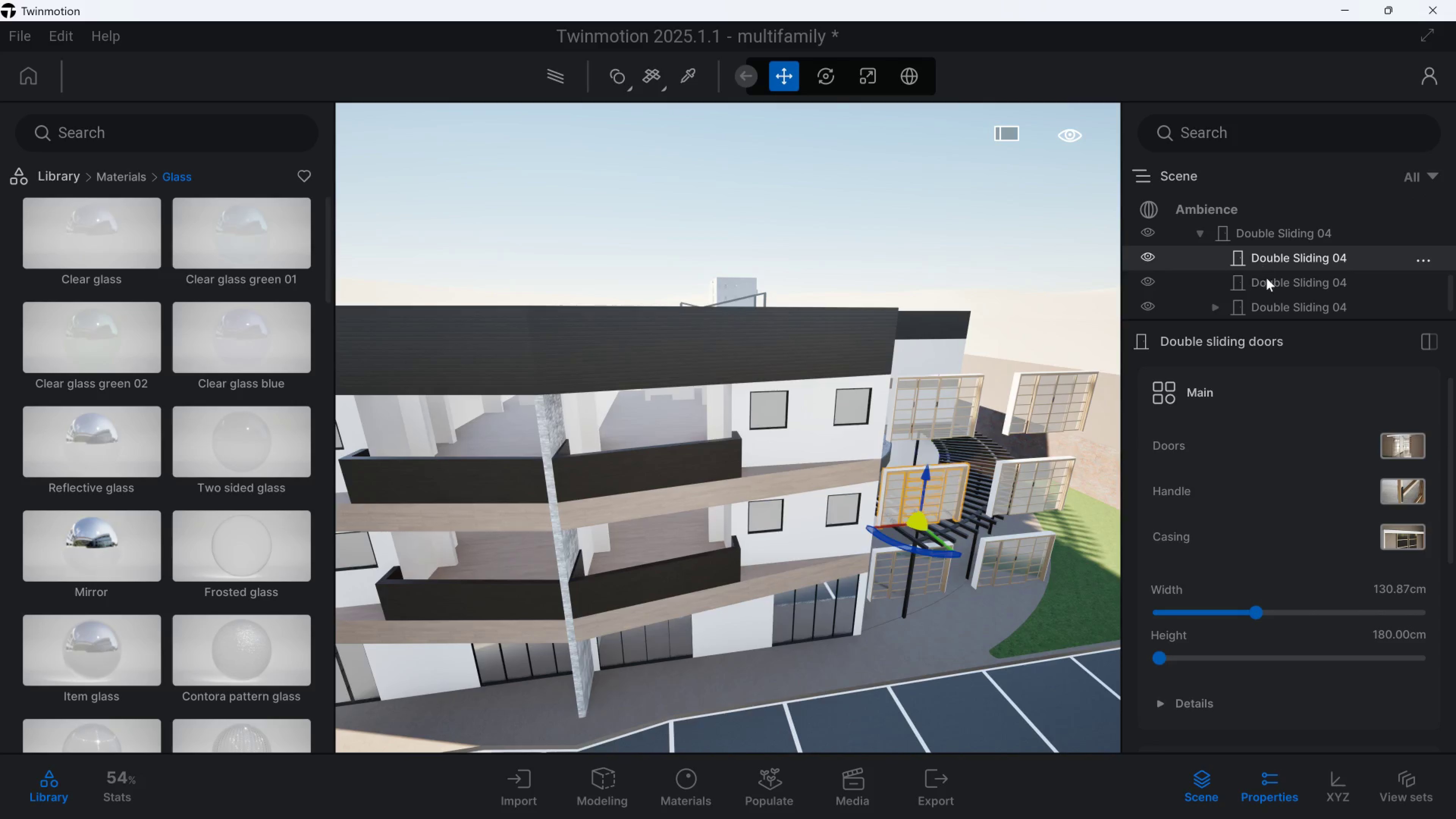 
double_click([1268, 284])
 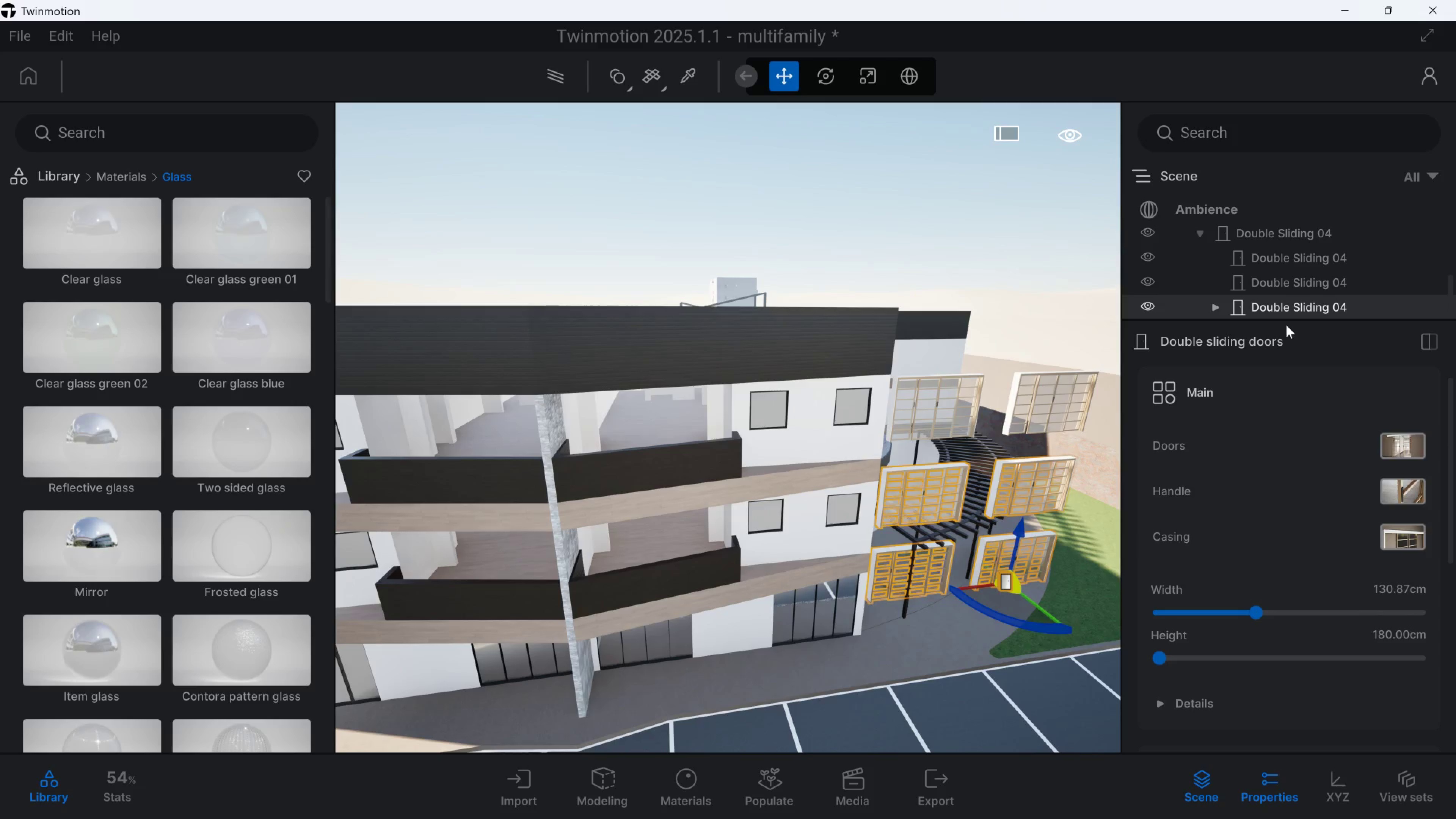 
scroll: coordinate [1283, 317], scroll_direction: down, amount: 2.0
 